 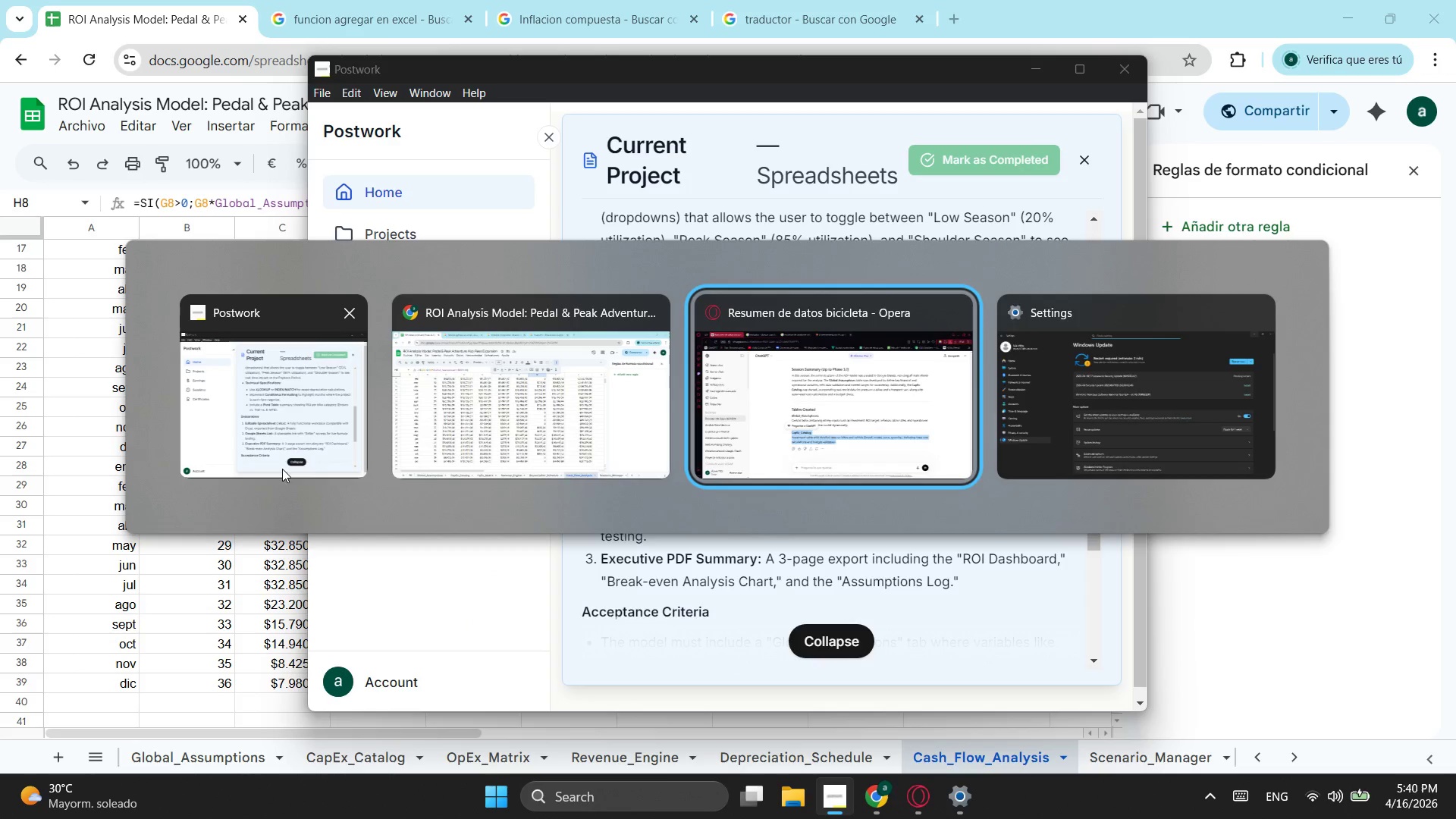 
key(Alt+Tab)
 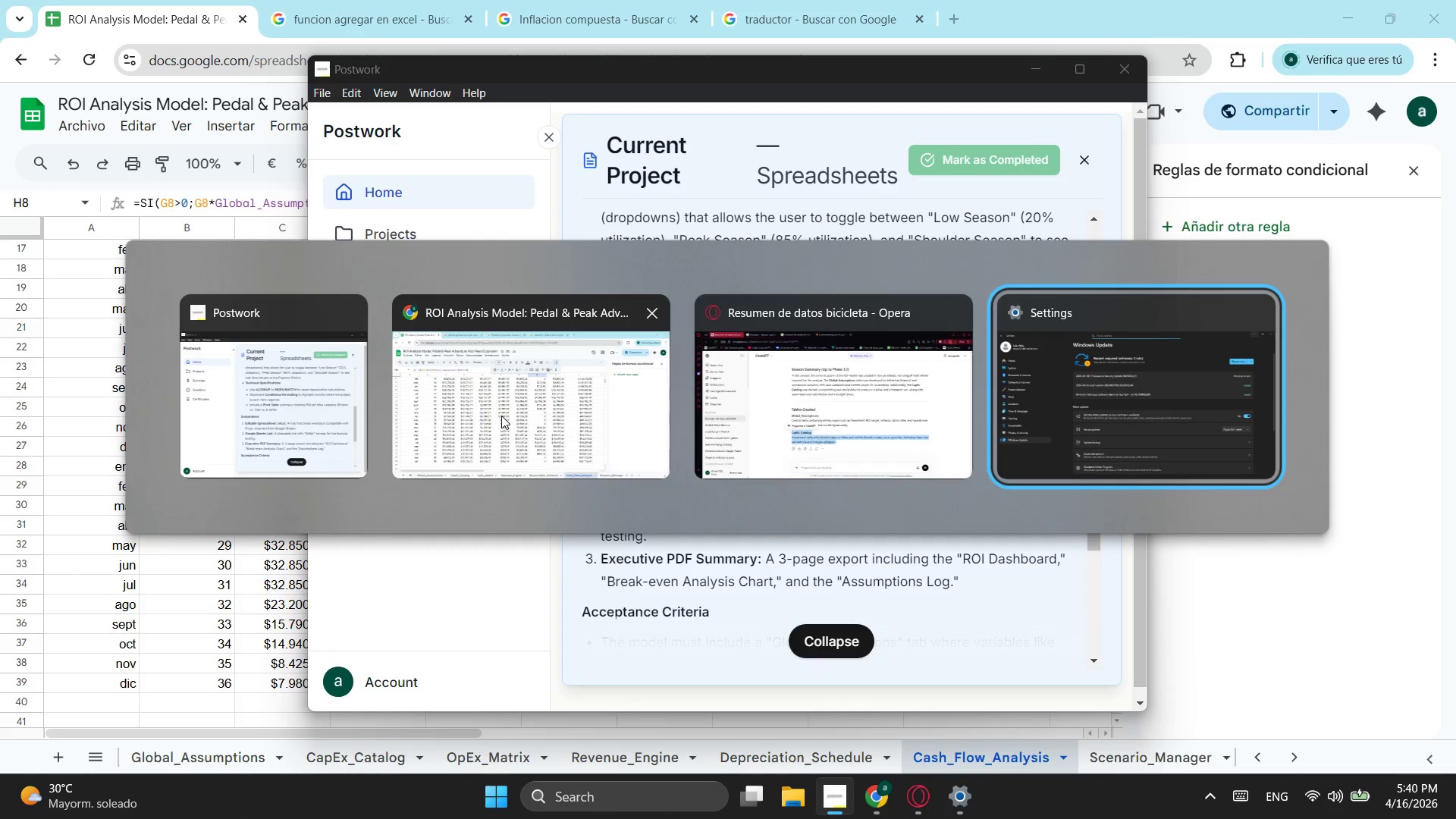 
key(Alt+Tab)
 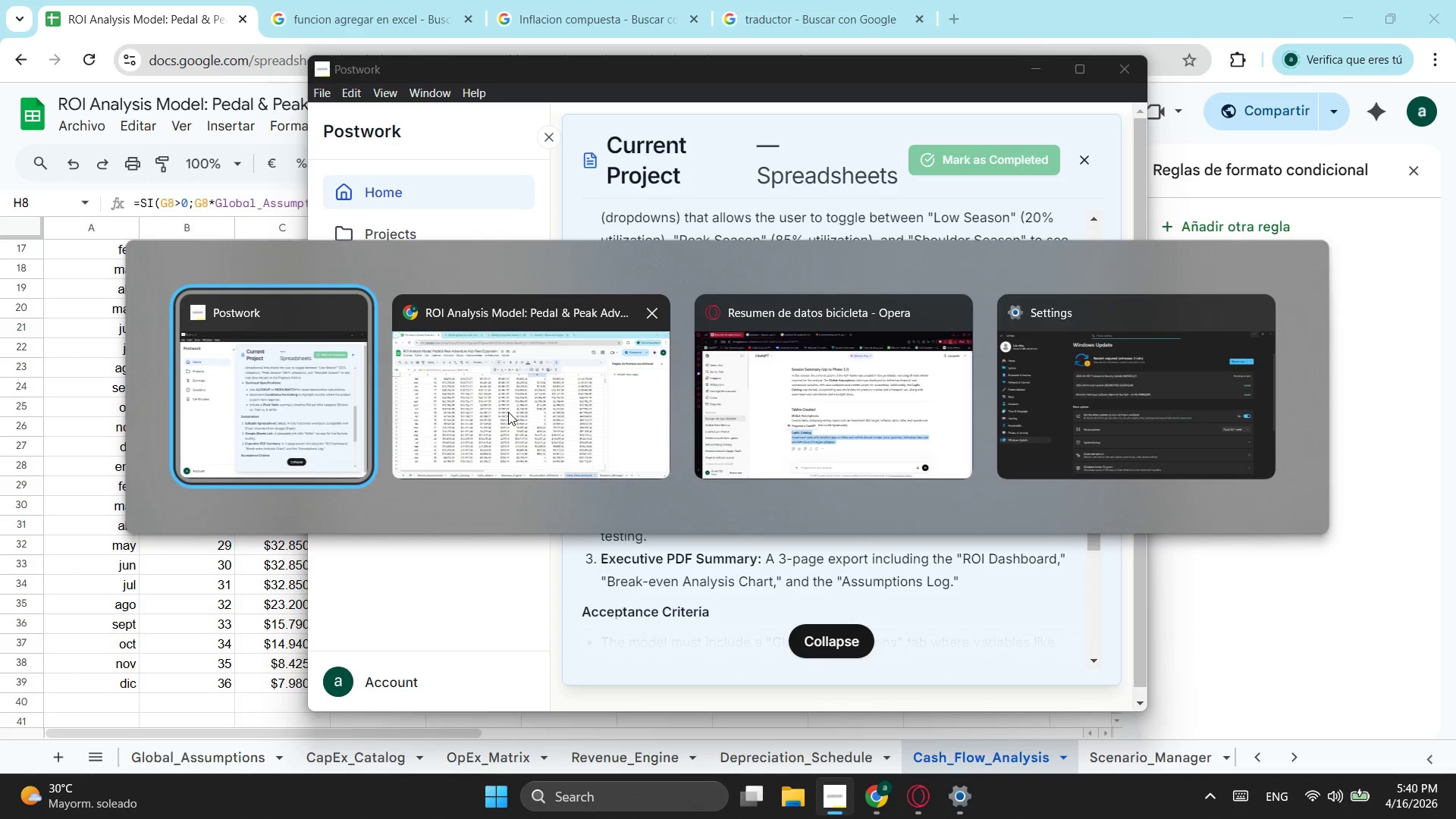 
key(Alt+Tab)
 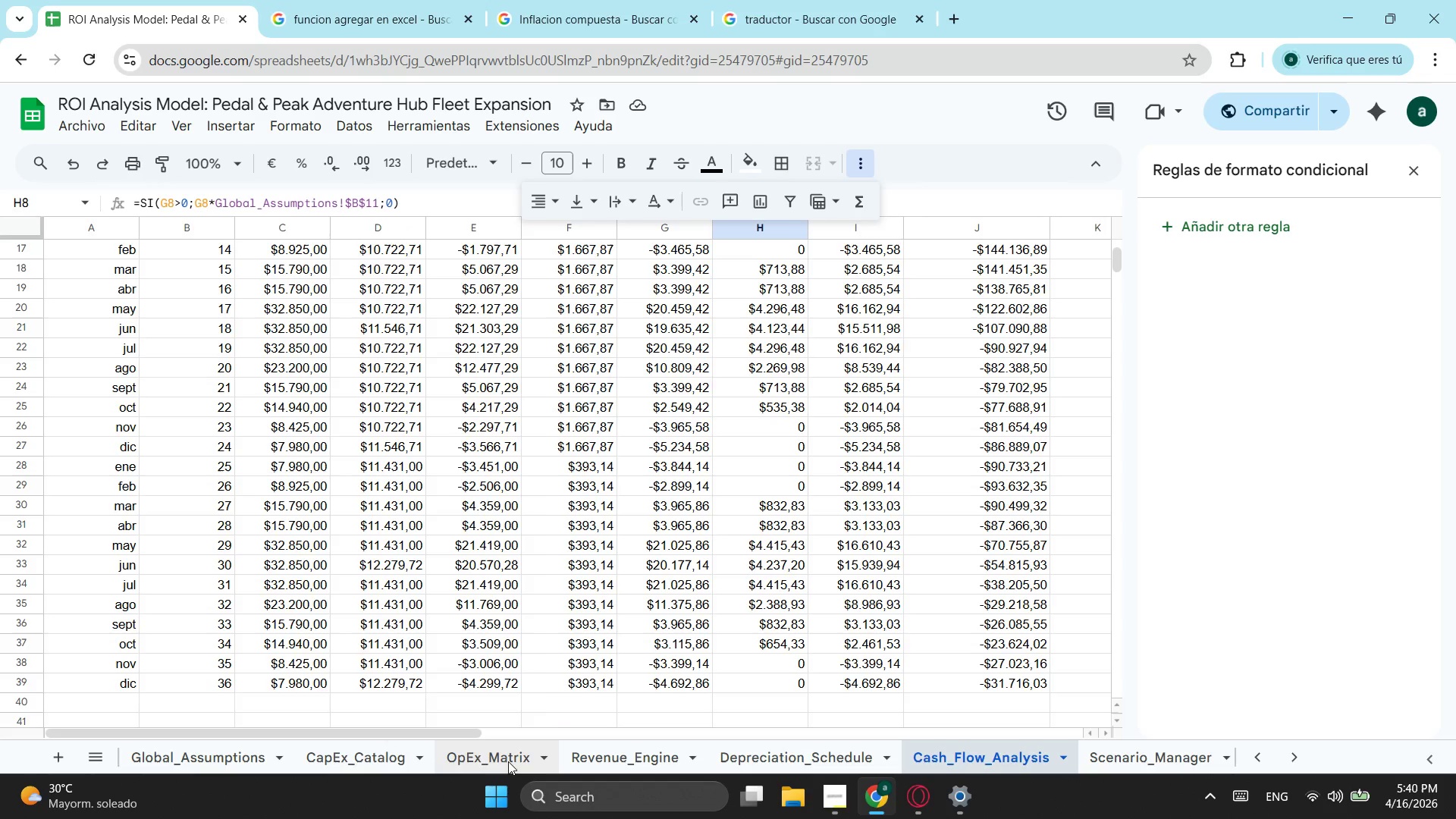 
left_click([325, 763])
 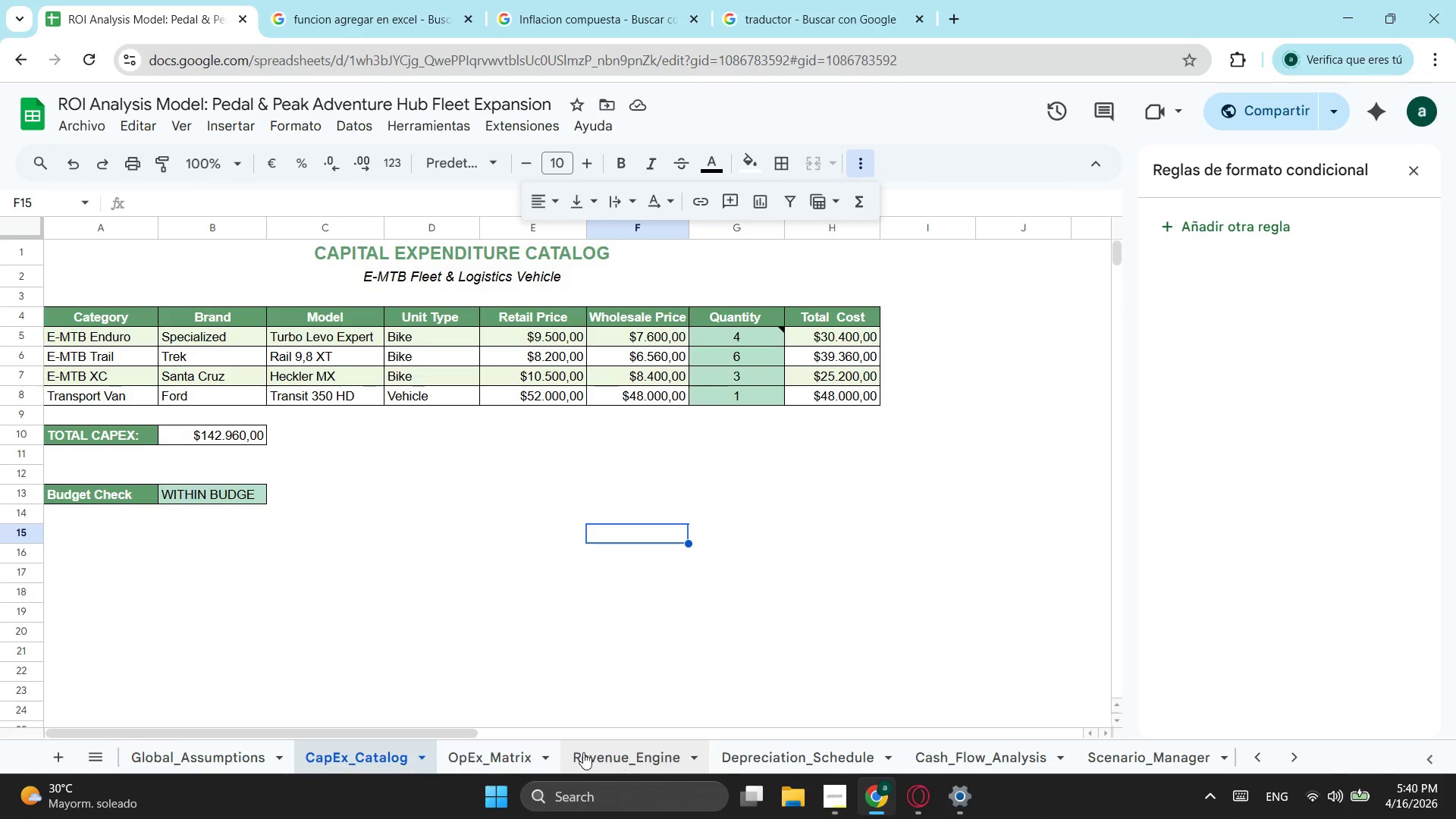 
left_click([484, 760])
 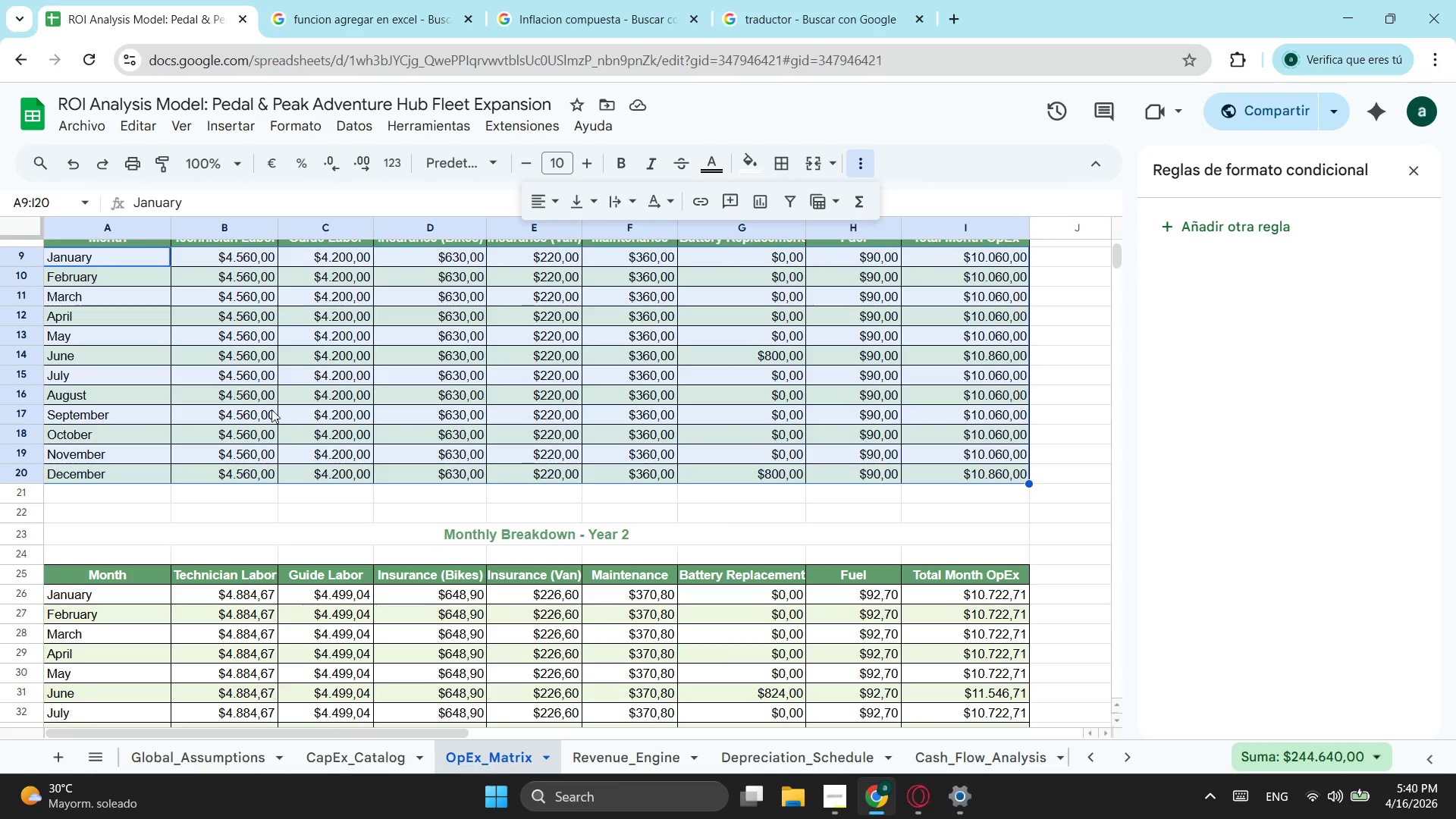 
key(Control+ControlLeft)
 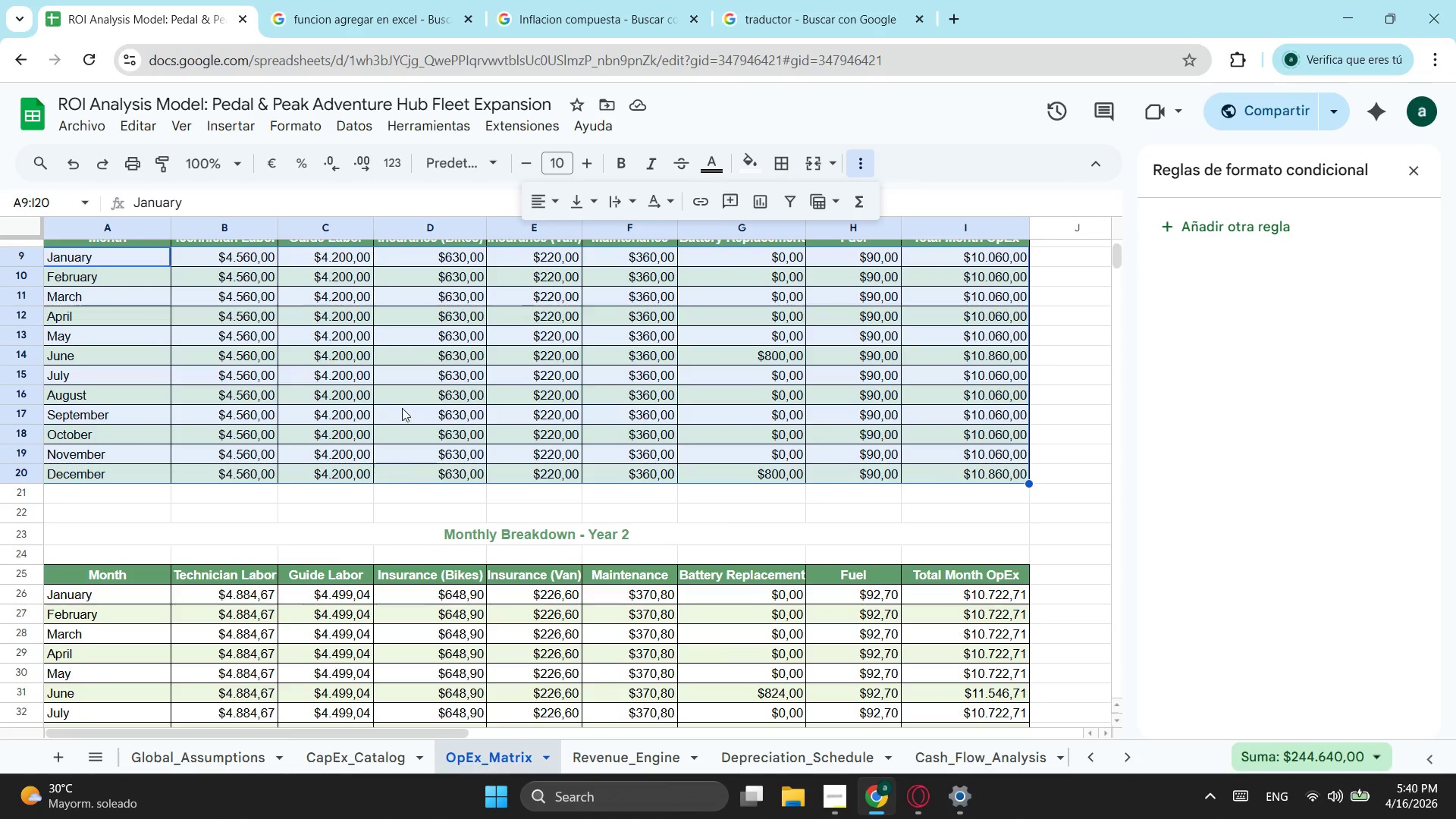 
key(Control+C)
 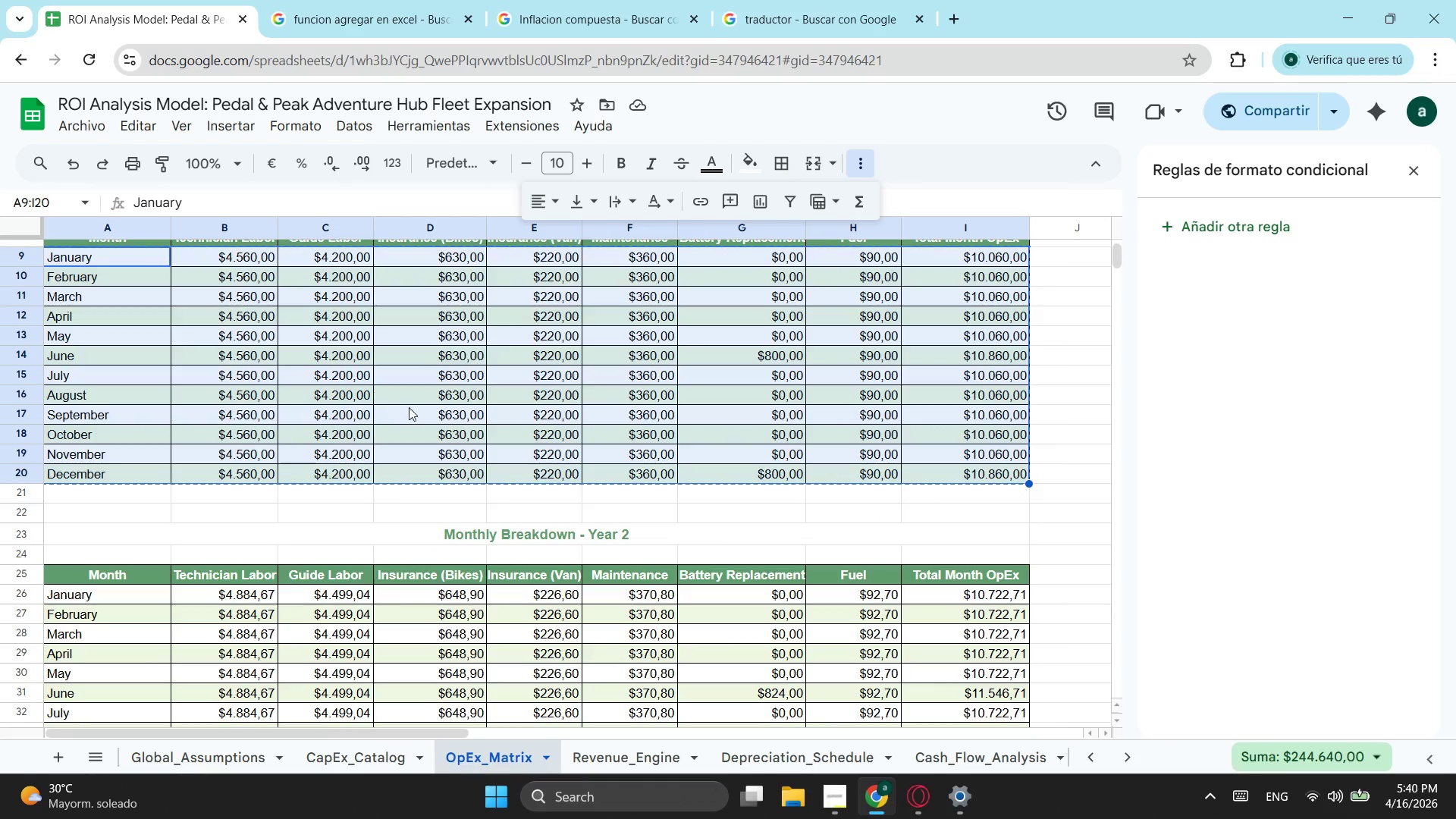 
key(Escape)
 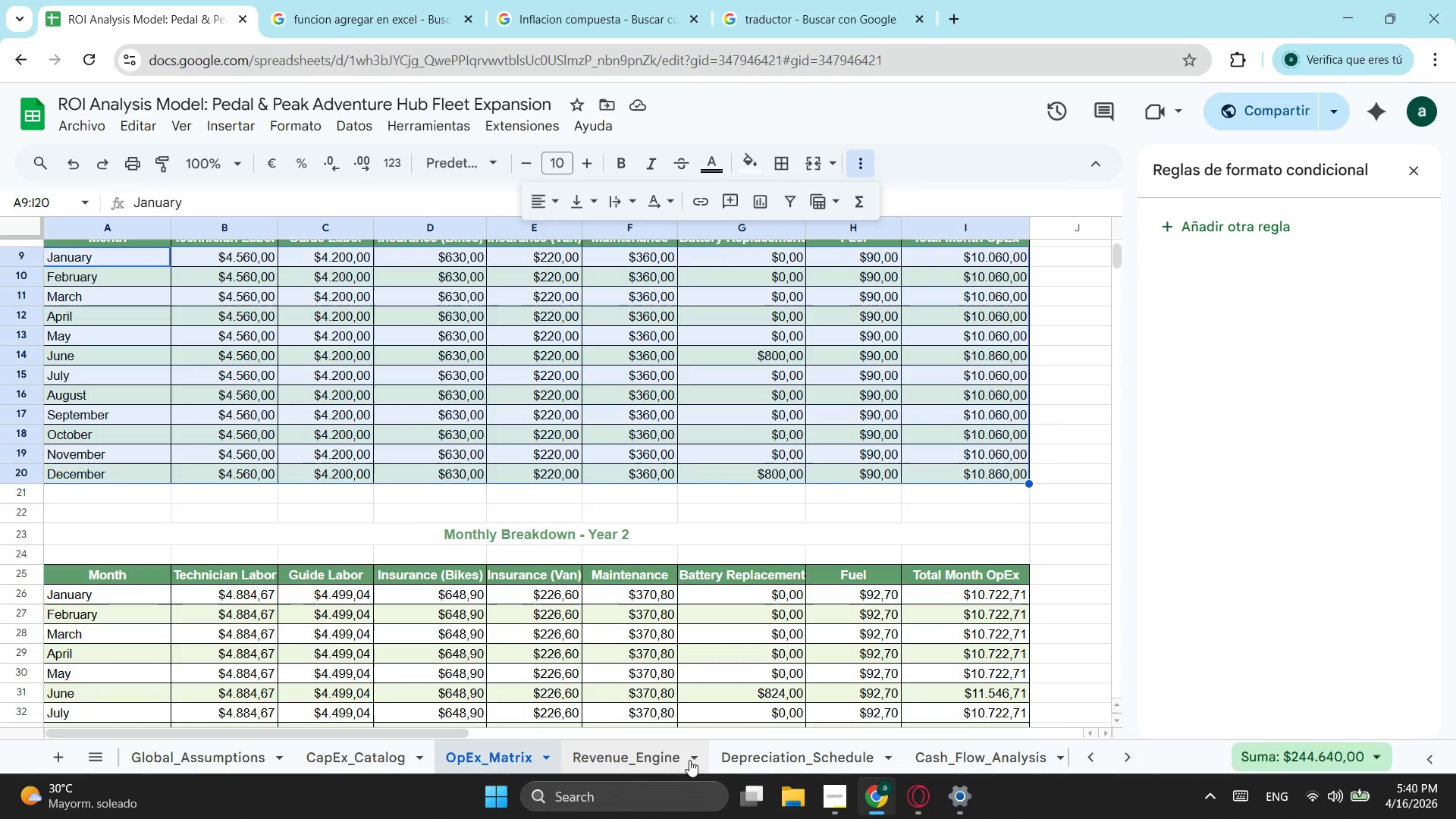 
left_click([619, 761])
 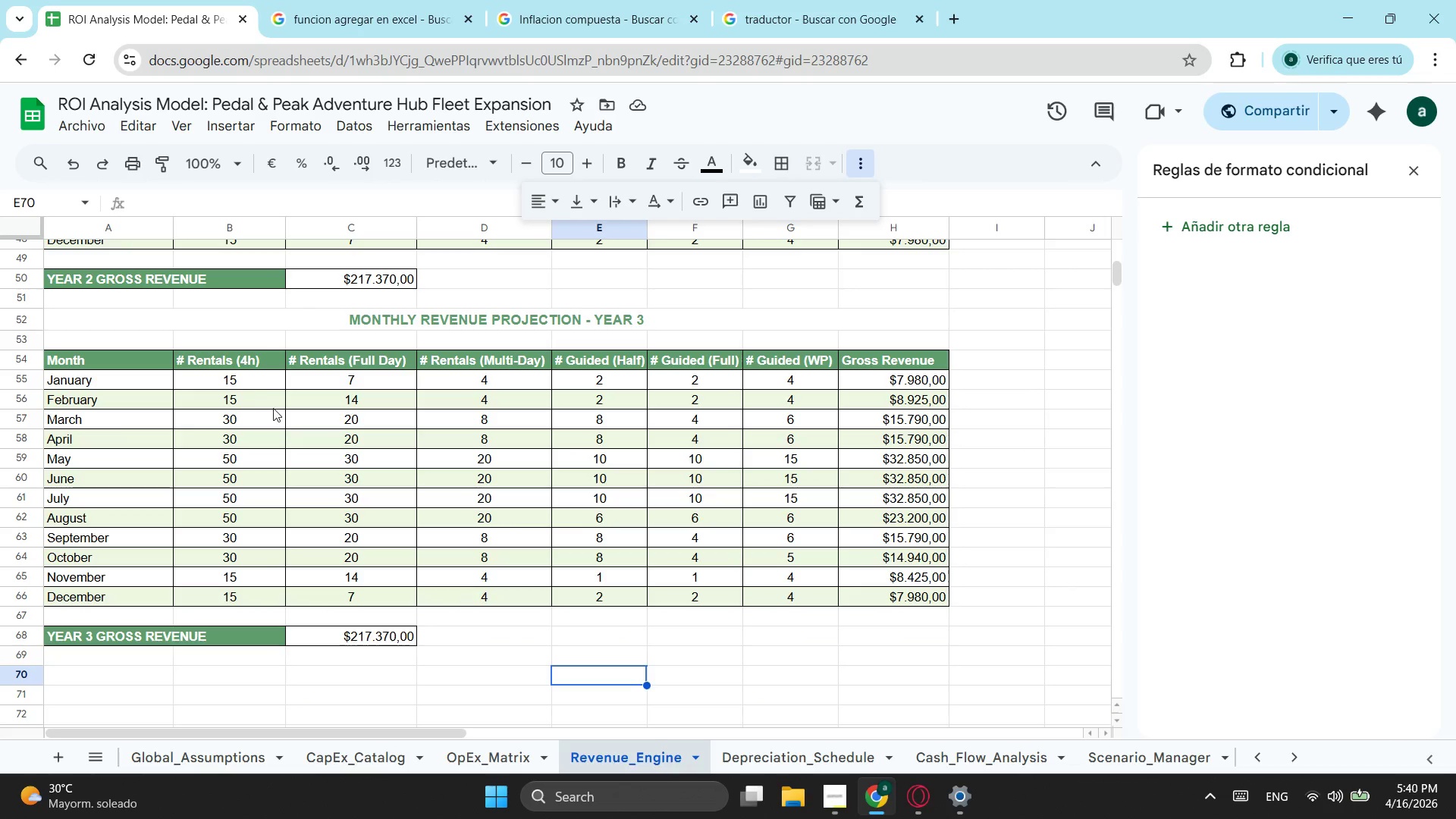 
scroll: coordinate [271, 391], scroll_direction: up, amount: 2.0
 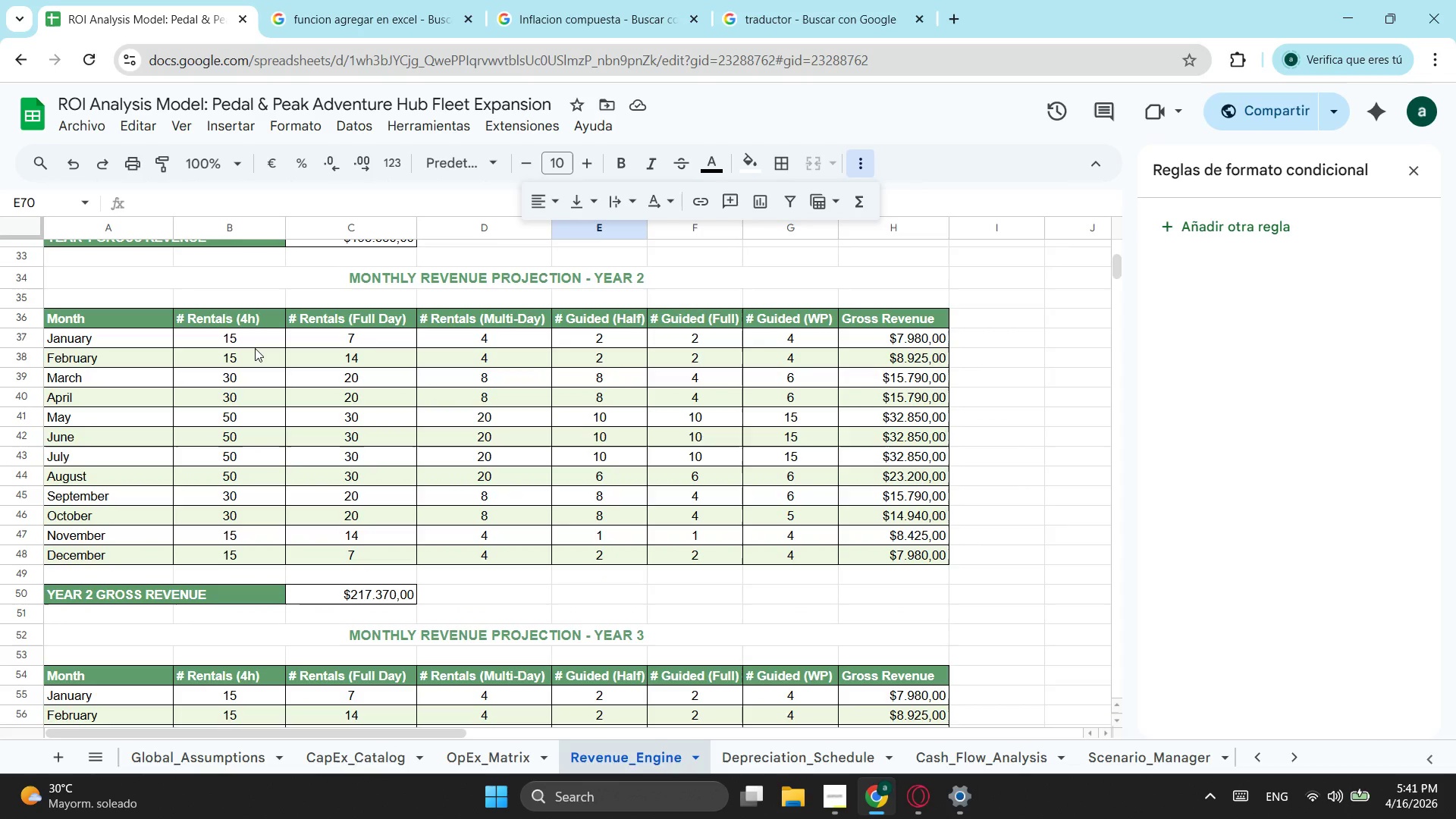 
left_click_drag(start_coordinate=[255, 348], to_coordinate=[773, 564])
 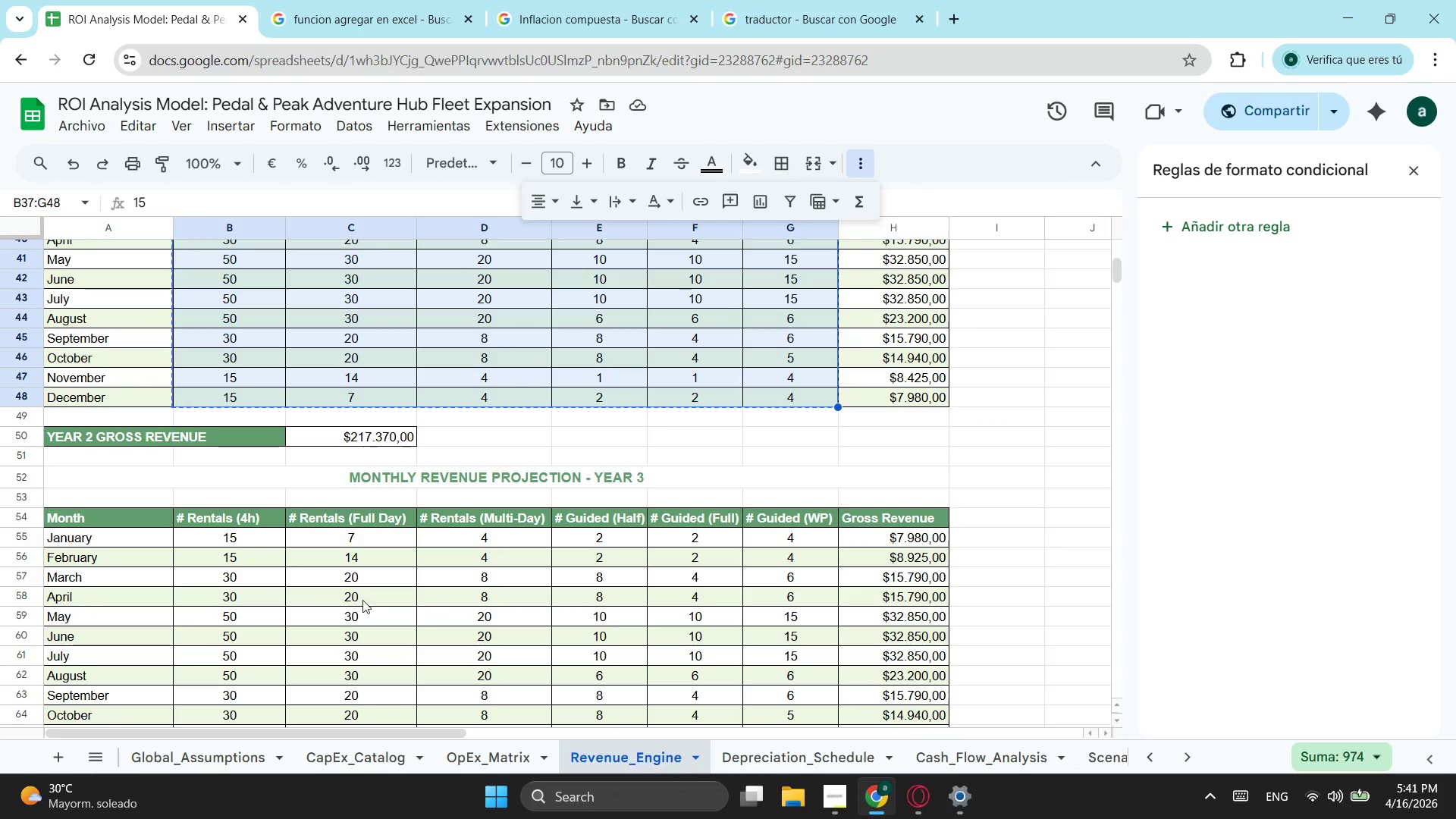 
key(Control+ControlLeft)
 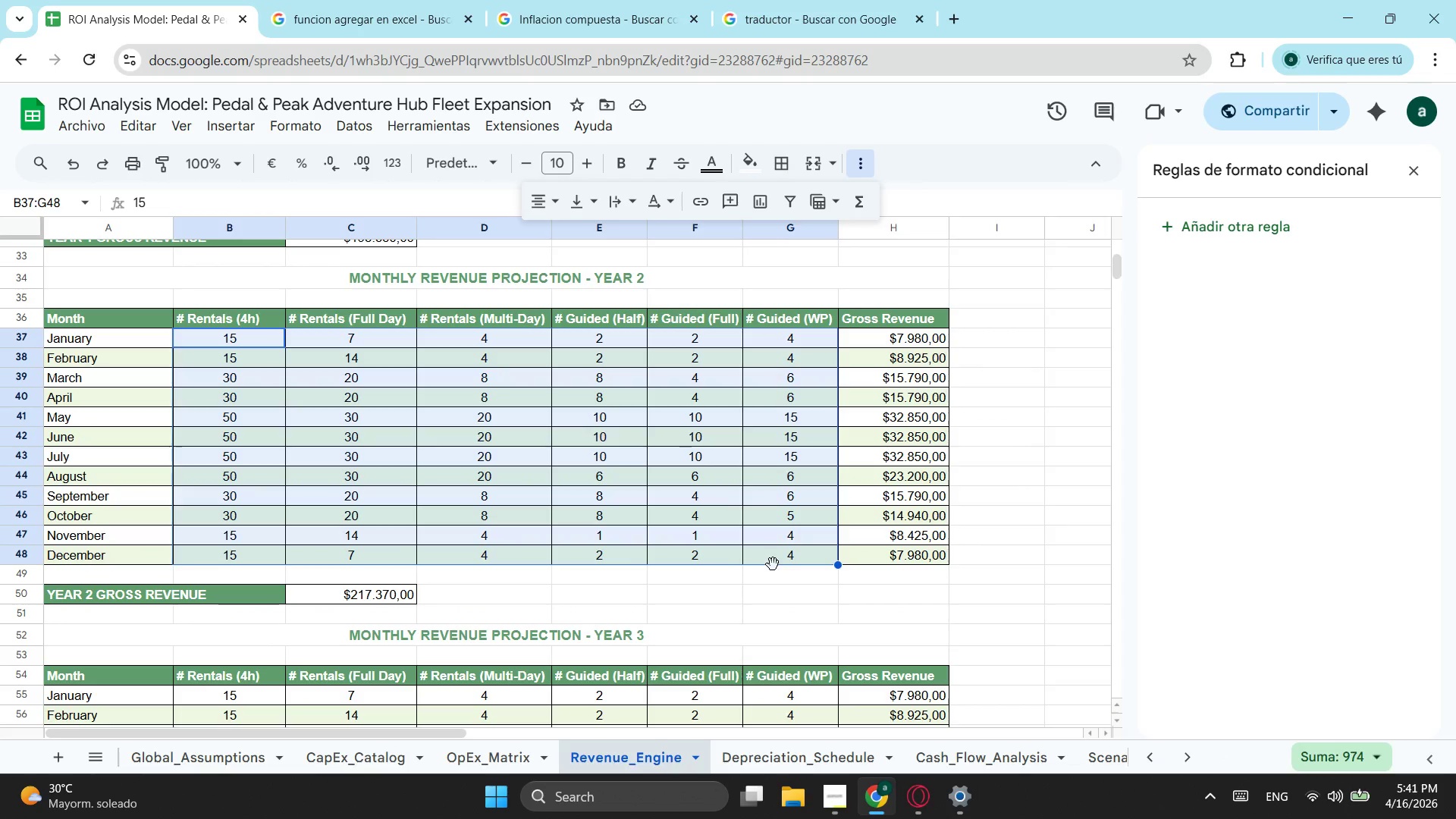 
key(Control+C)
 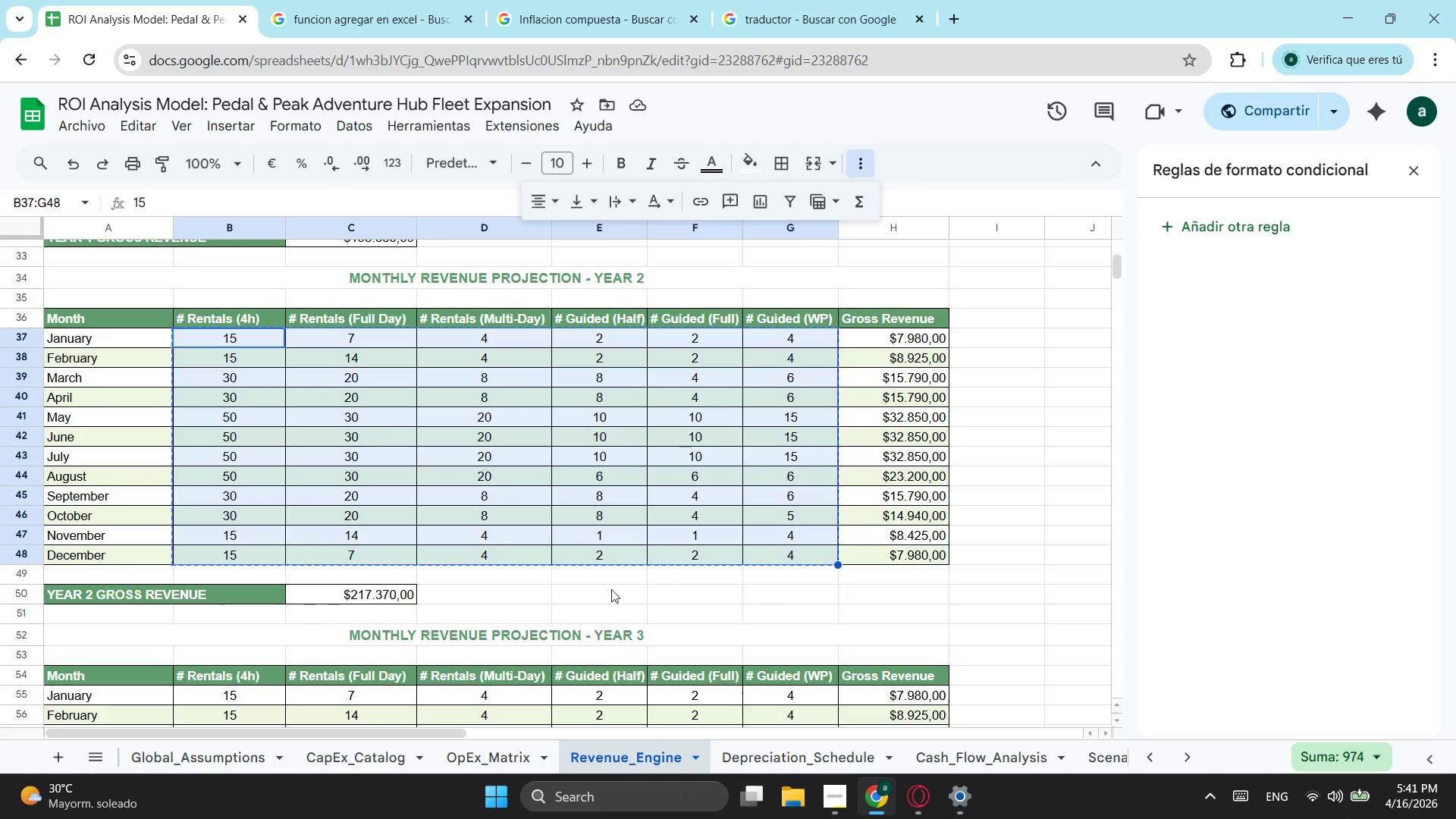 
scroll: coordinate [528, 599], scroll_direction: down, amount: 1.0
 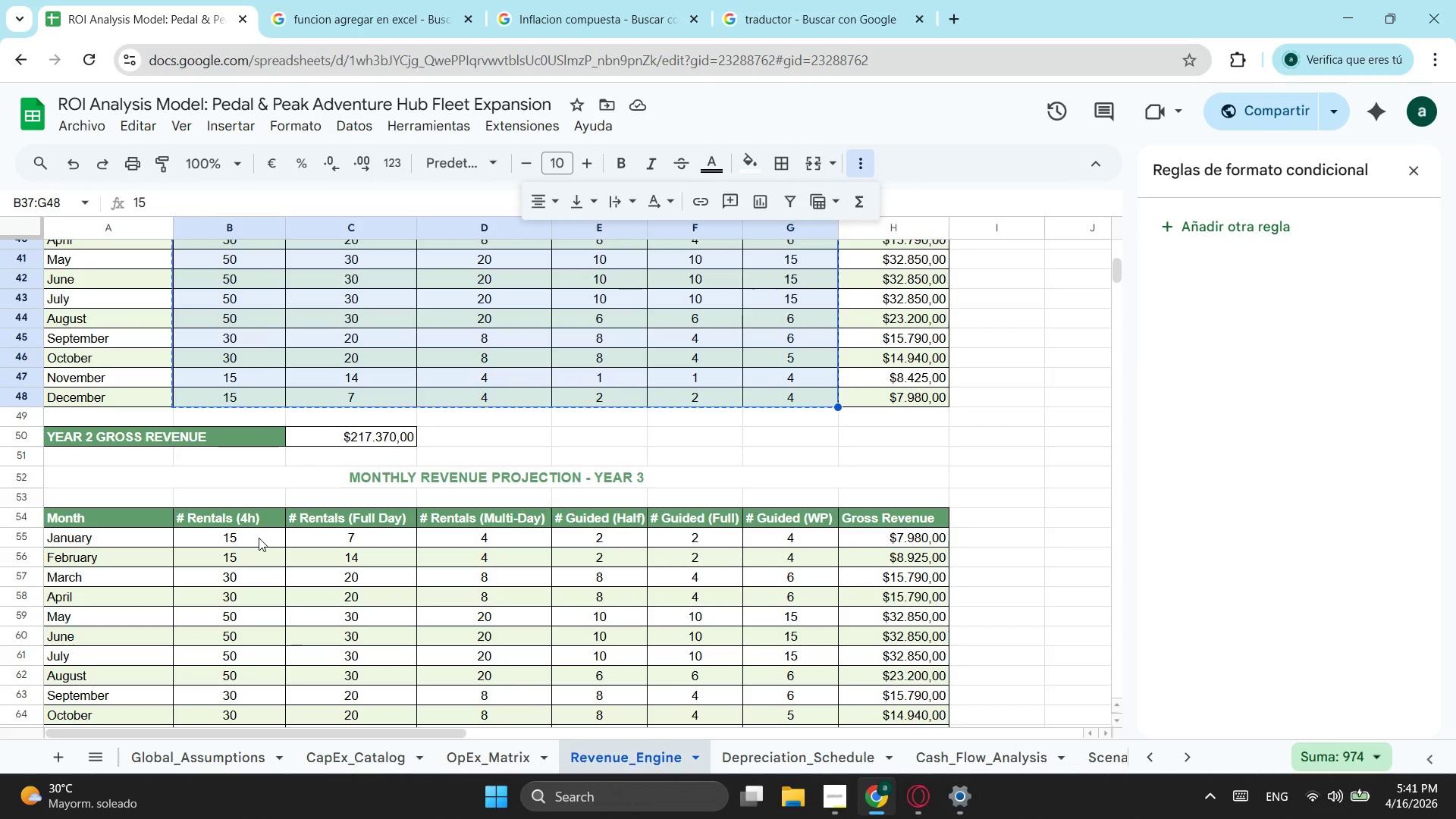 
left_click([259, 538])
 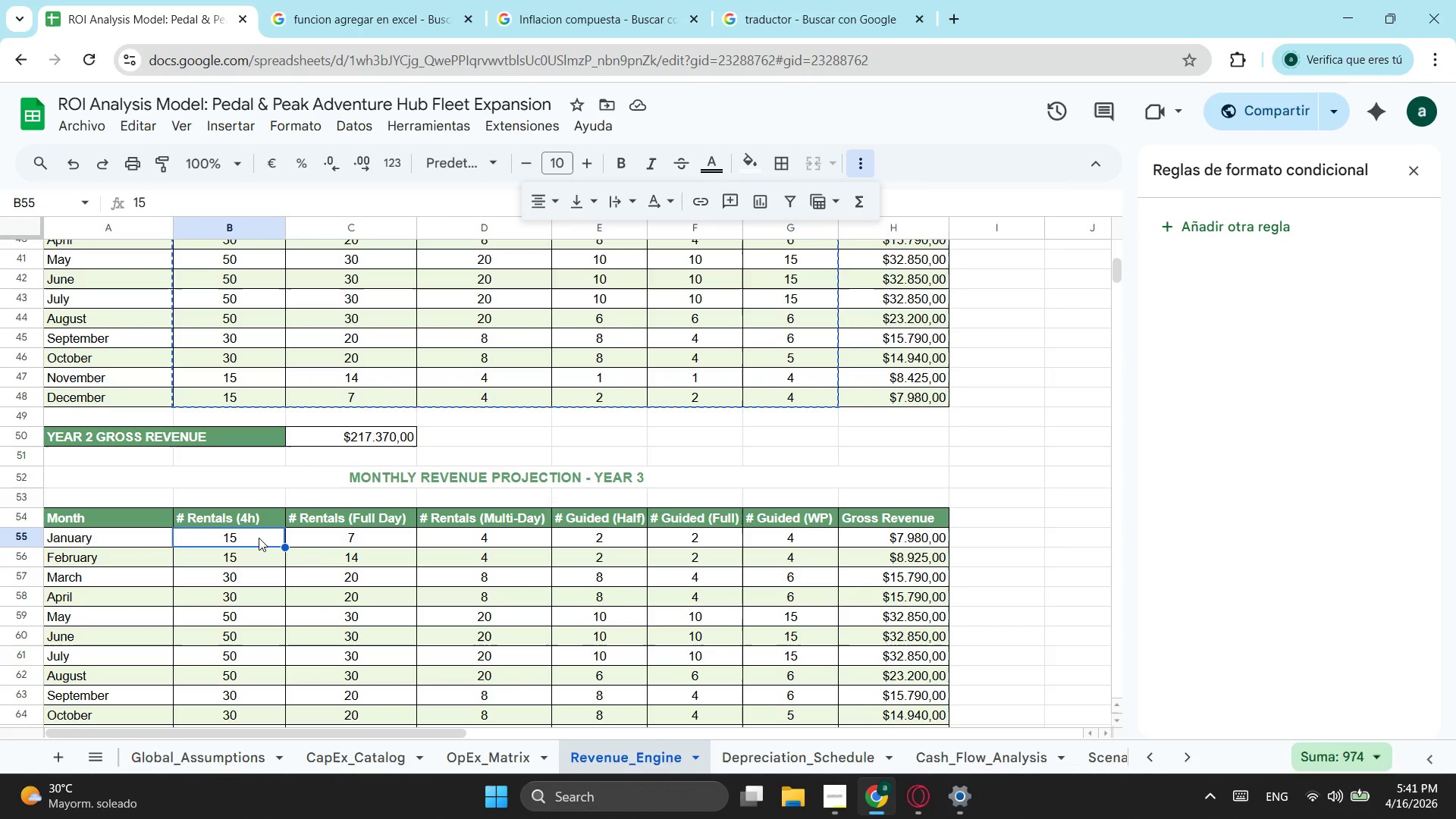 
key(Control+ControlLeft)
 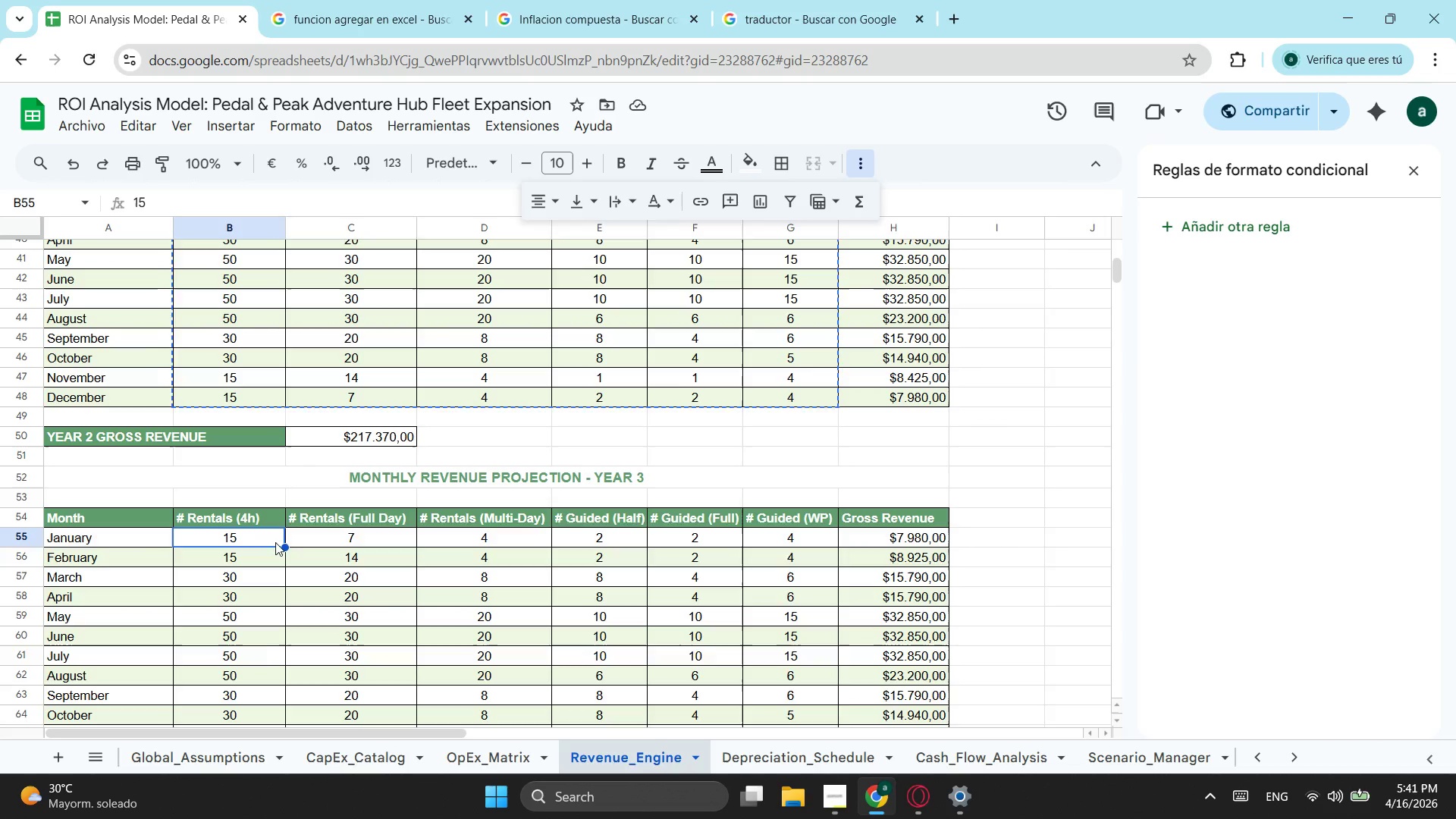 
key(Control+V)
 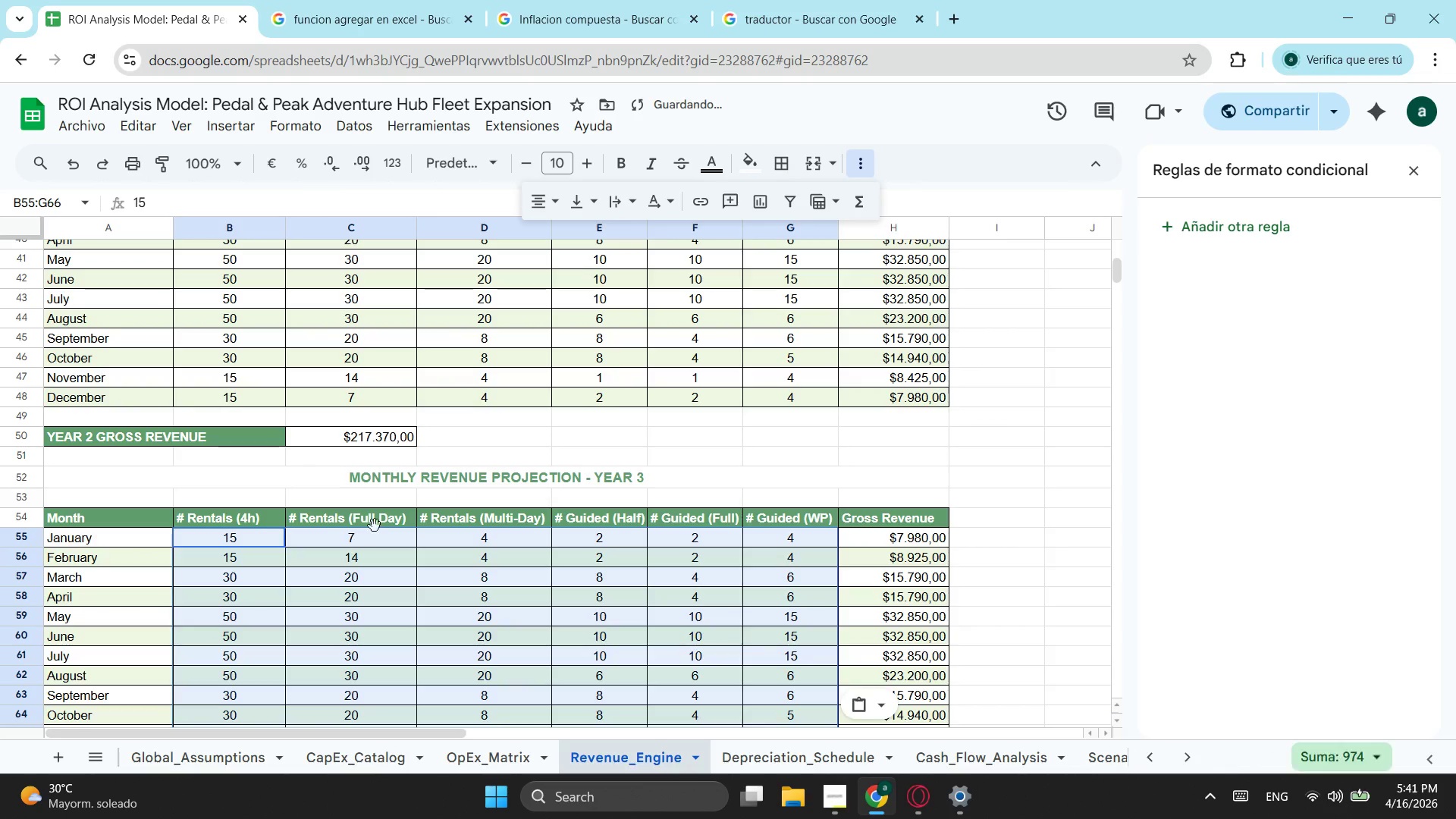 
scroll: coordinate [573, 522], scroll_direction: down, amount: 2.0
 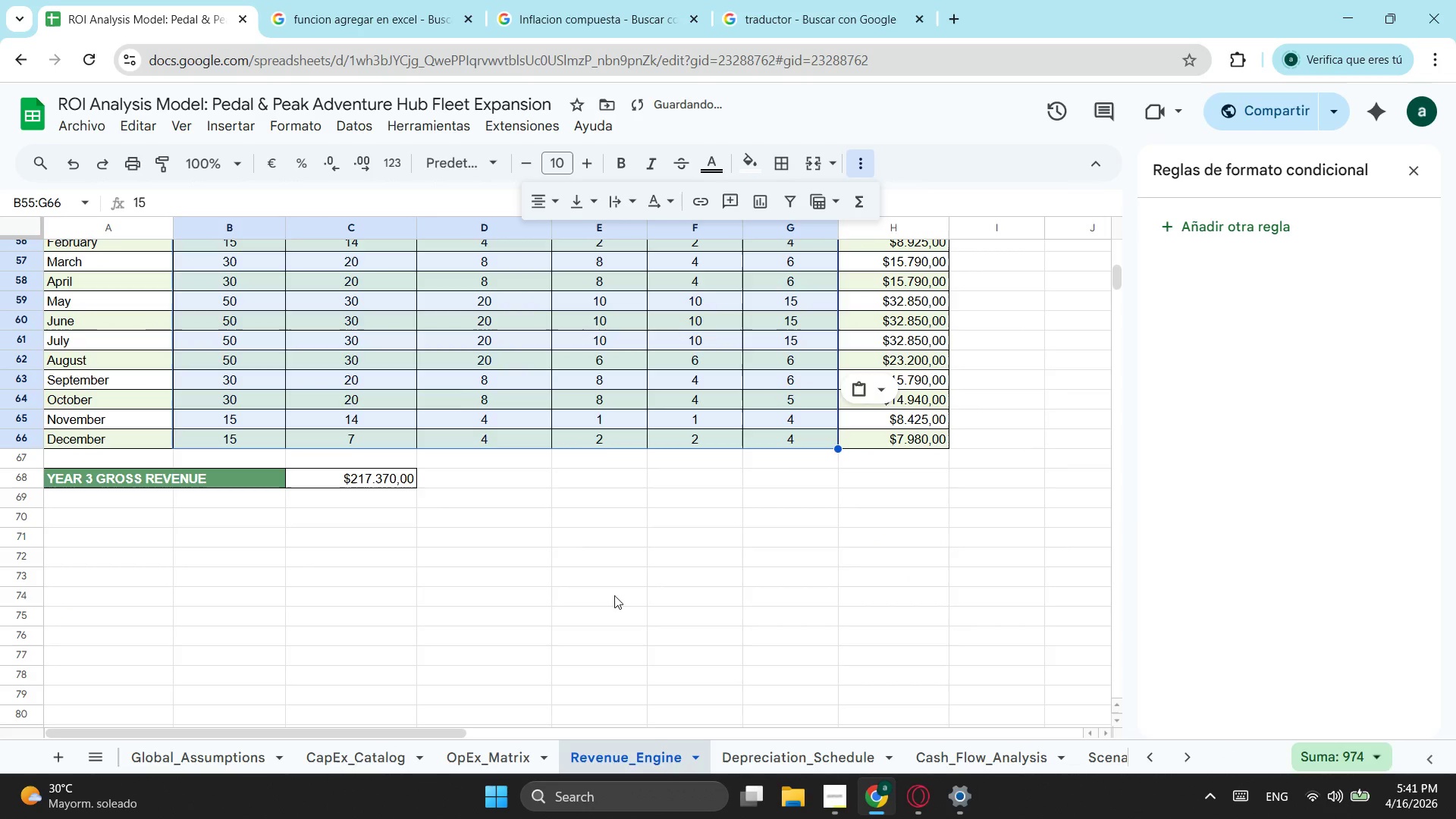 
scroll: coordinate [571, 541], scroll_direction: up, amount: 3.0
 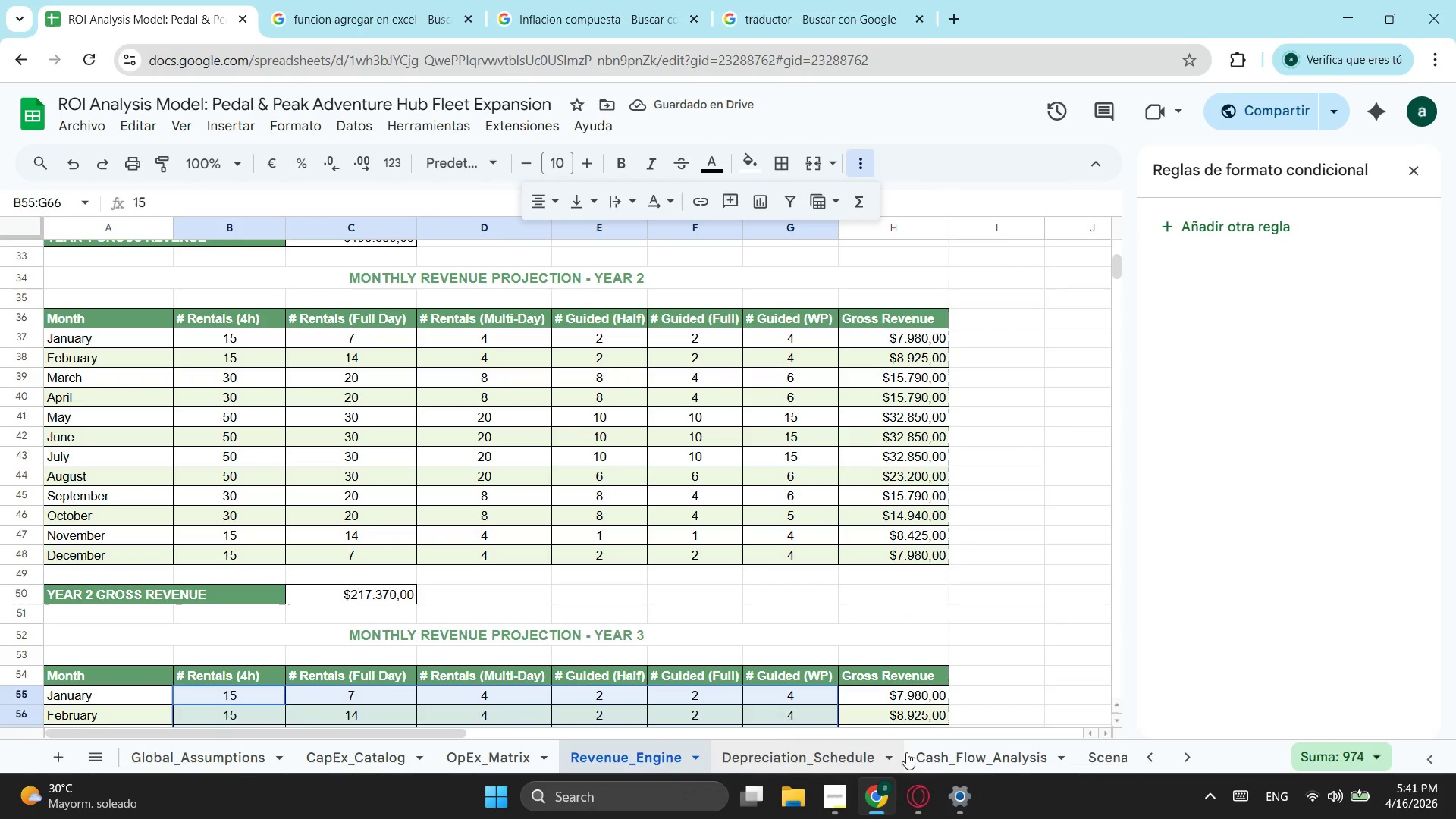 
left_click([921, 751])
 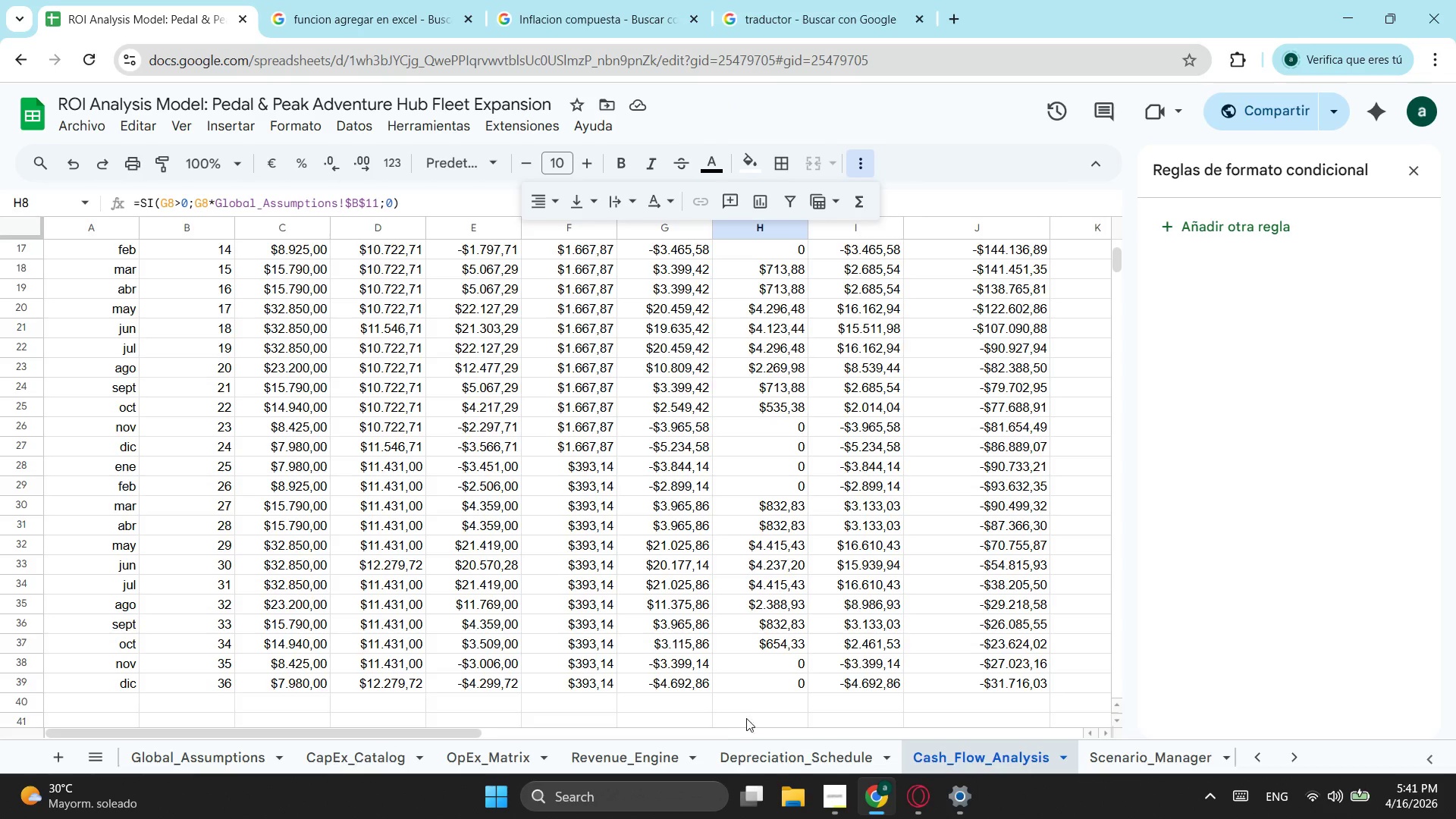 
left_click([774, 758])
 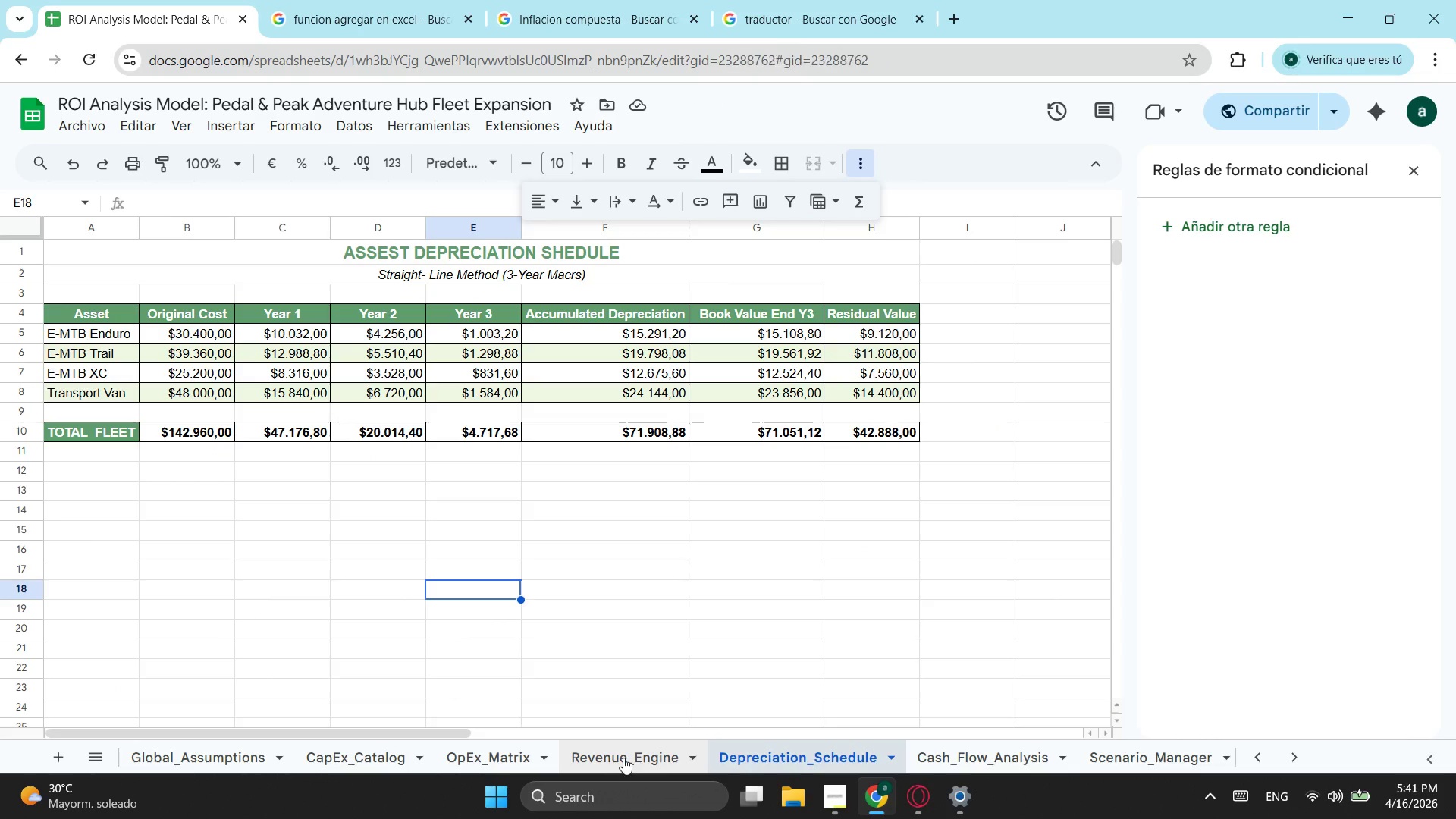 
scroll: coordinate [463, 593], scroll_direction: down, amount: 1.0
 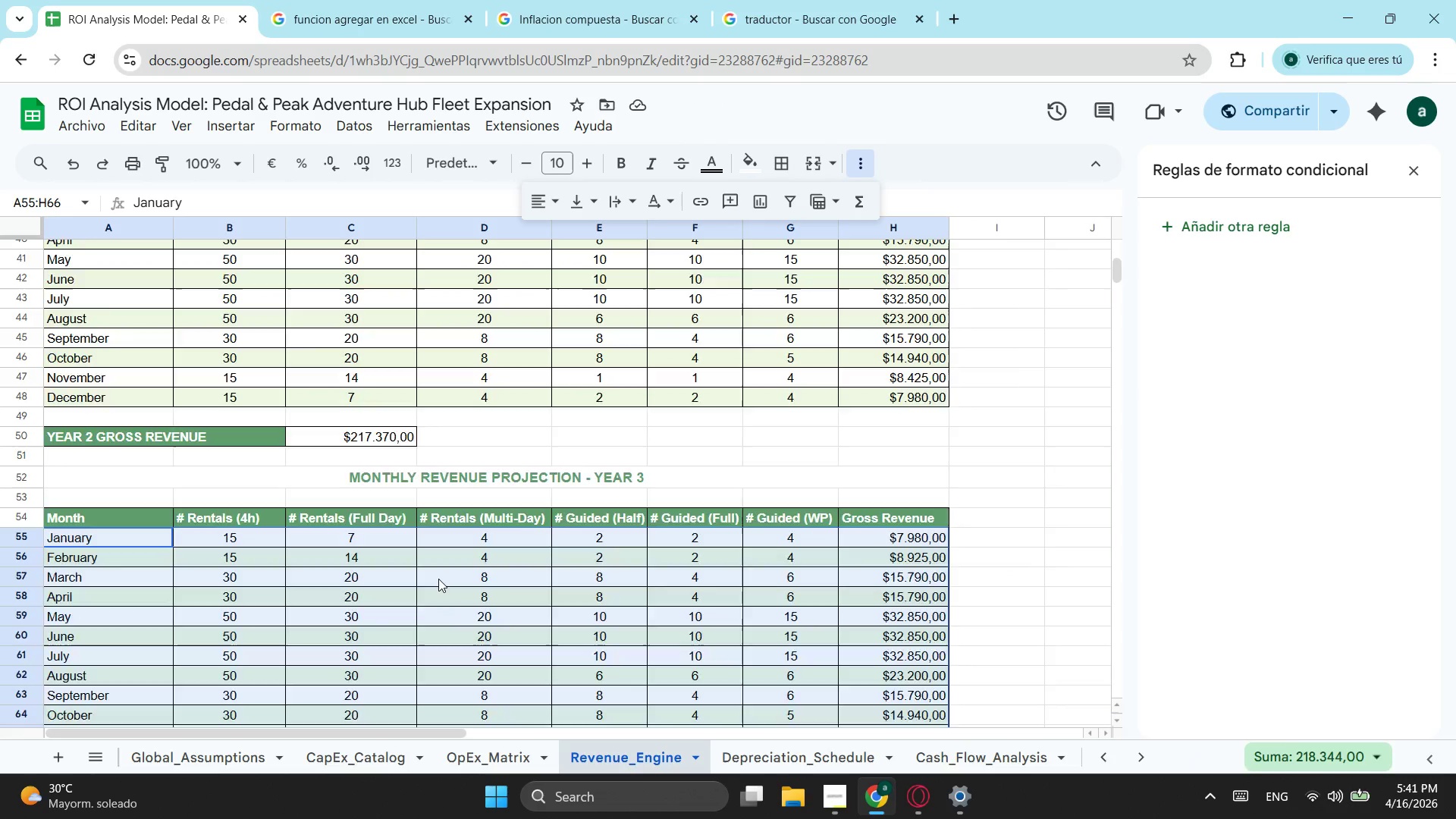 
scroll: coordinate [432, 574], scroll_direction: none, amount: 0.0
 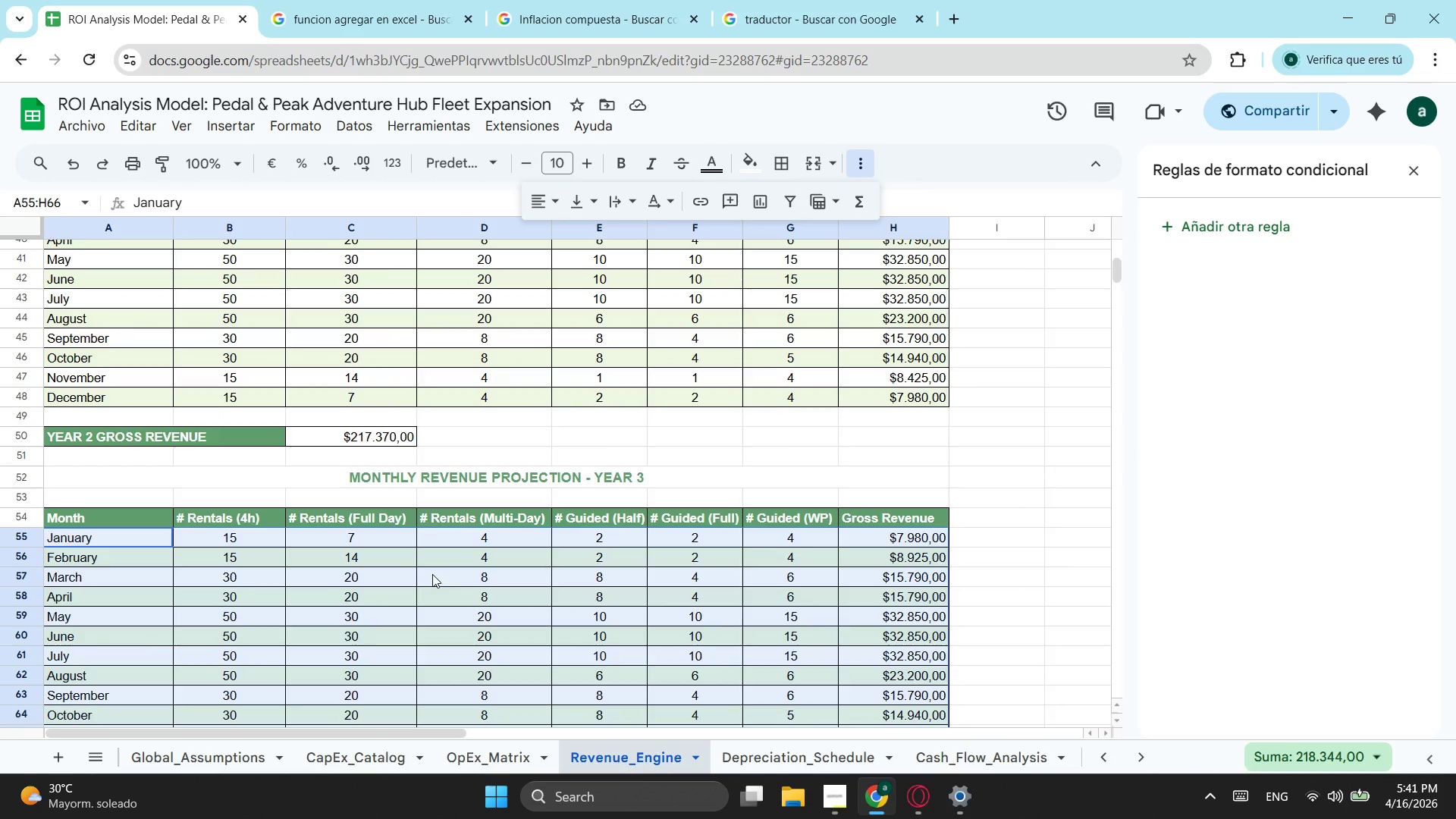 
scroll: coordinate [432, 574], scroll_direction: up, amount: 2.0
 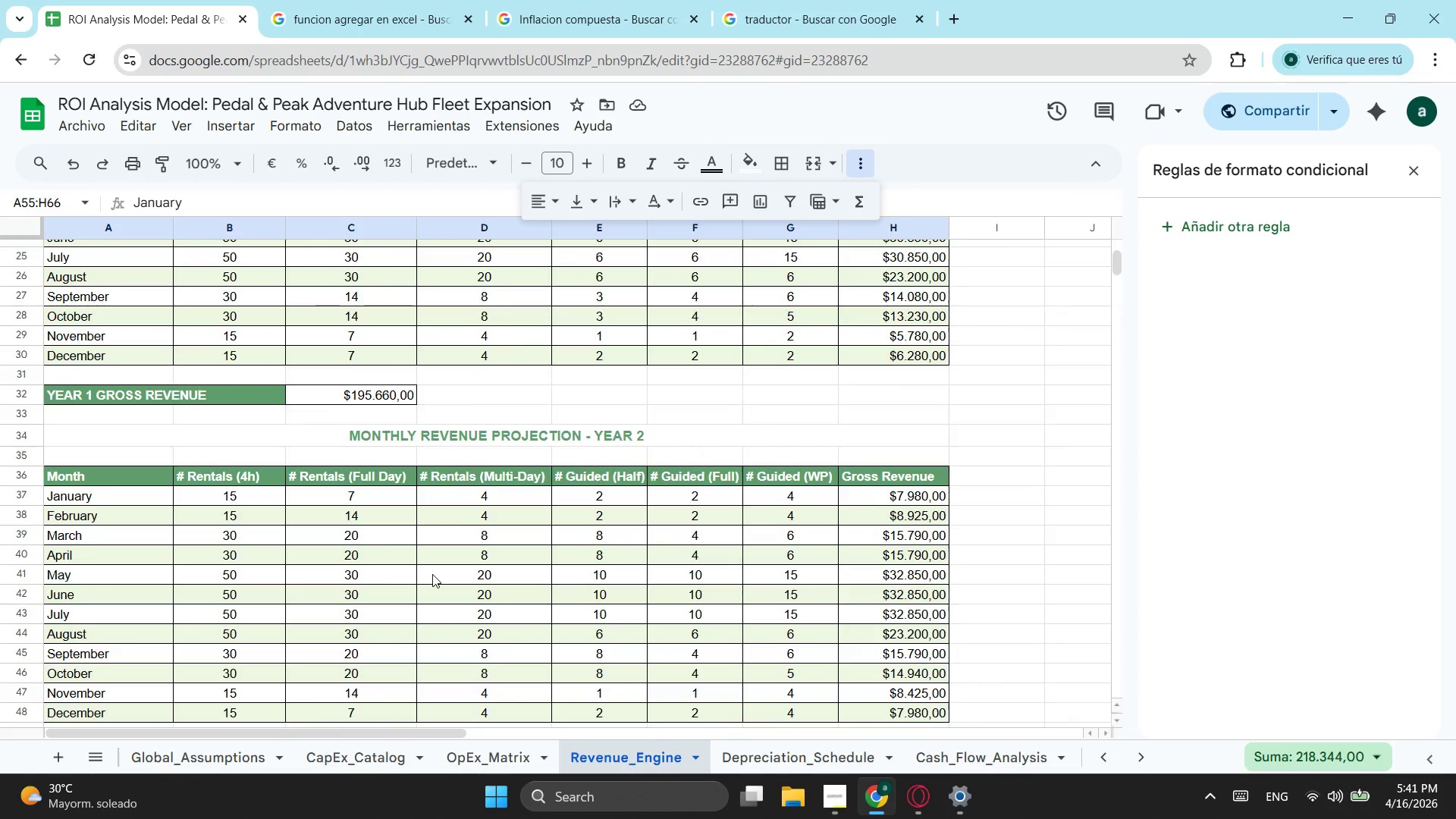 
scroll: coordinate [419, 583], scroll_direction: down, amount: 3.0
 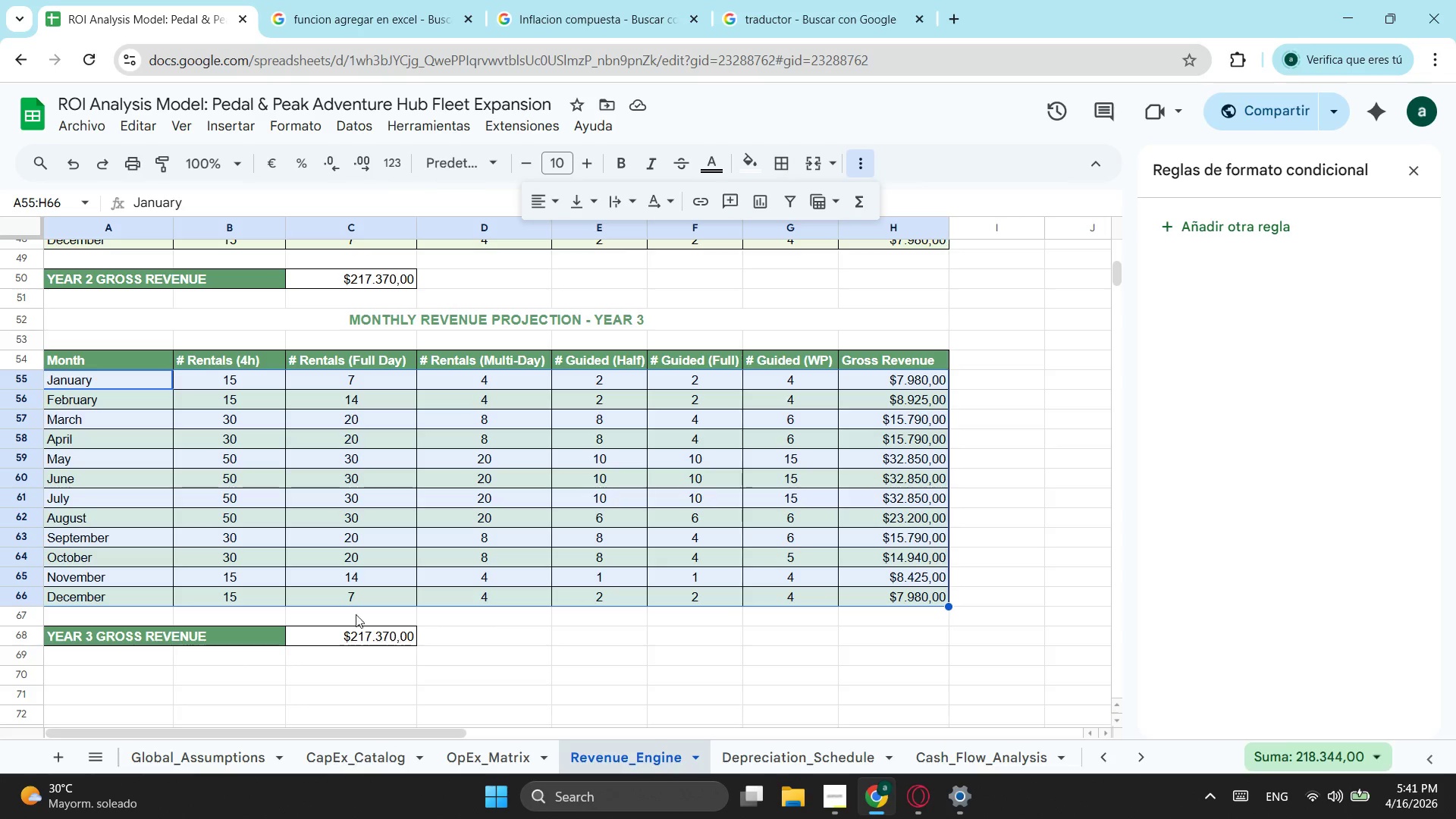 
scroll: coordinate [654, 416], scroll_direction: up, amount: 2.0
 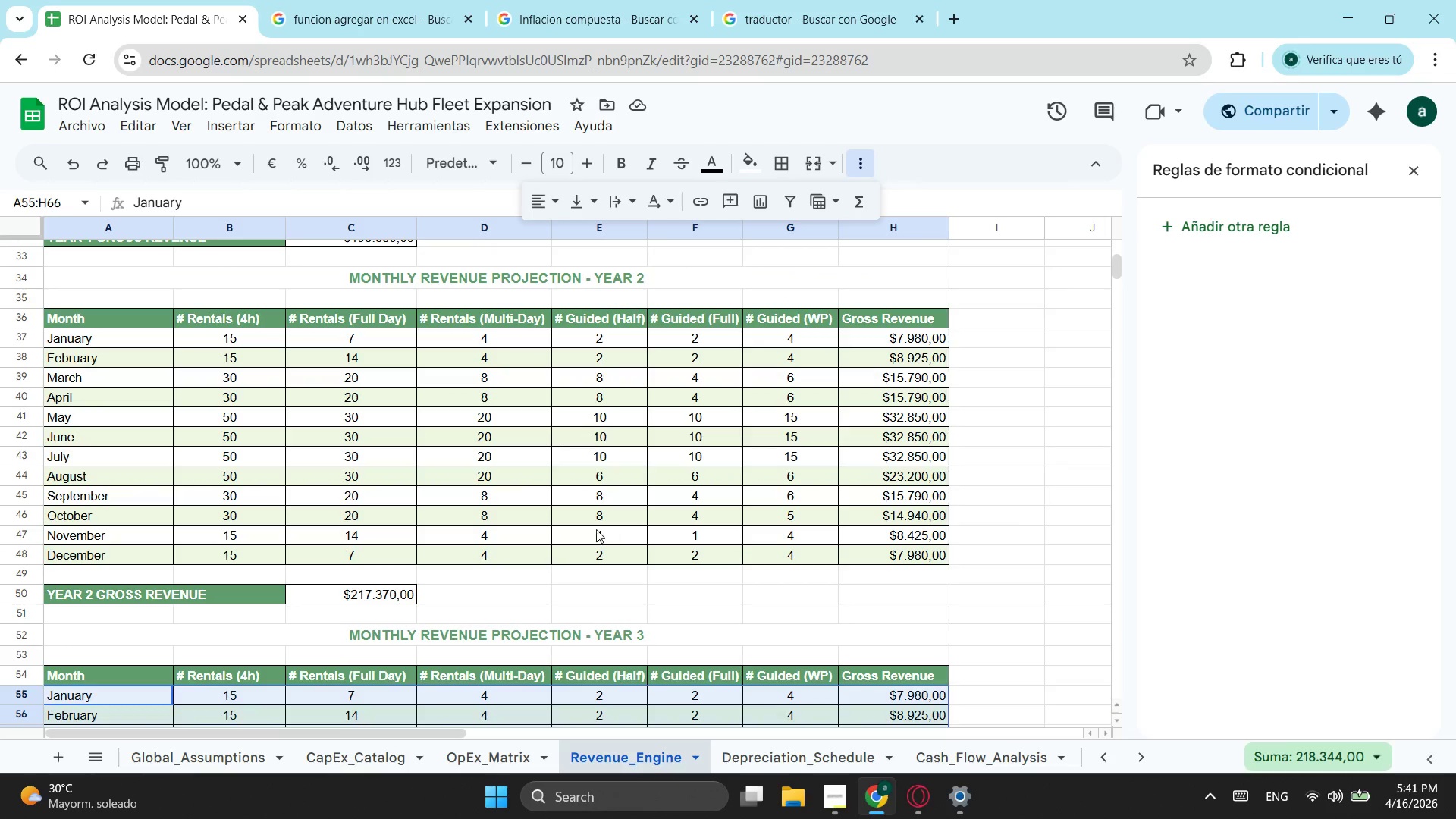 
left_click([587, 534])
 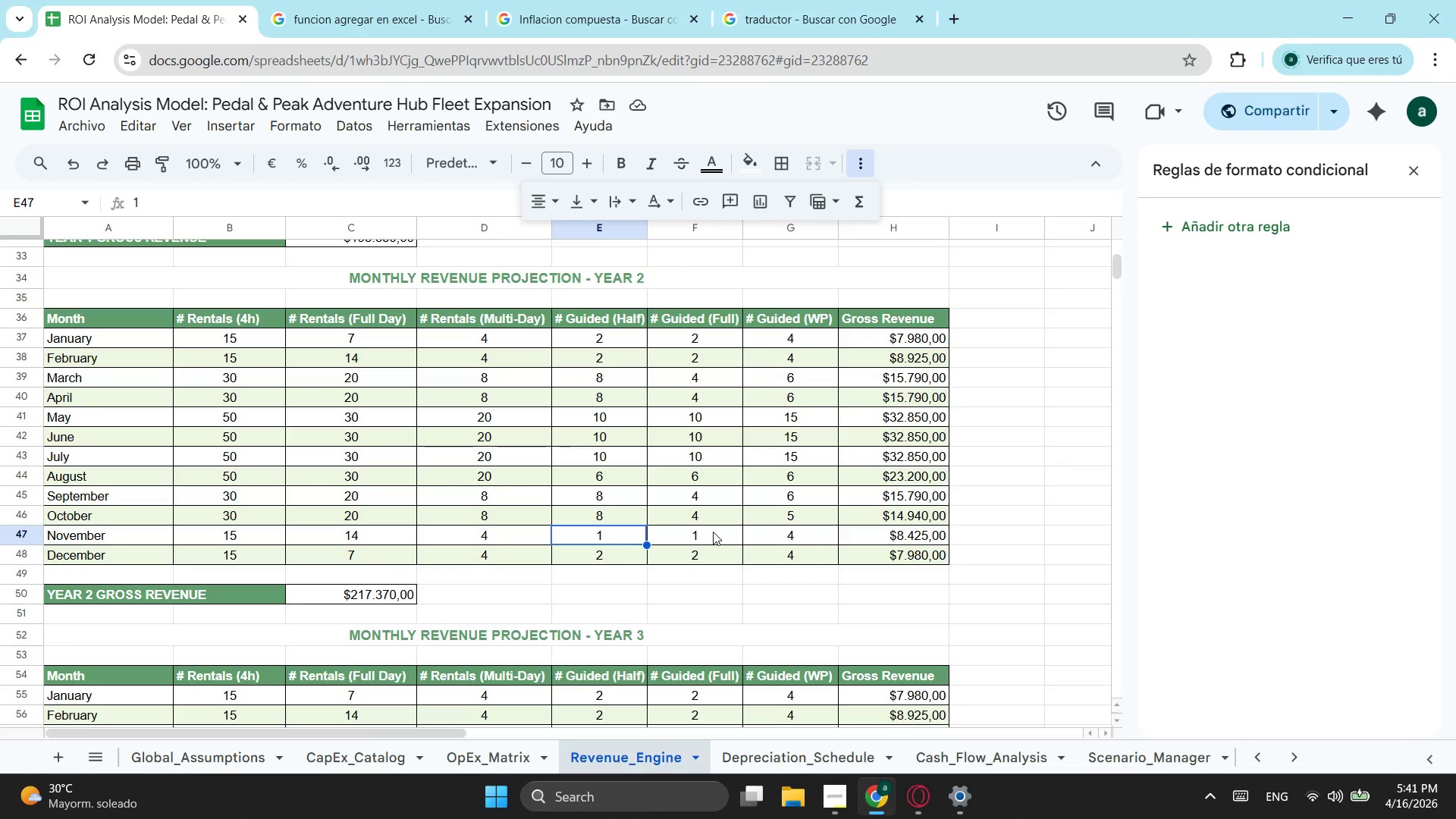 
key(2)
 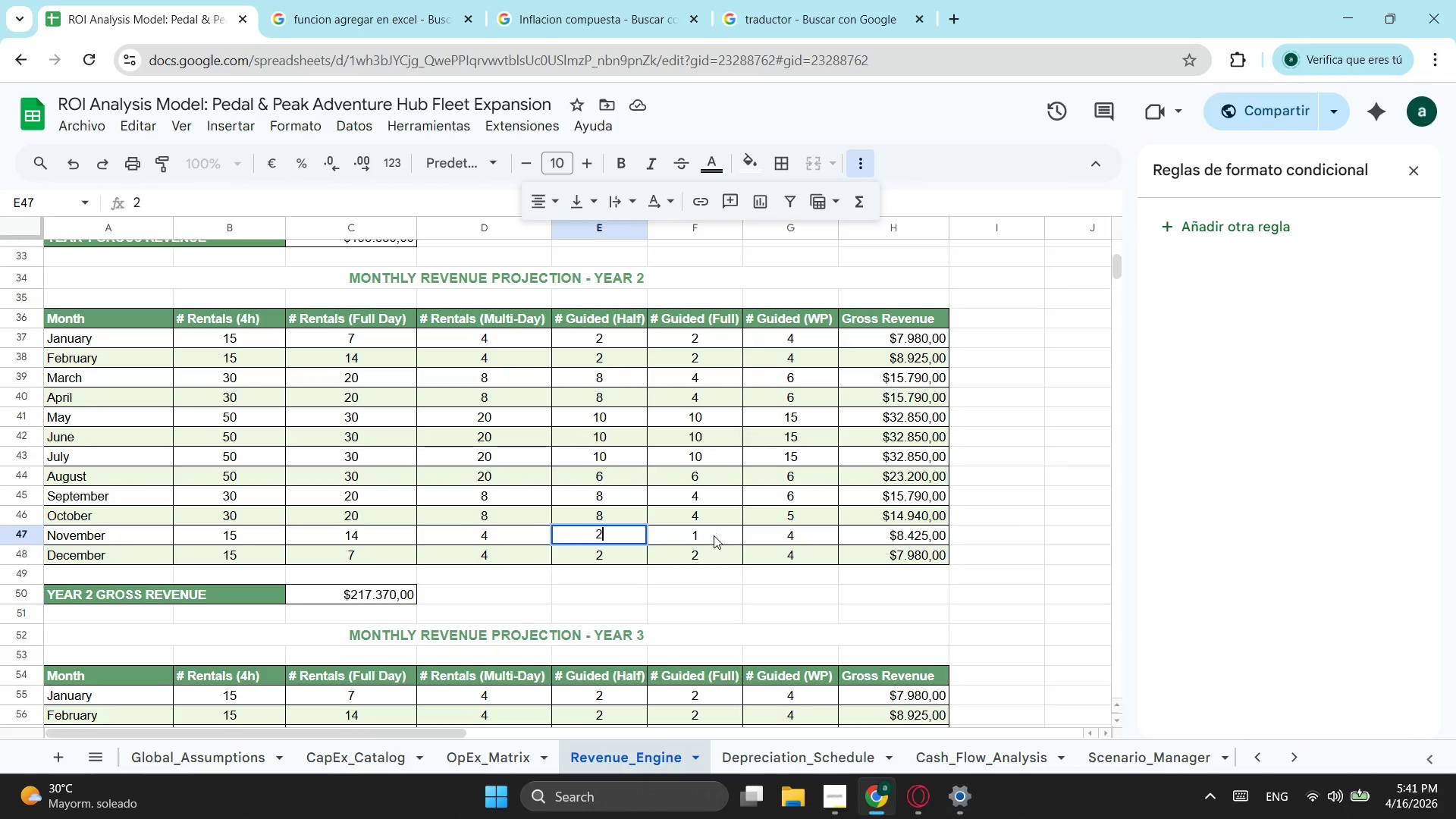 
left_click([714, 535])
 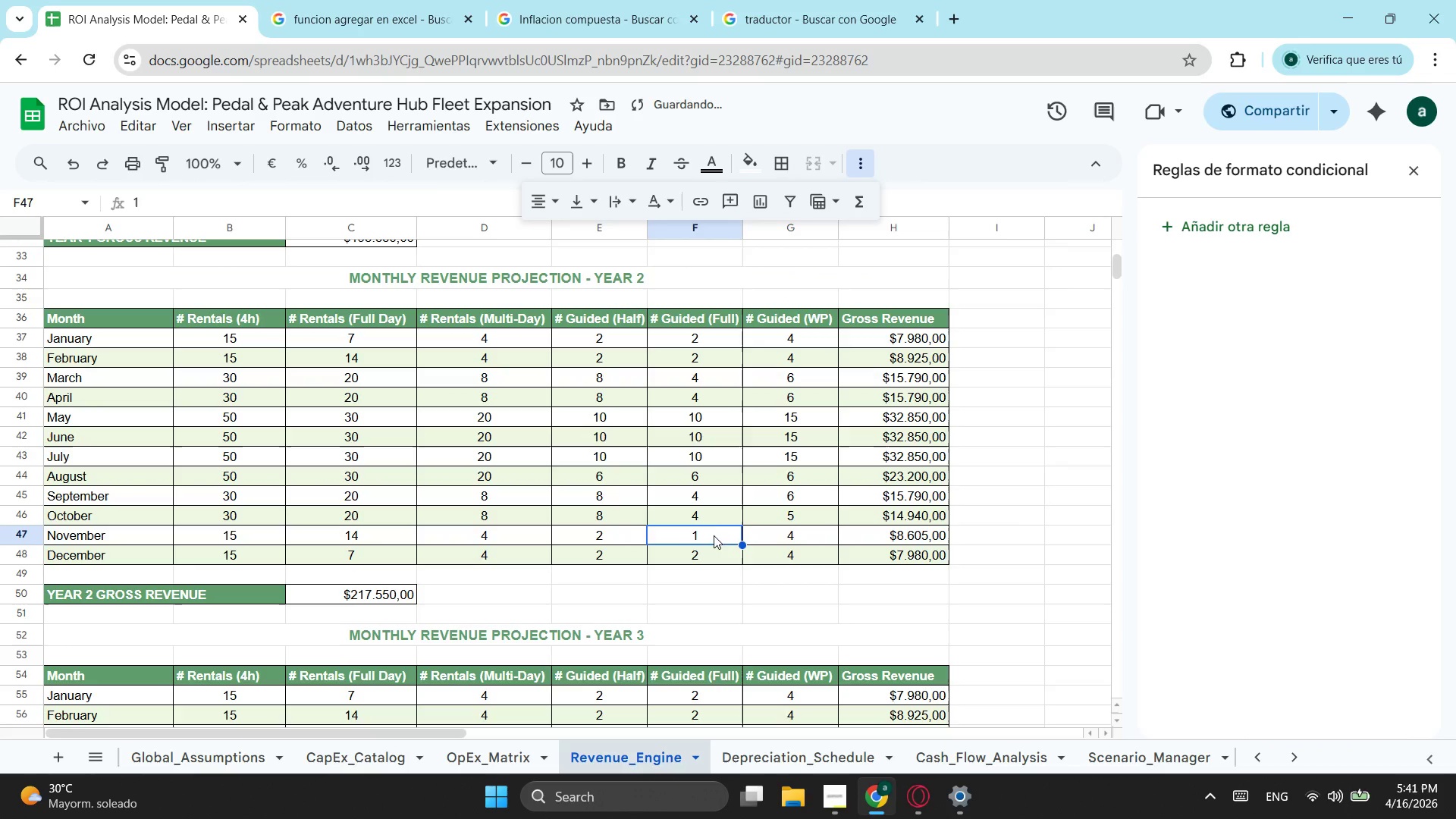 
key(2)
 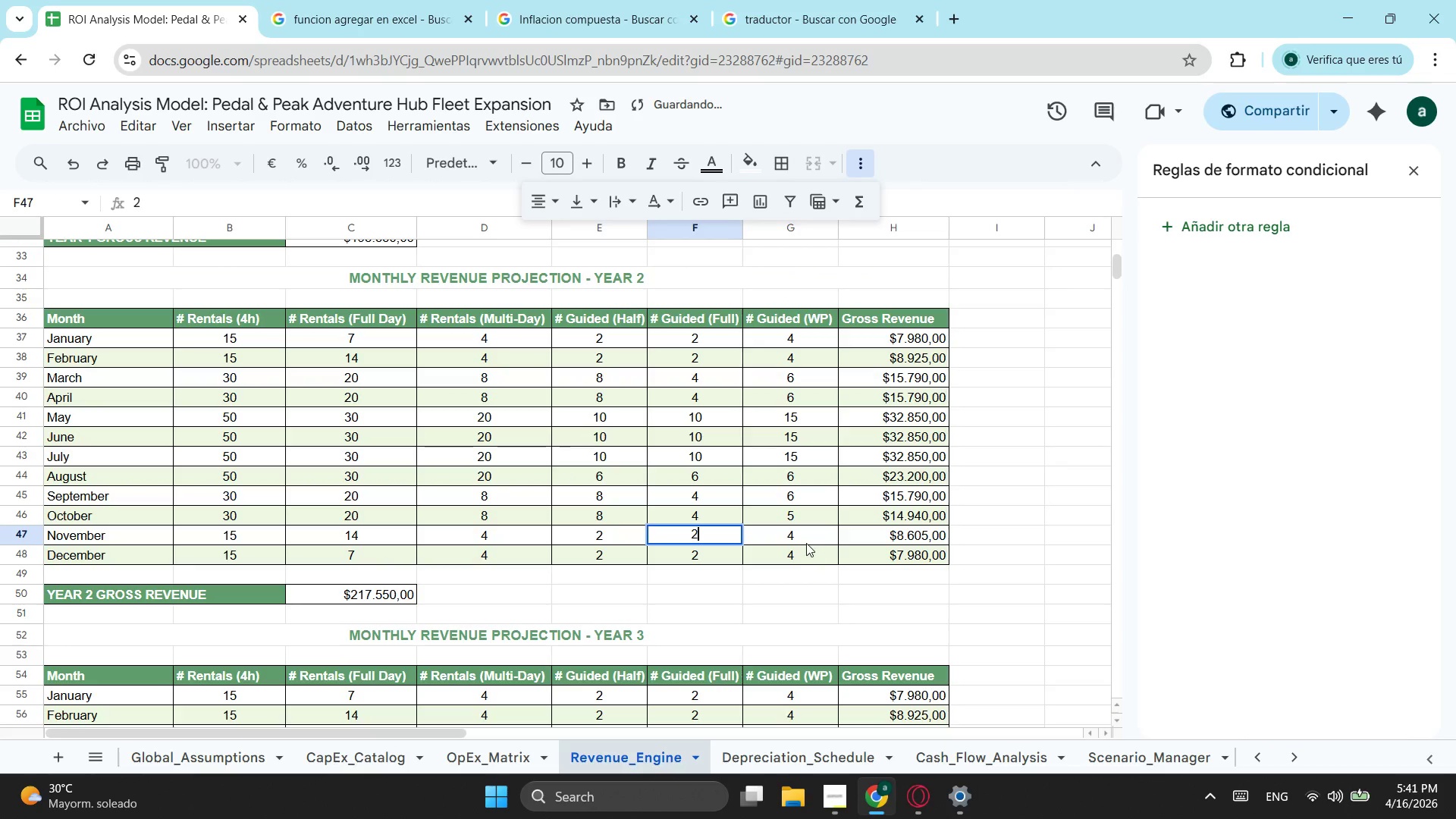 
left_click([803, 540])
 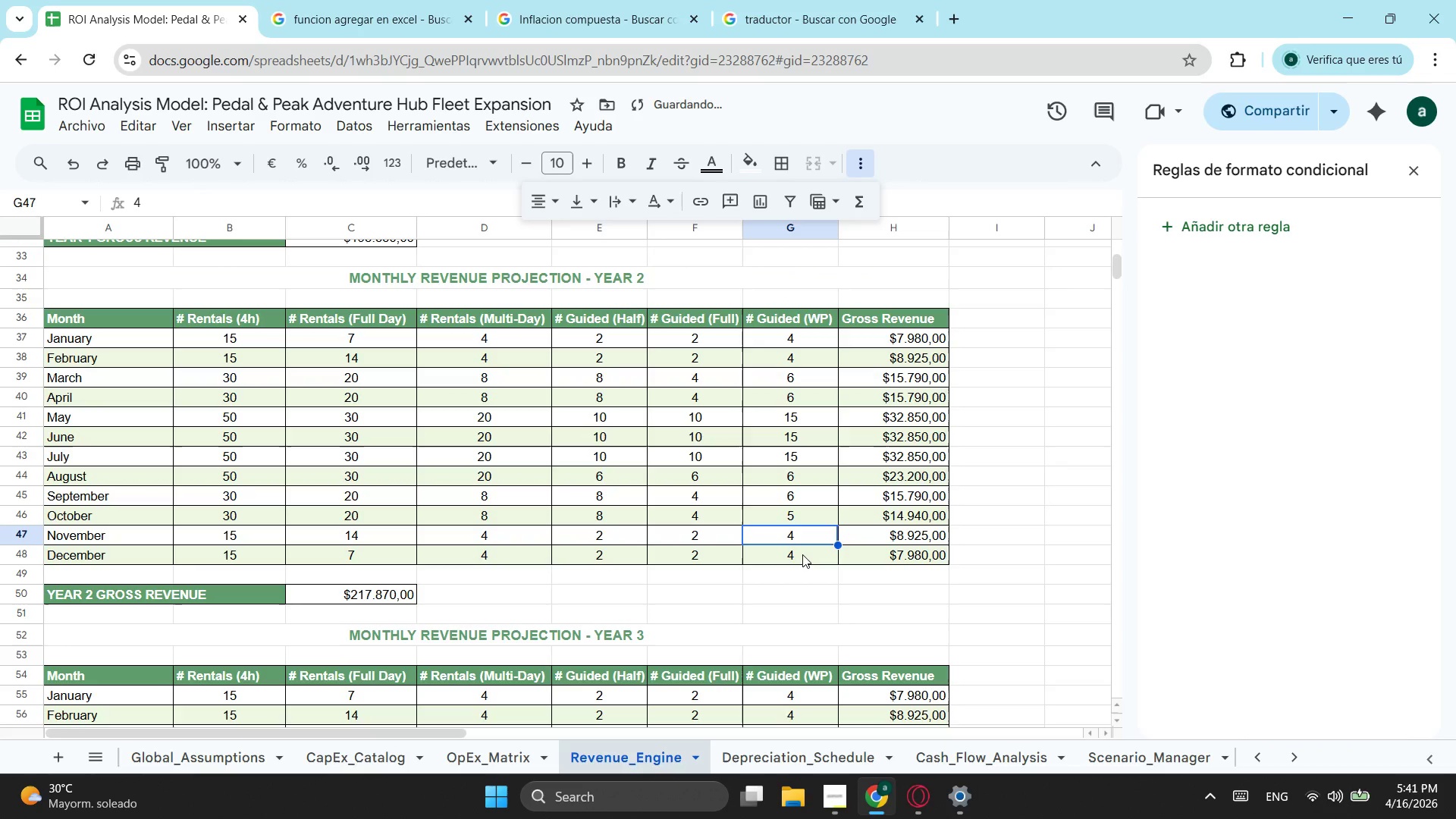 
key(5)
 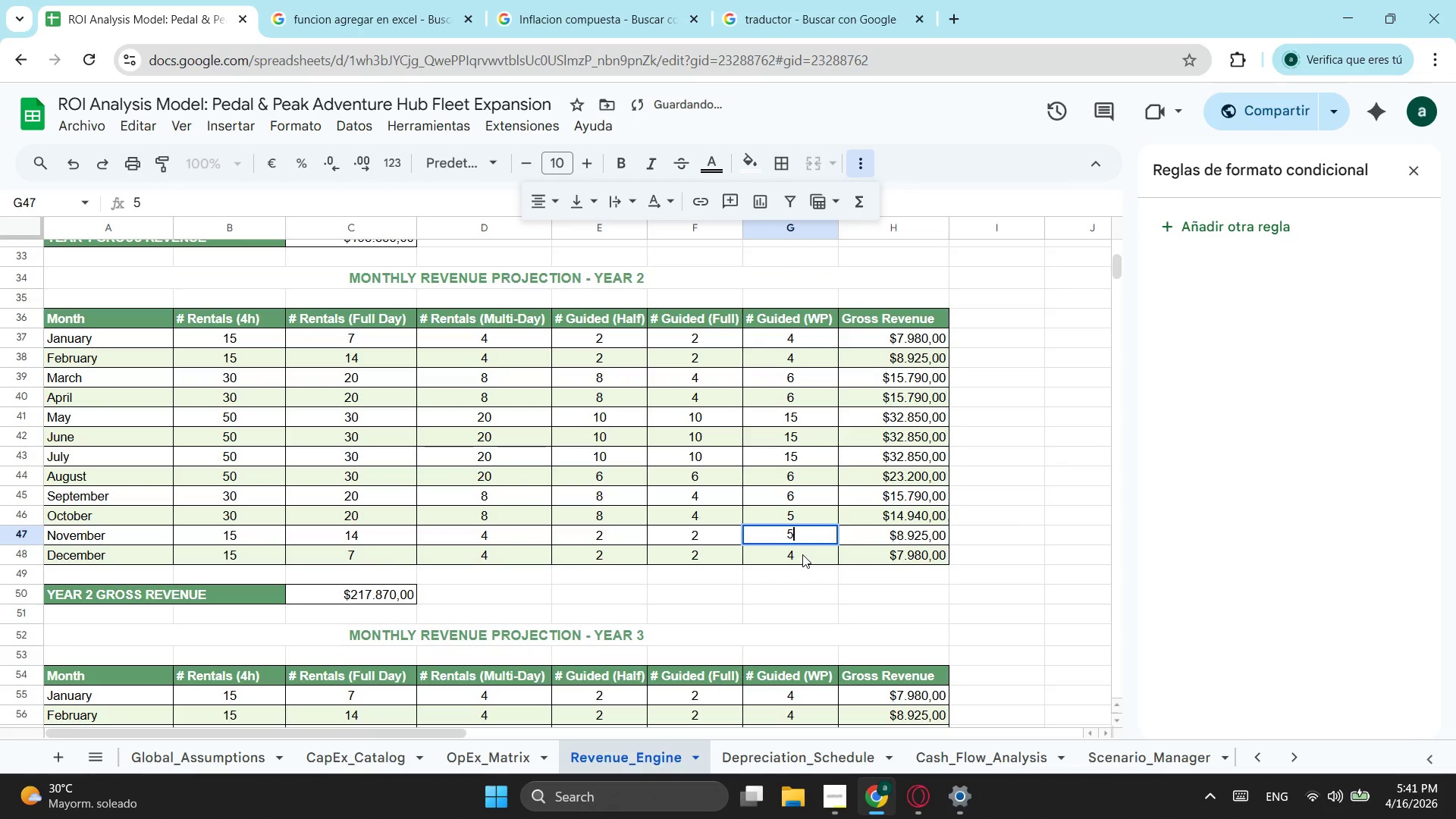 
left_click([802, 554])
 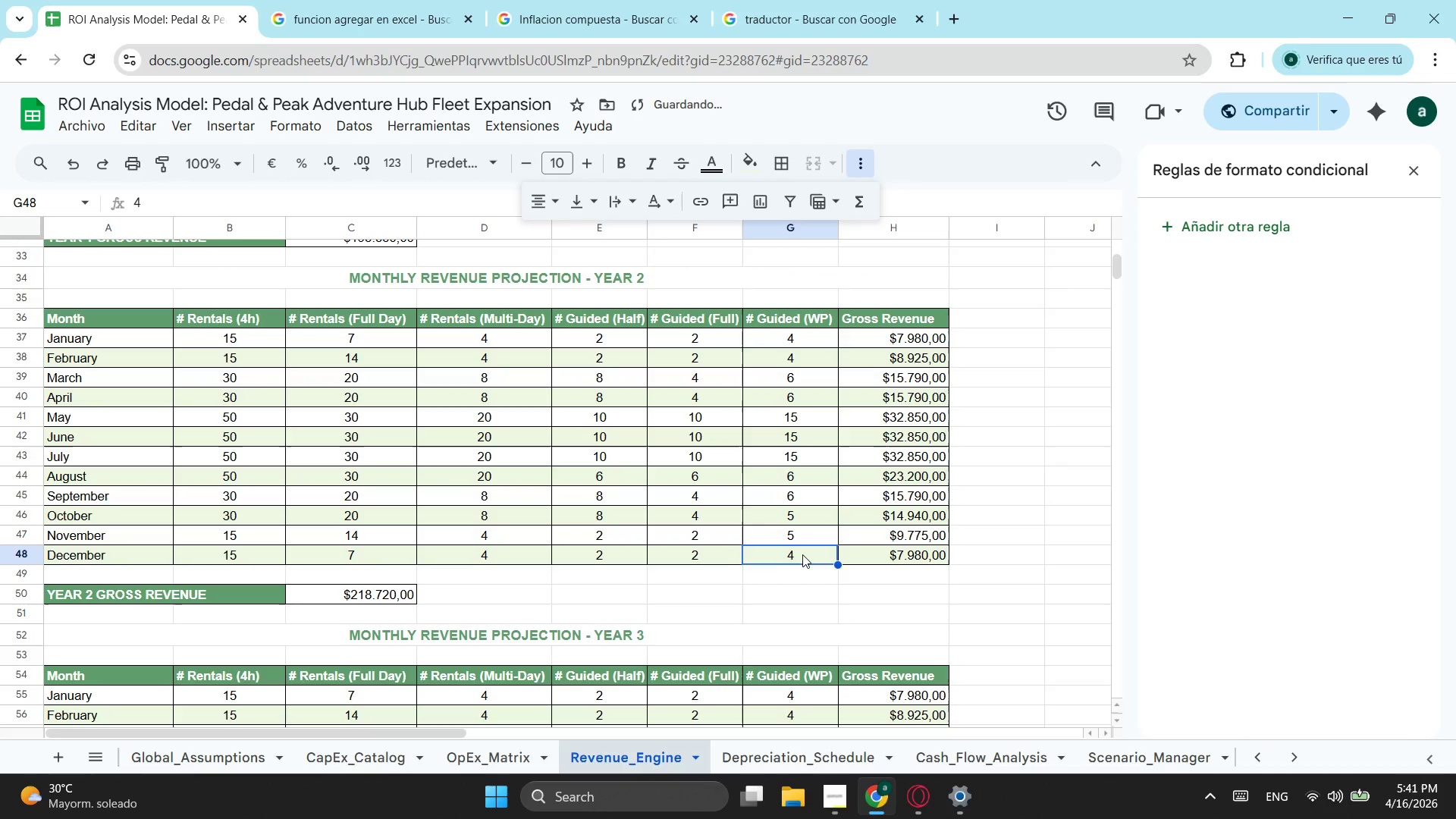 
key(5)
 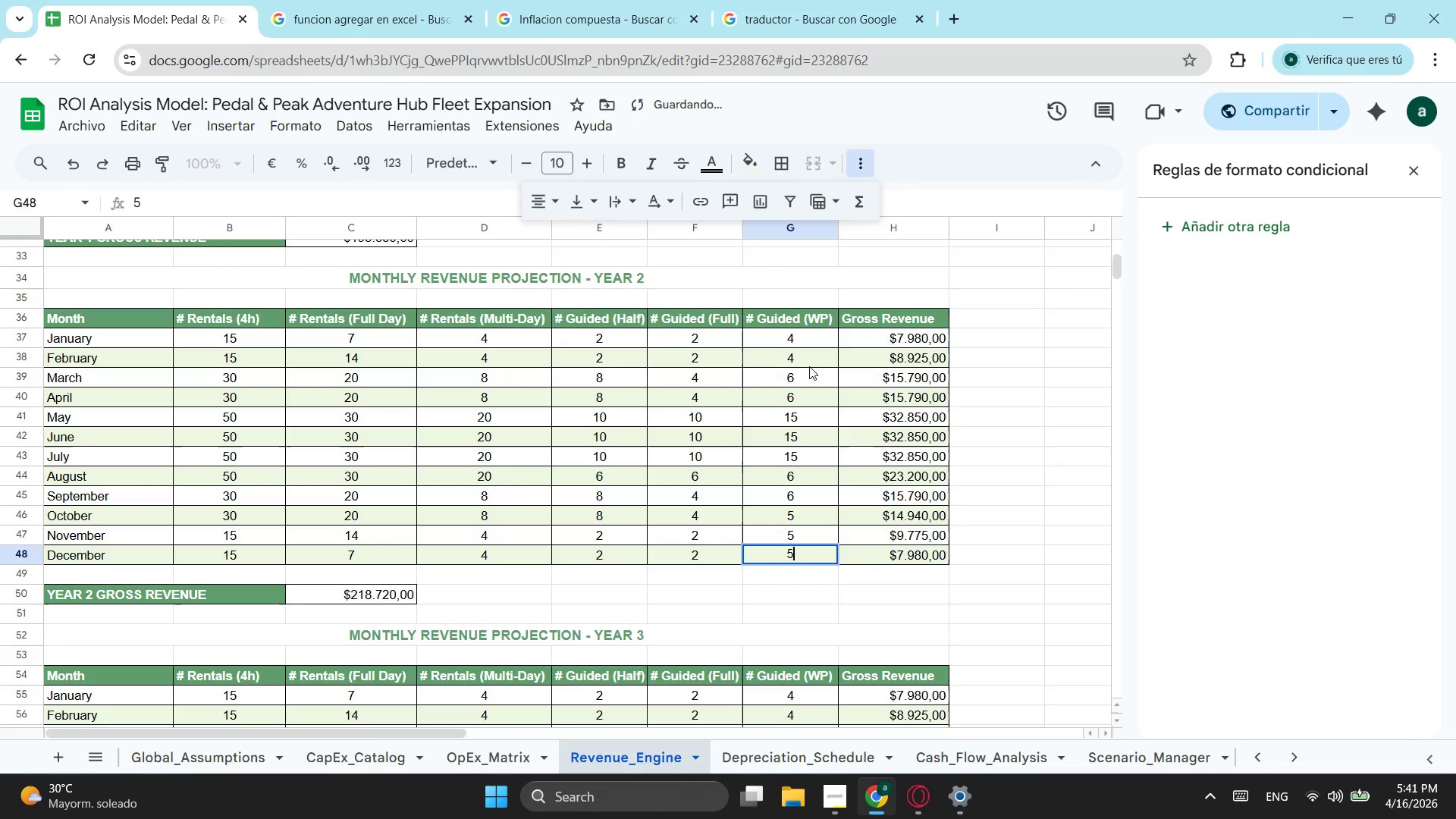 
left_click([805, 362])
 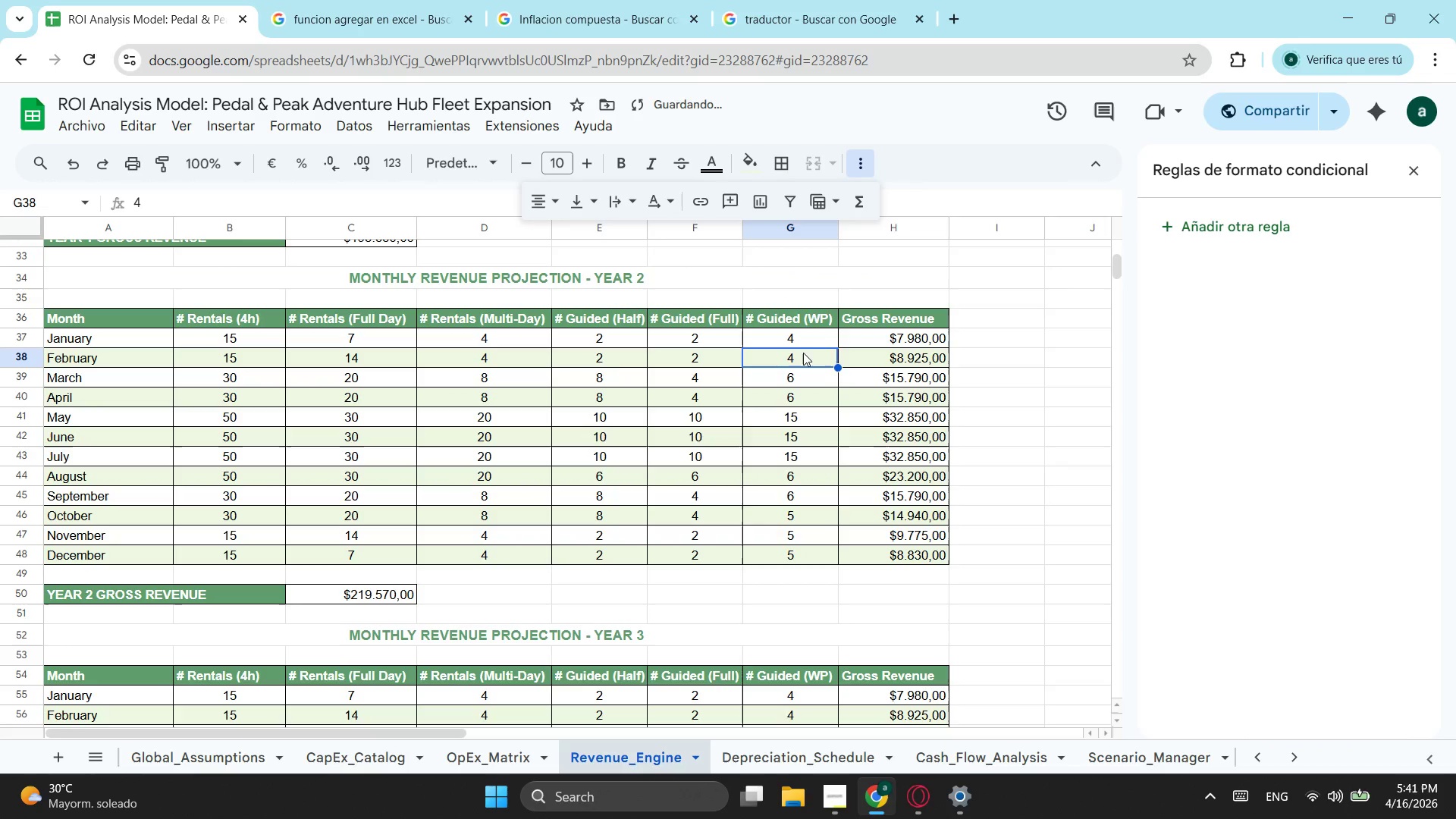 
key(5)
 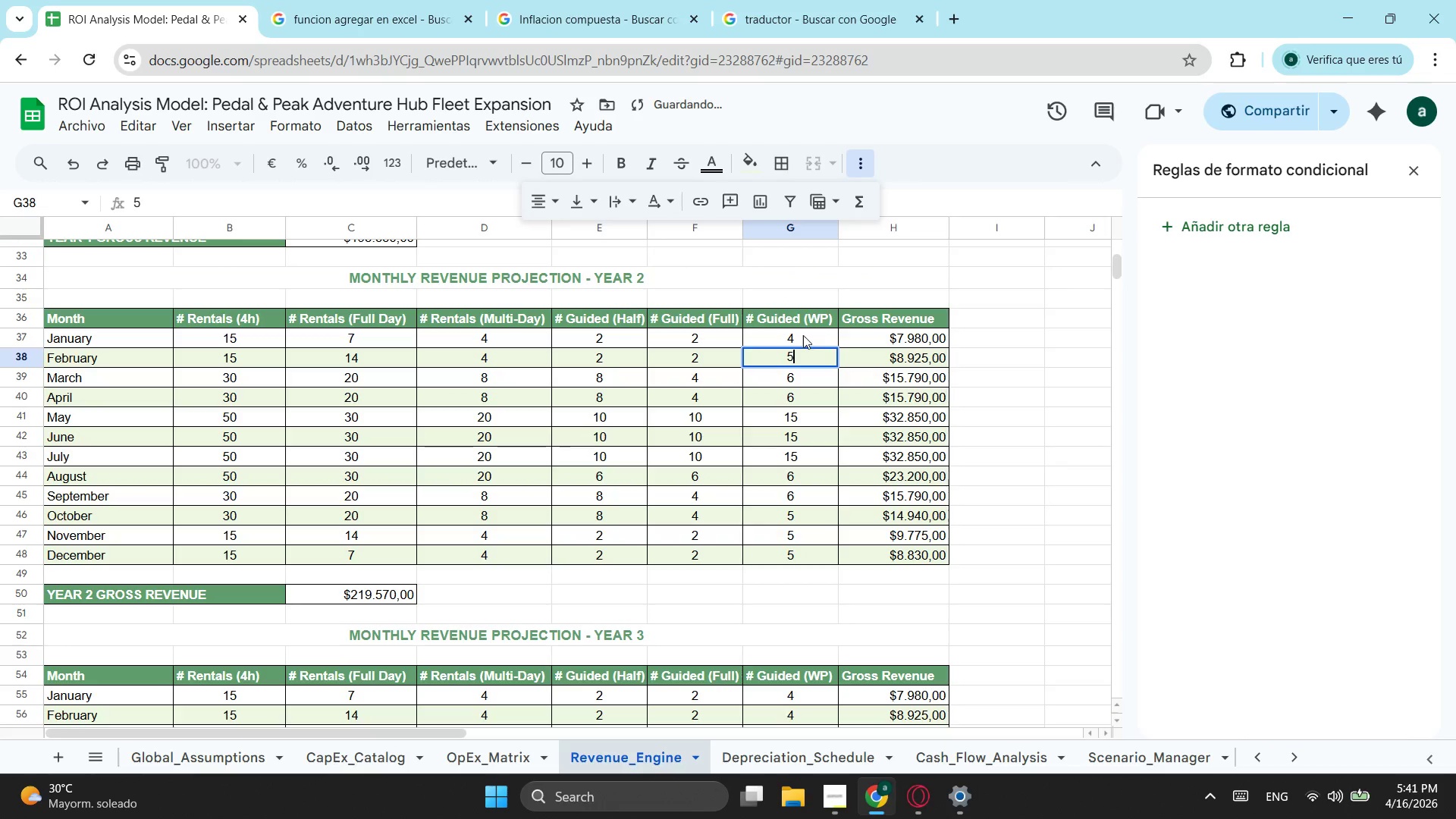 
left_click([803, 335])
 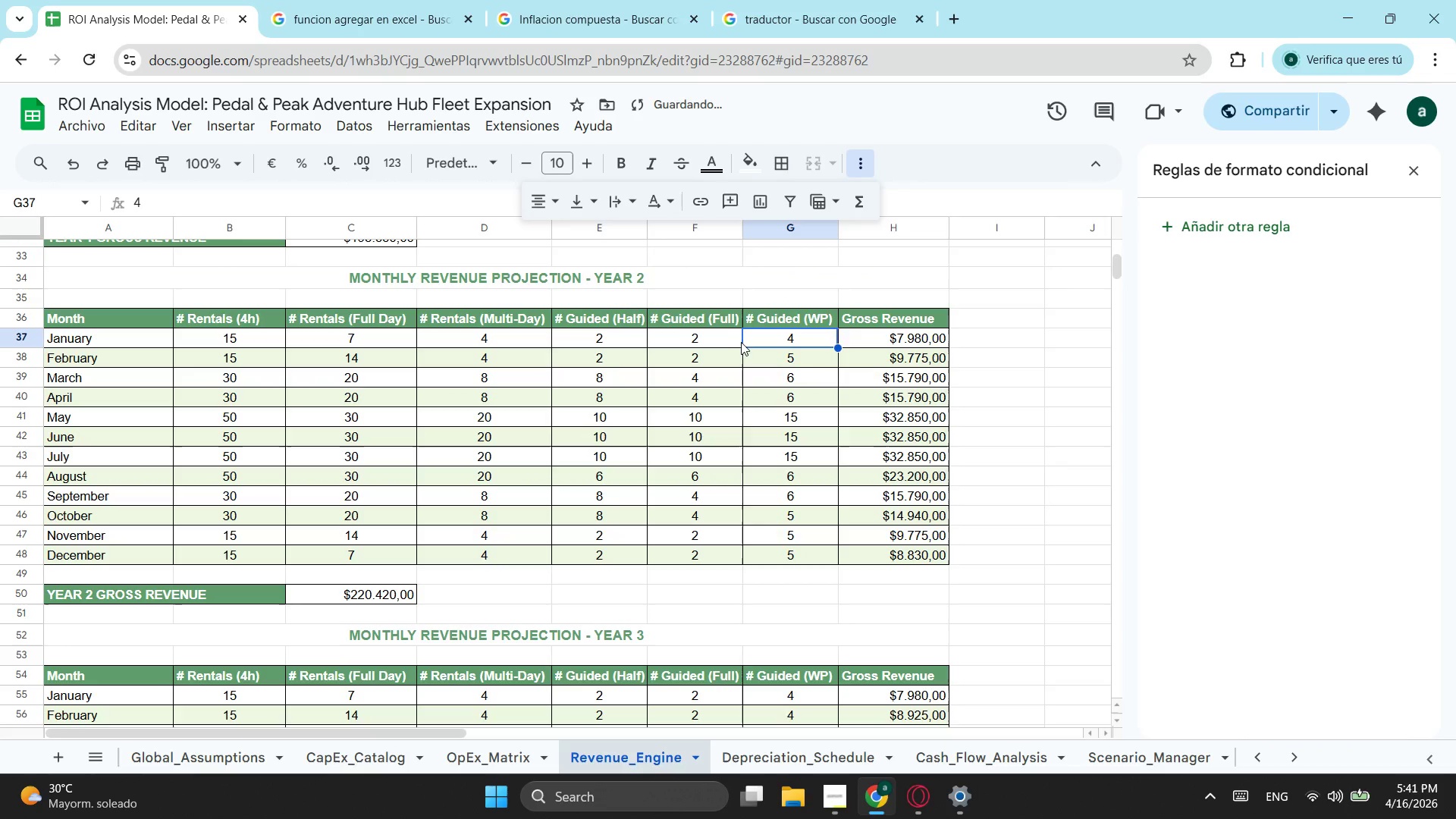 
key(5)
 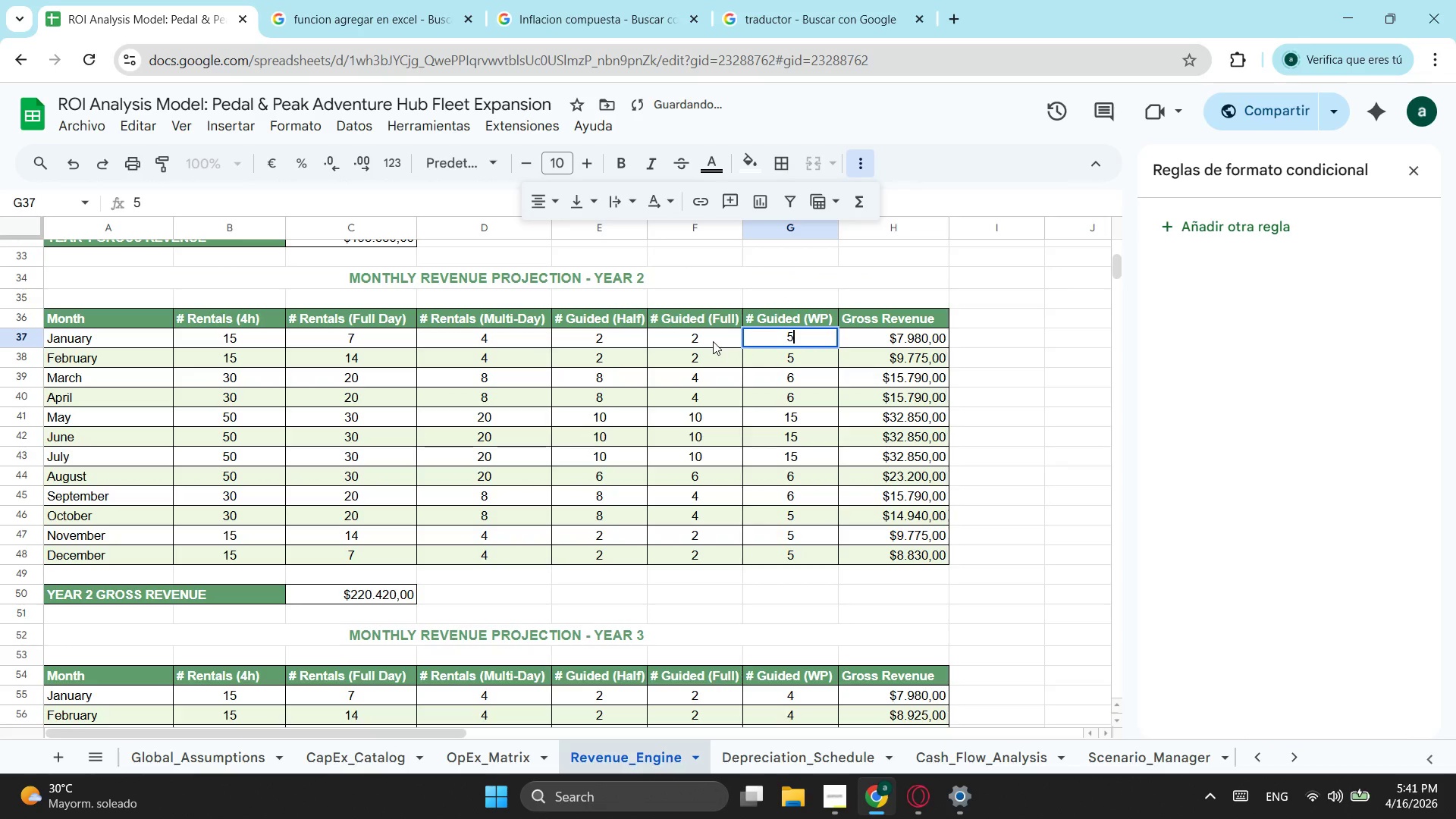 
left_click([713, 341])
 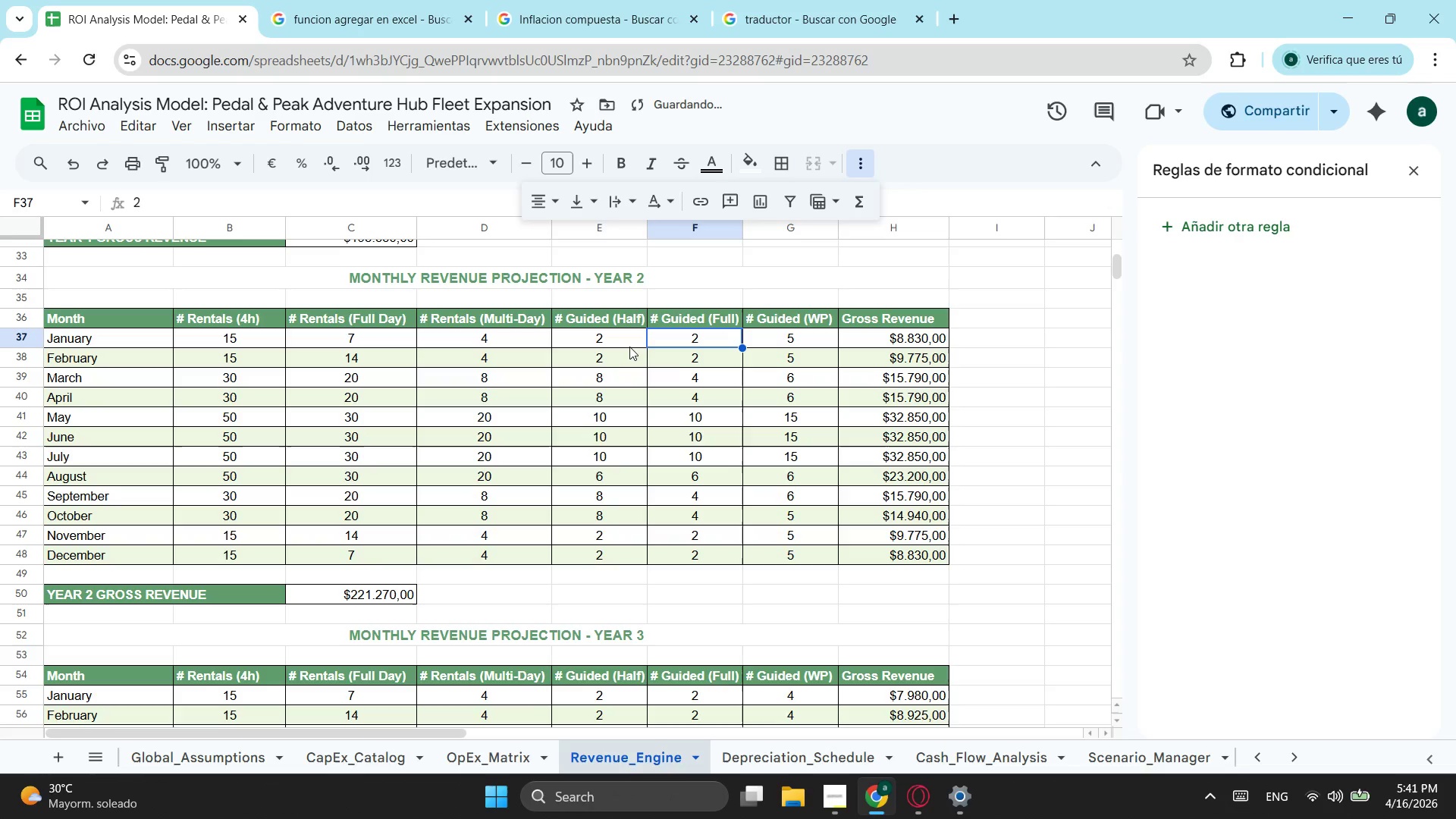 
key(3)
 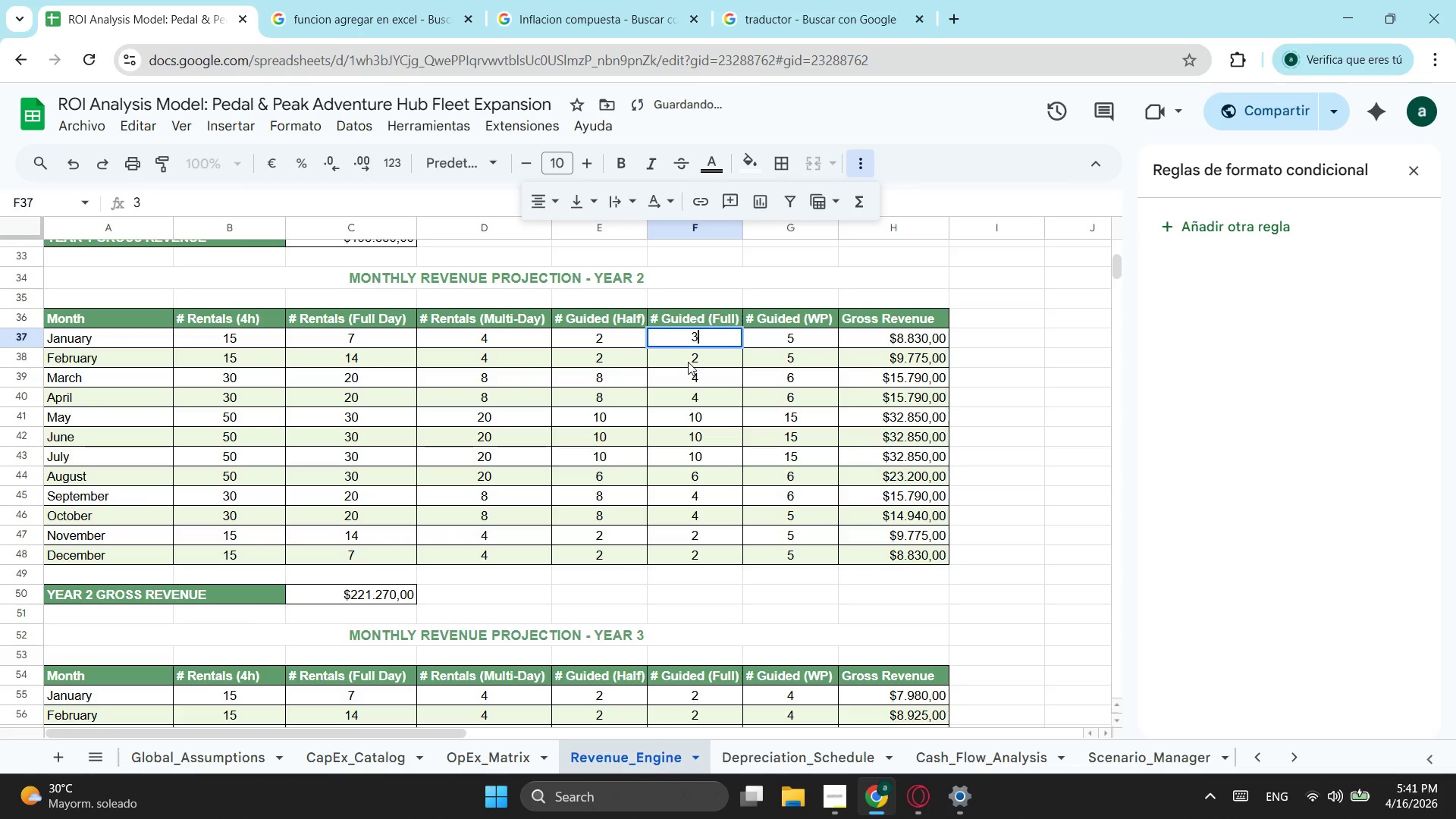 
left_click([688, 362])
 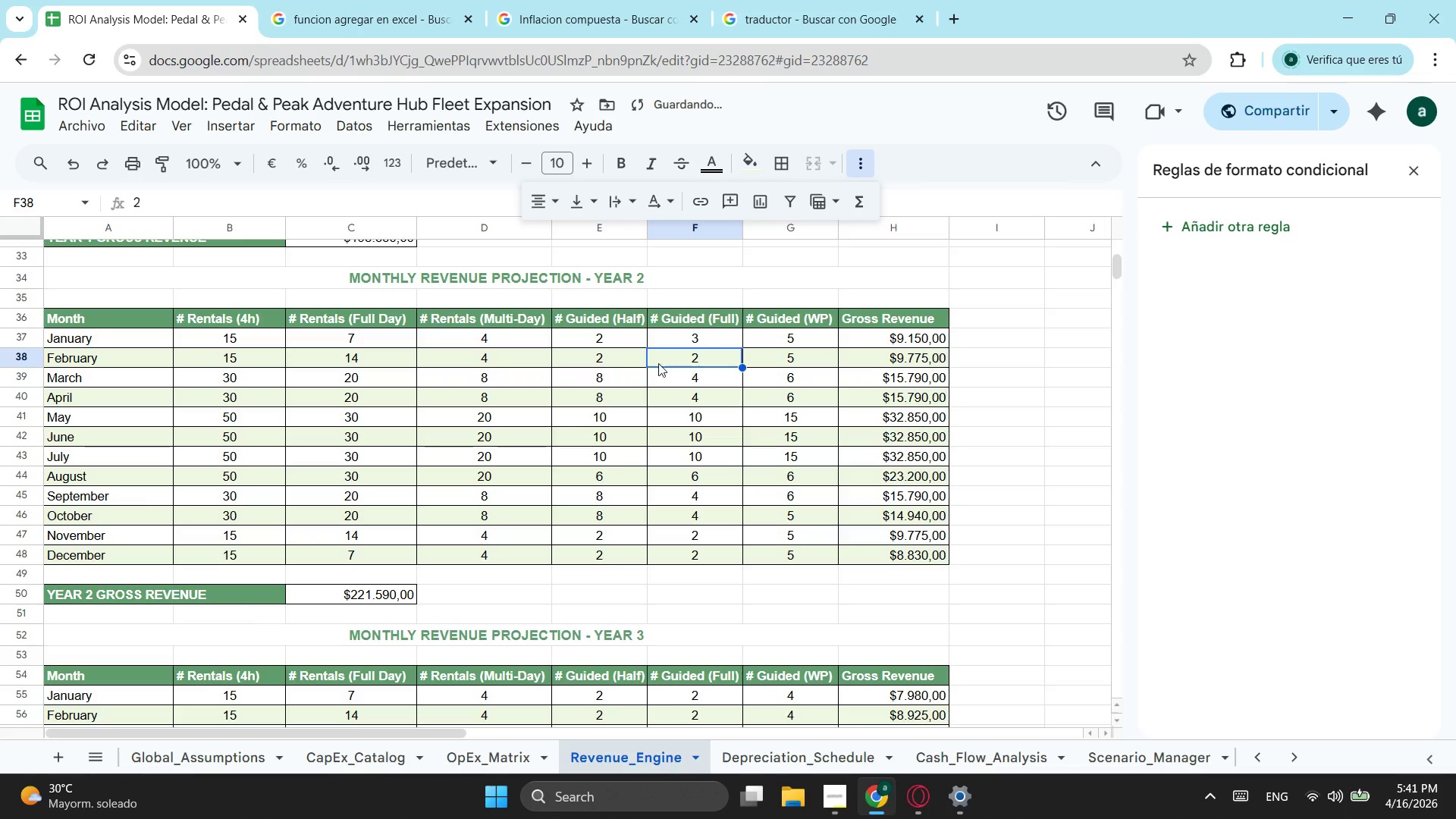 
type(39)
 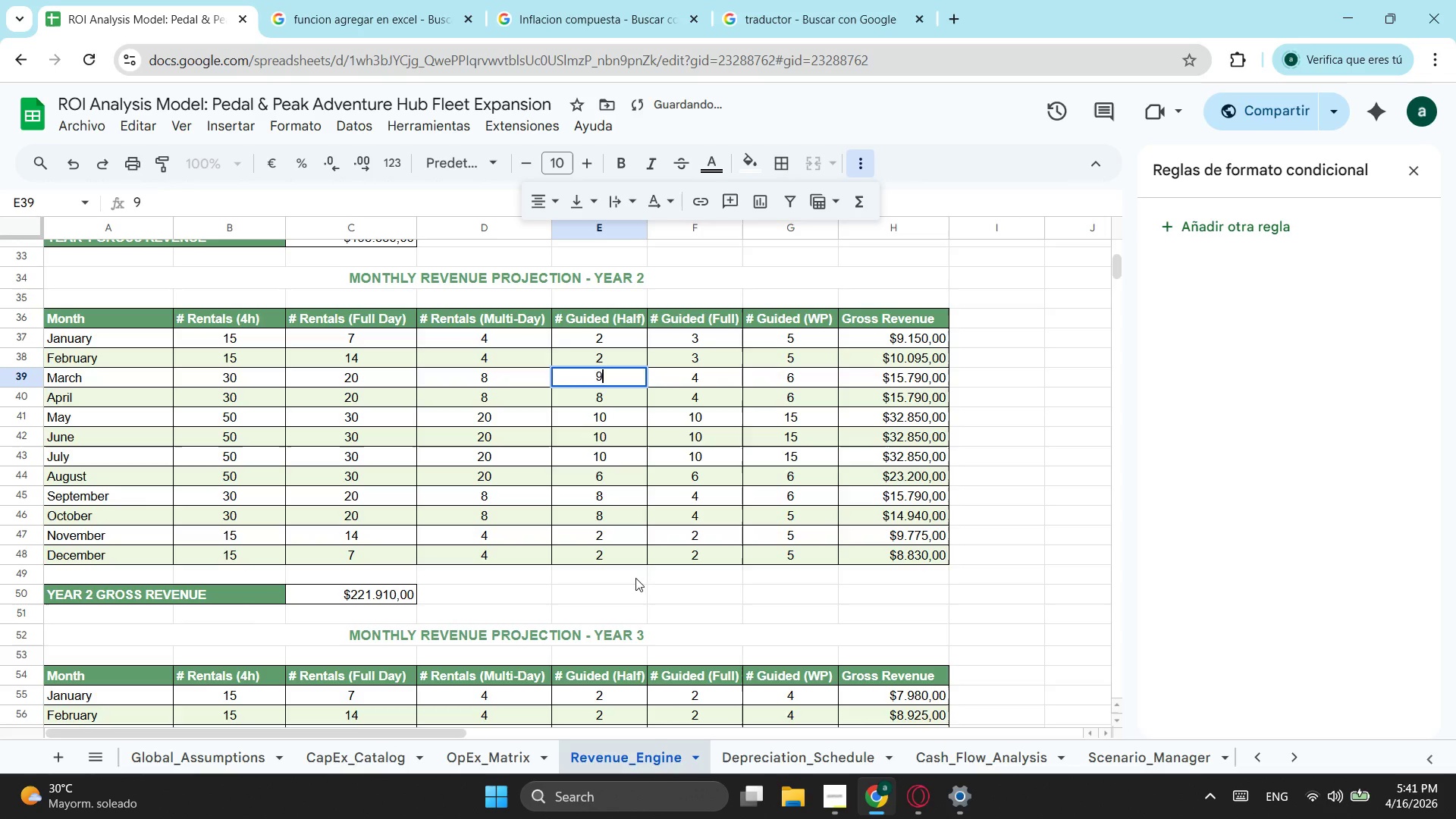 
left_click_drag(start_coordinate=[606, 377], to_coordinate=[601, 383])
 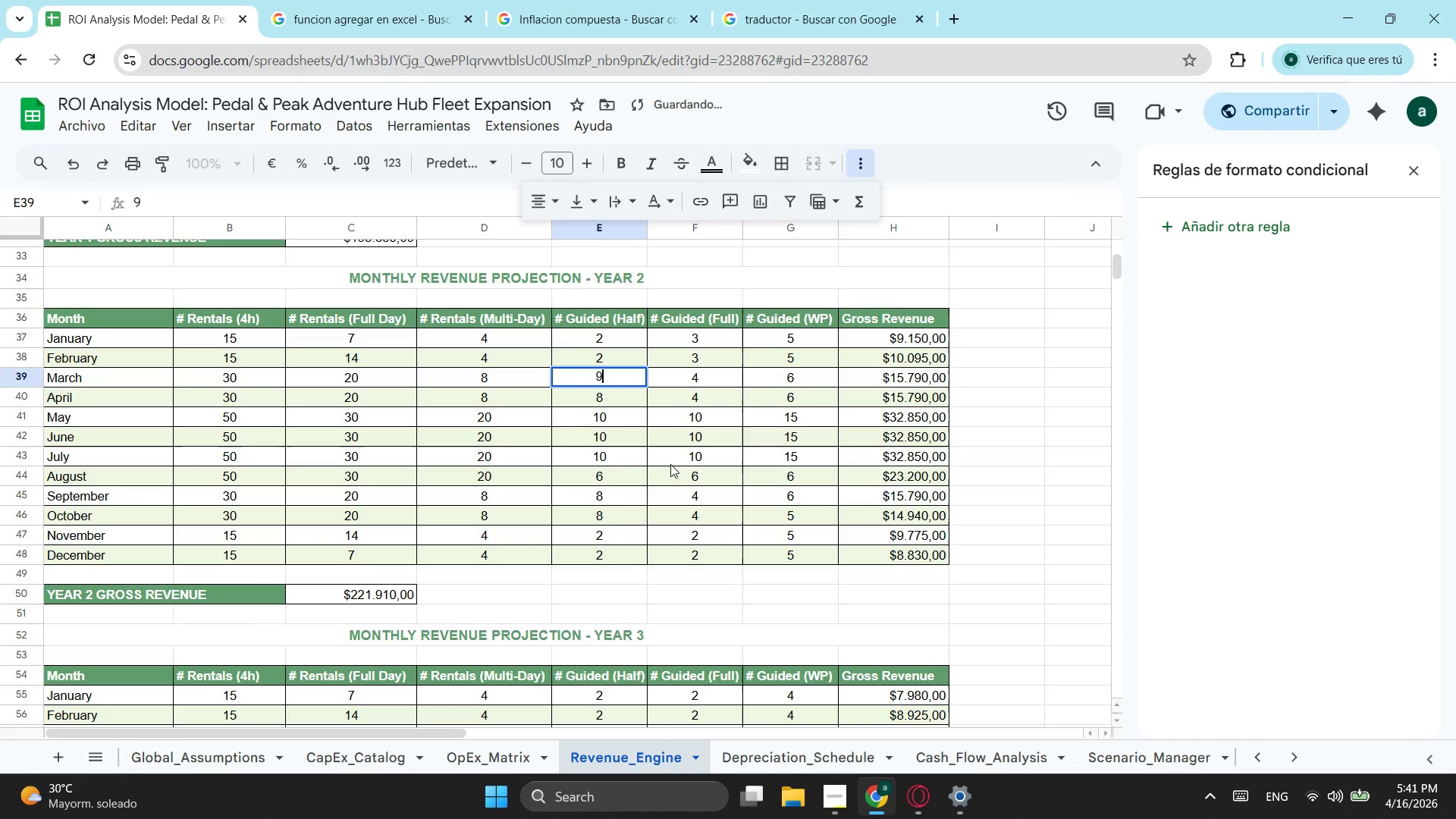 
left_click([626, 595])
 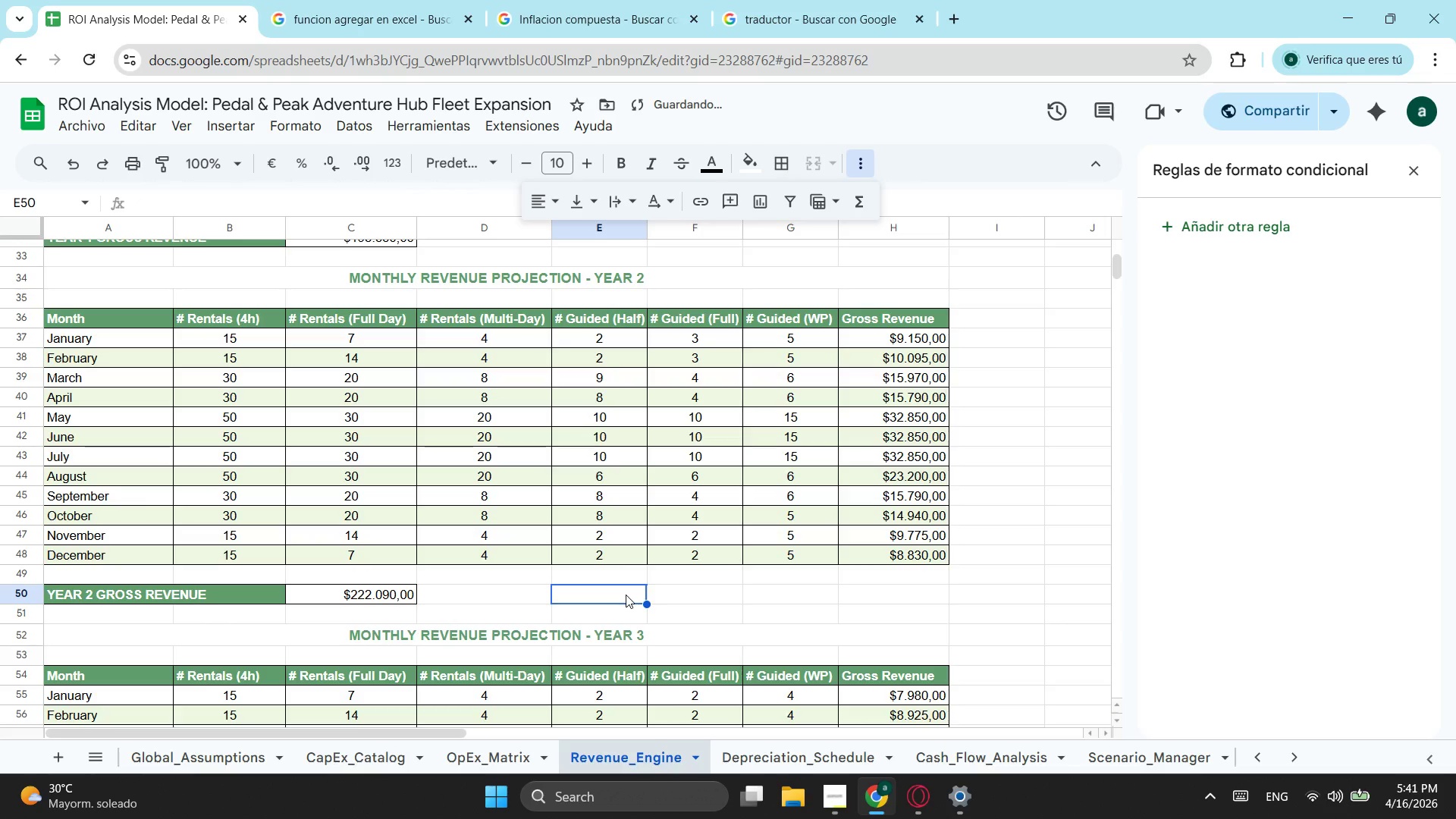 
scroll: coordinate [394, 517], scroll_direction: down, amount: 3.0
 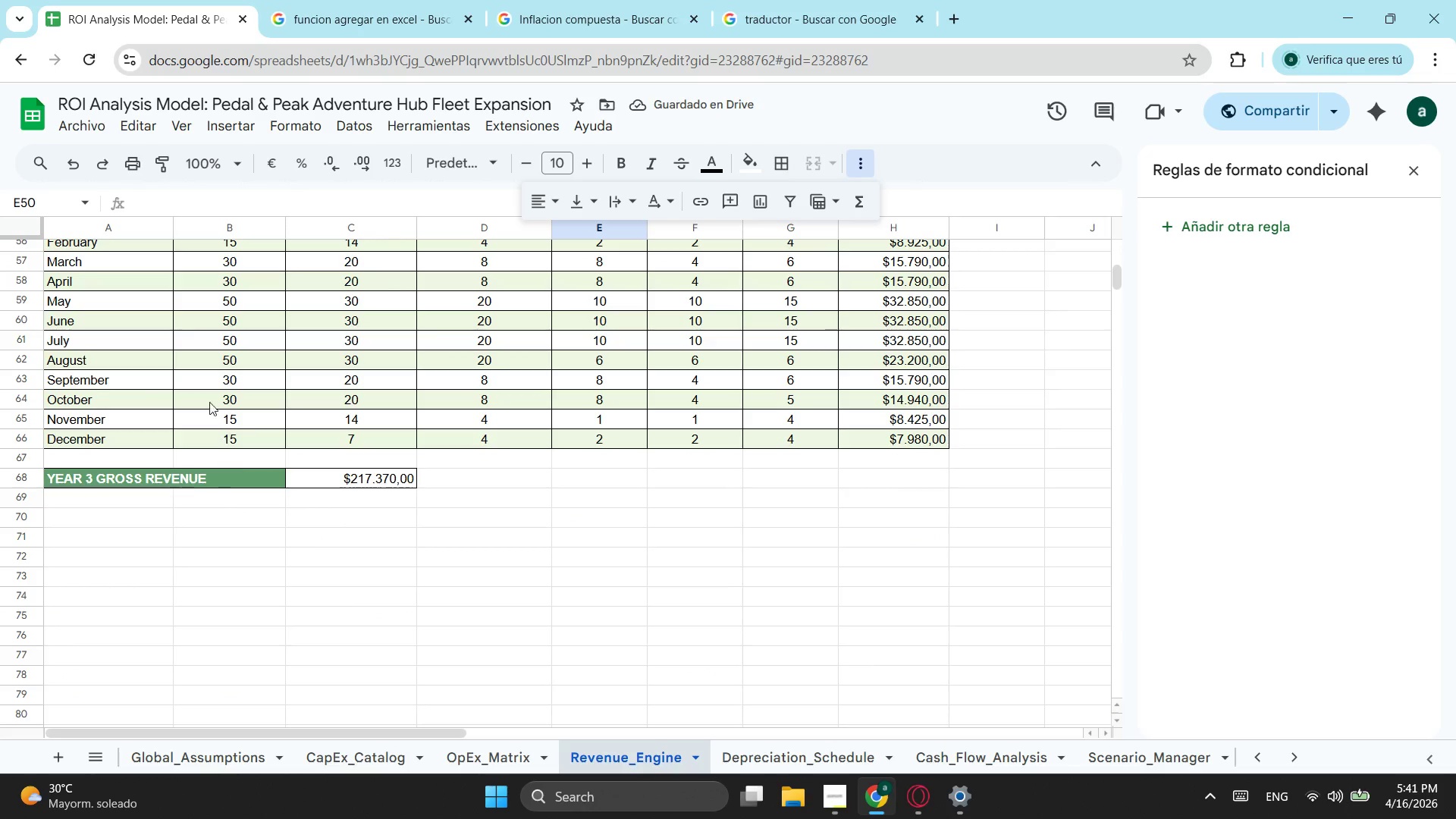 
scroll: coordinate [214, 397], scroll_direction: up, amount: 1.0
 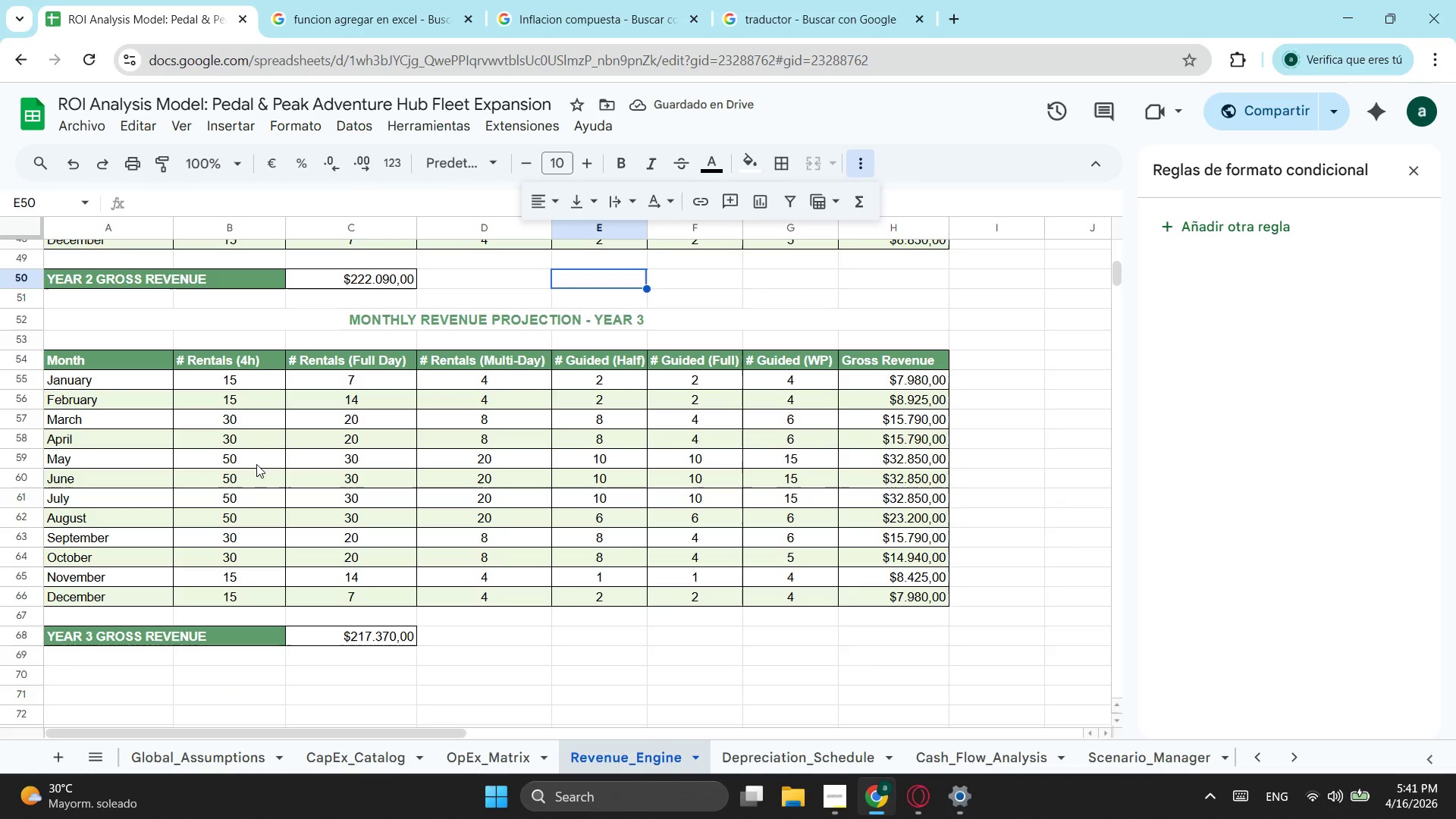 
left_click([256, 467])
 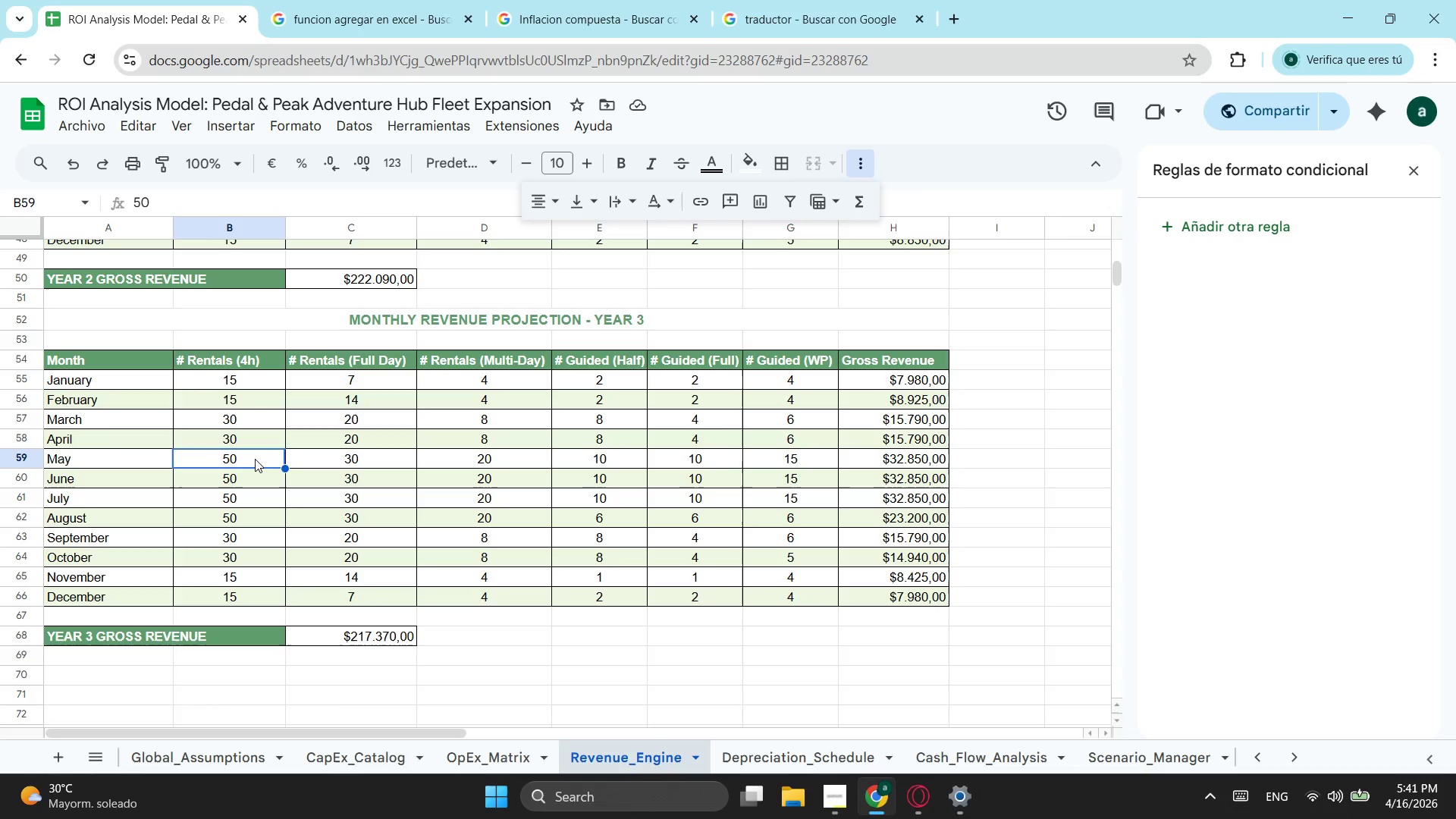 
type(60)
 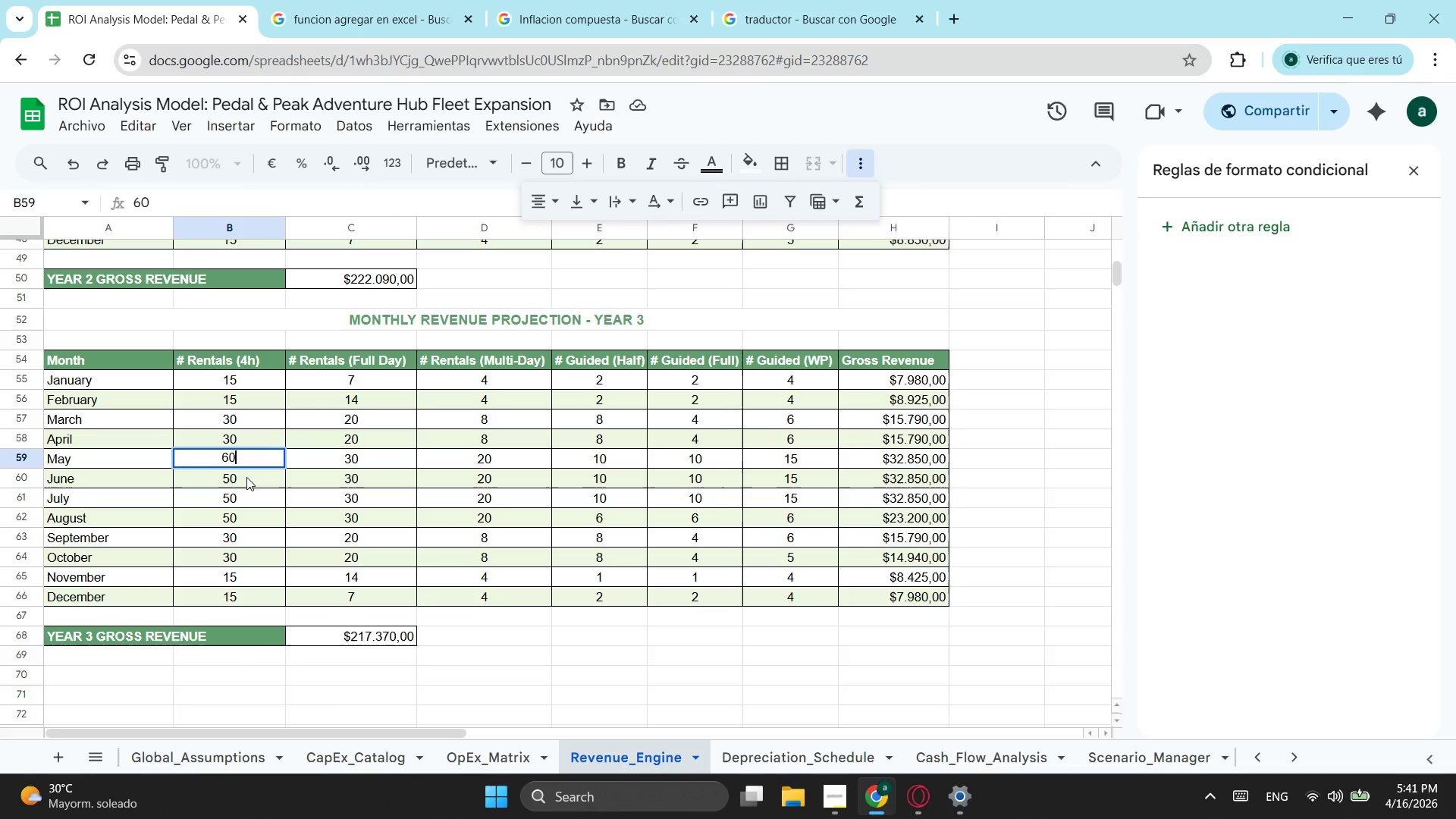 
left_click([249, 477])
 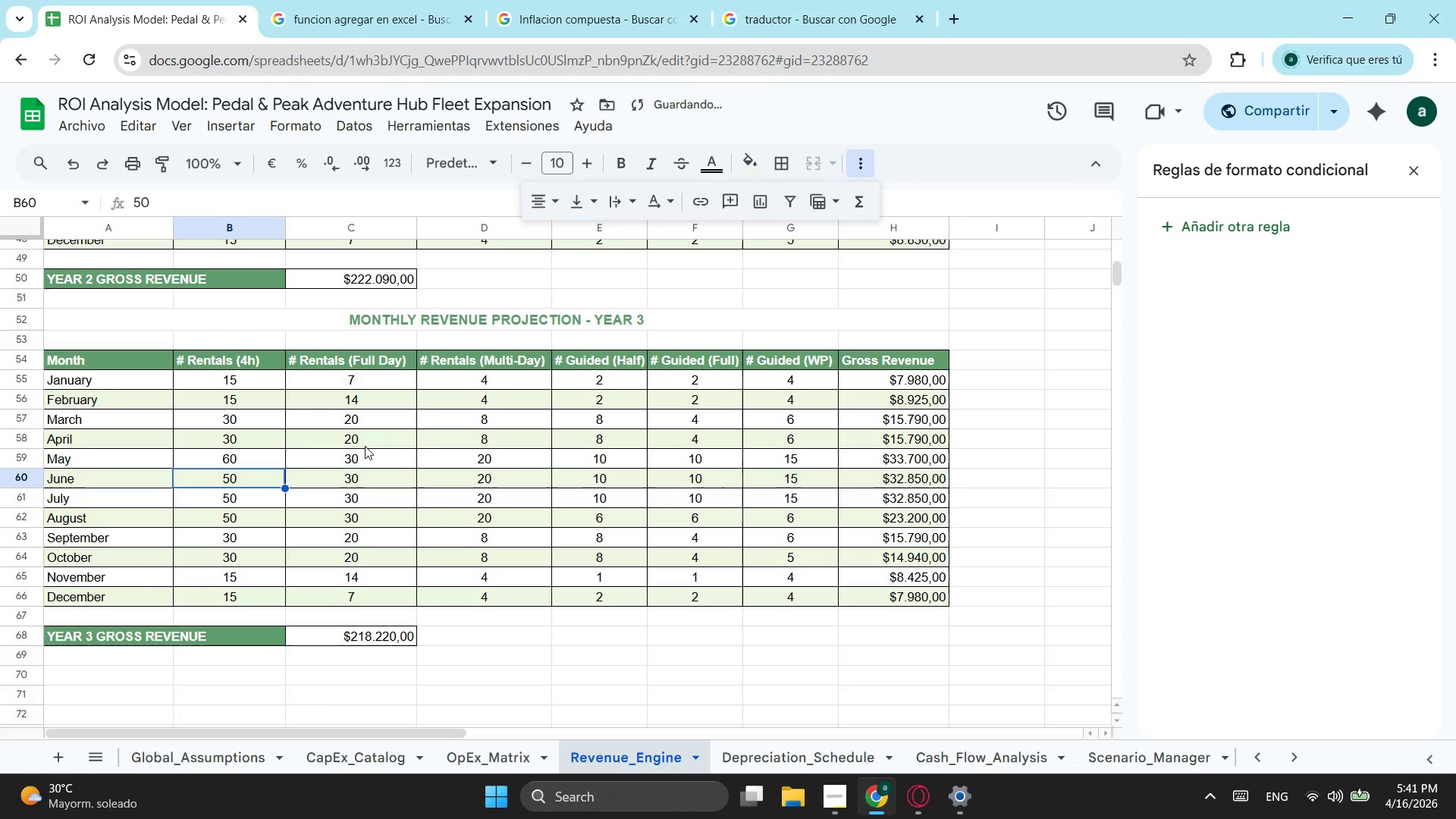 
left_click_drag(start_coordinate=[373, 451], to_coordinate=[373, 456])
 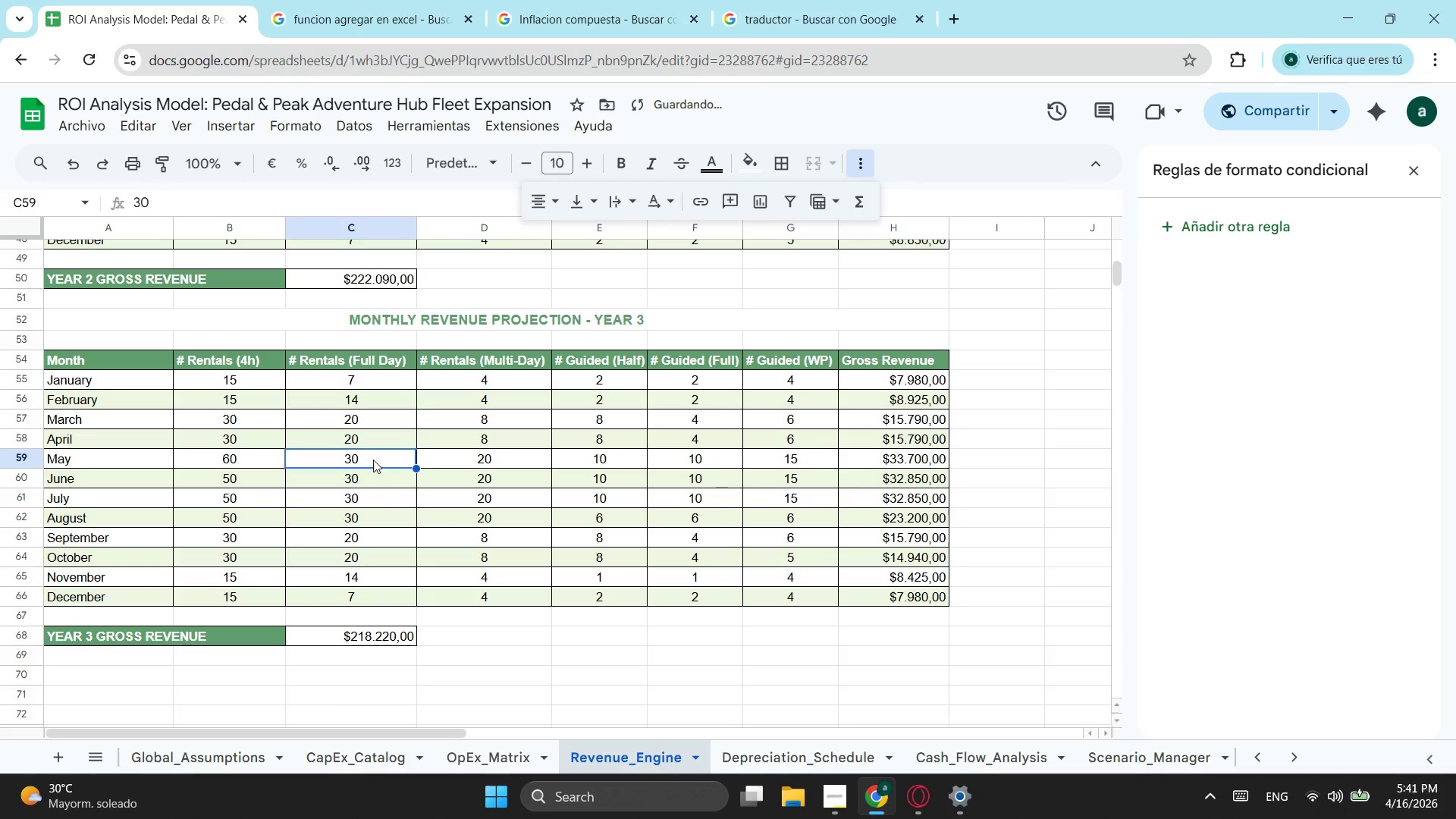 
key(4)
 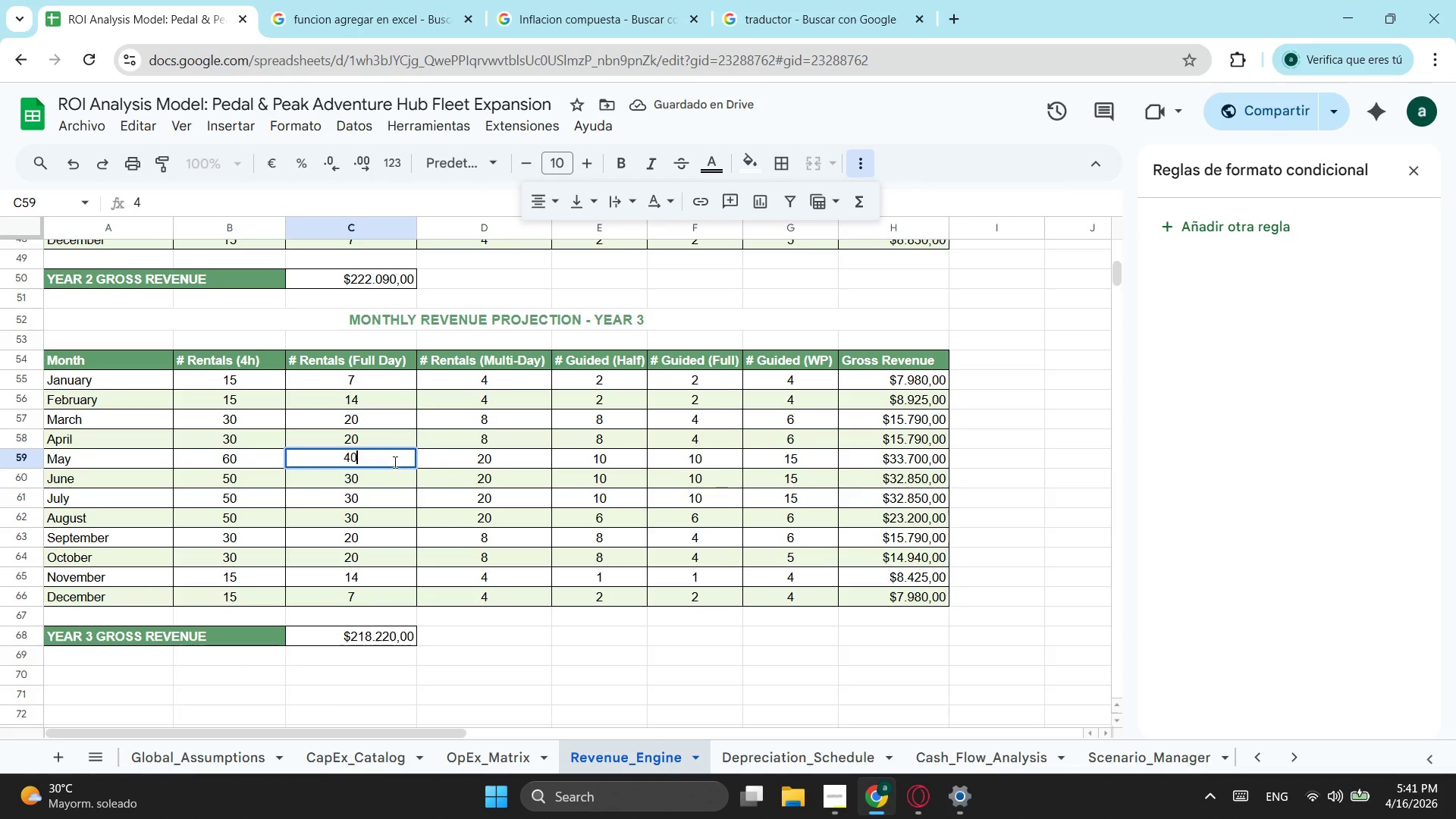 
key(0)
 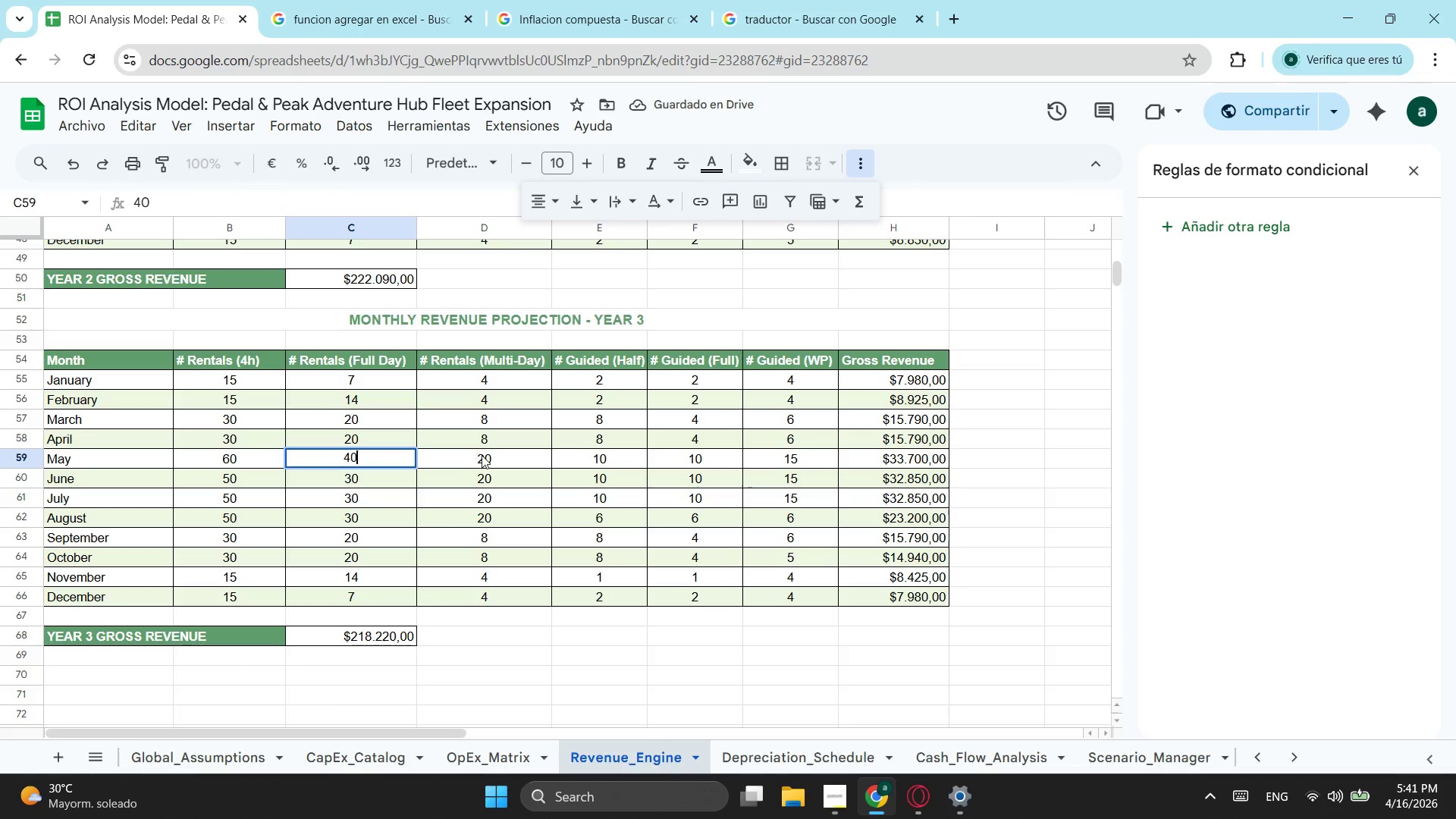 
left_click([482, 455])
 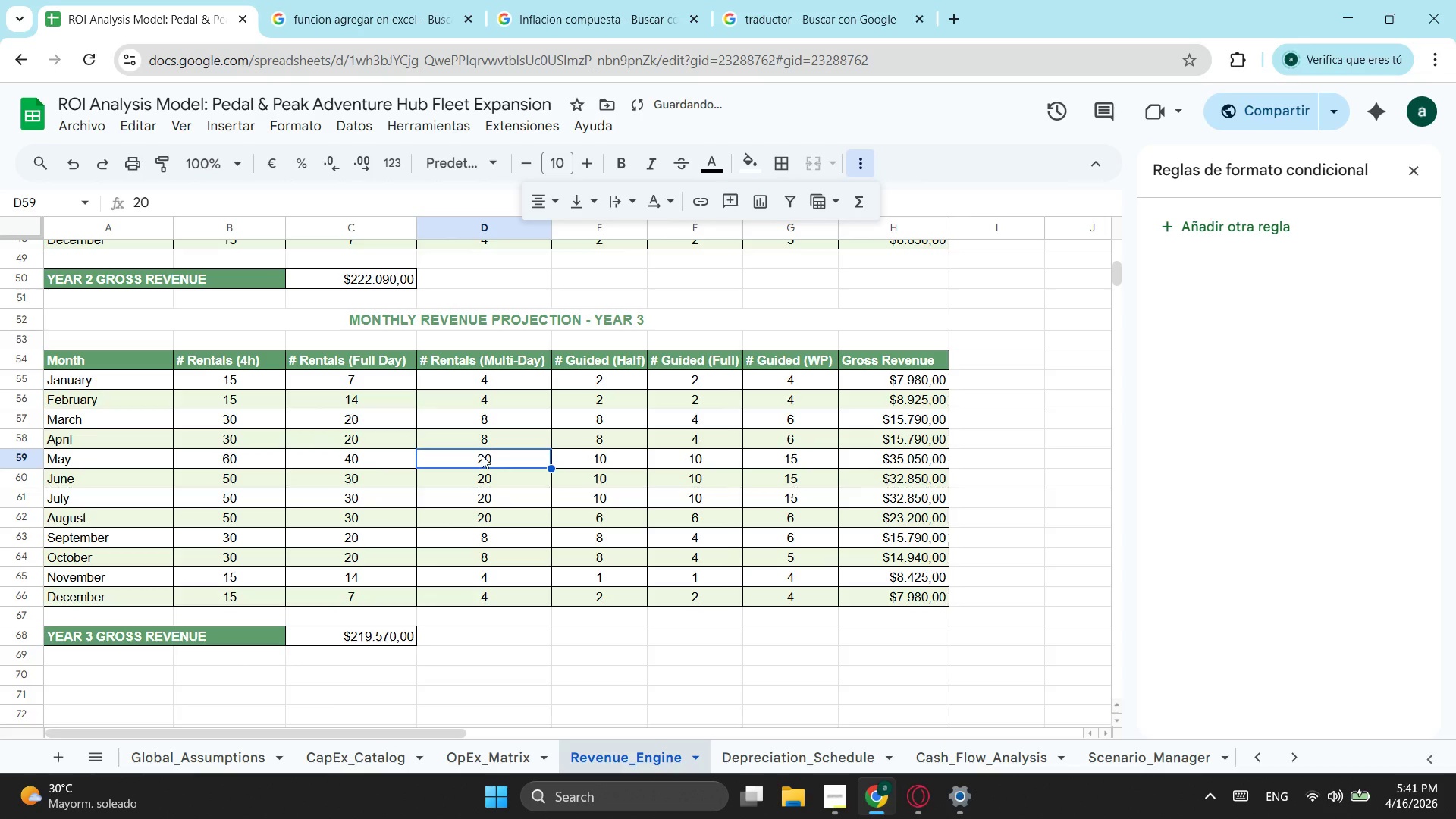 
key(3)
 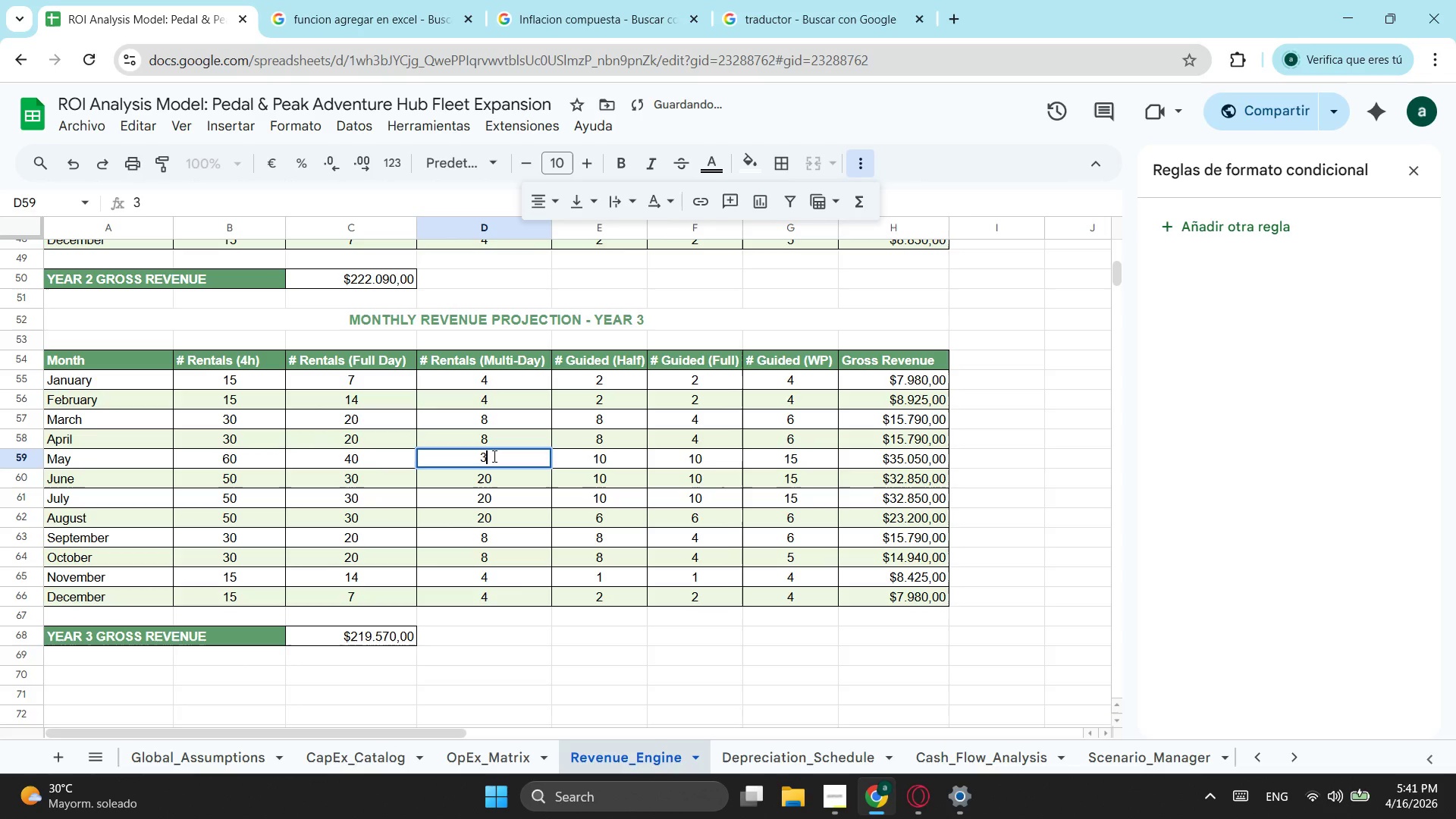 
key(0)
 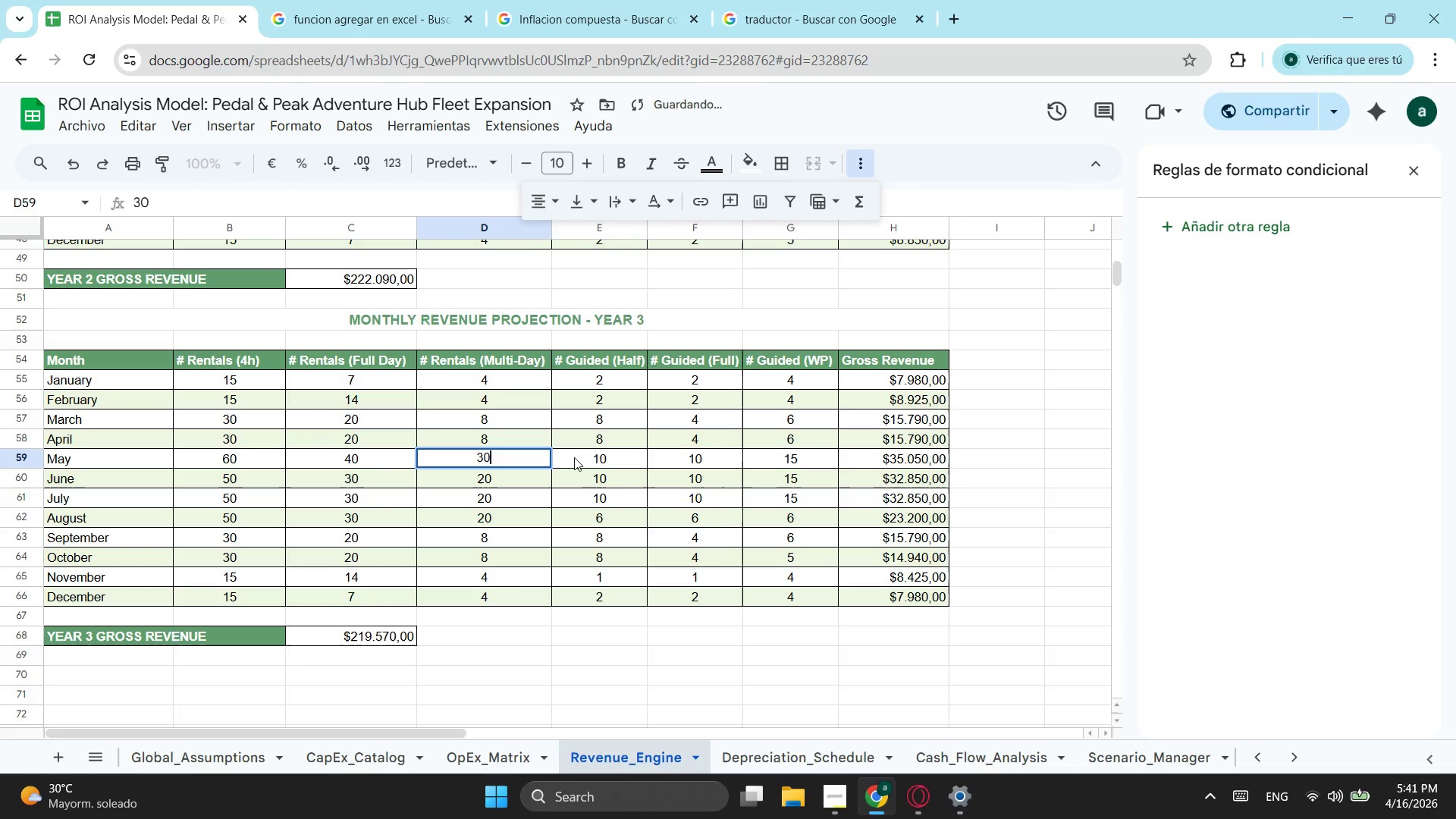 
left_click([576, 457])
 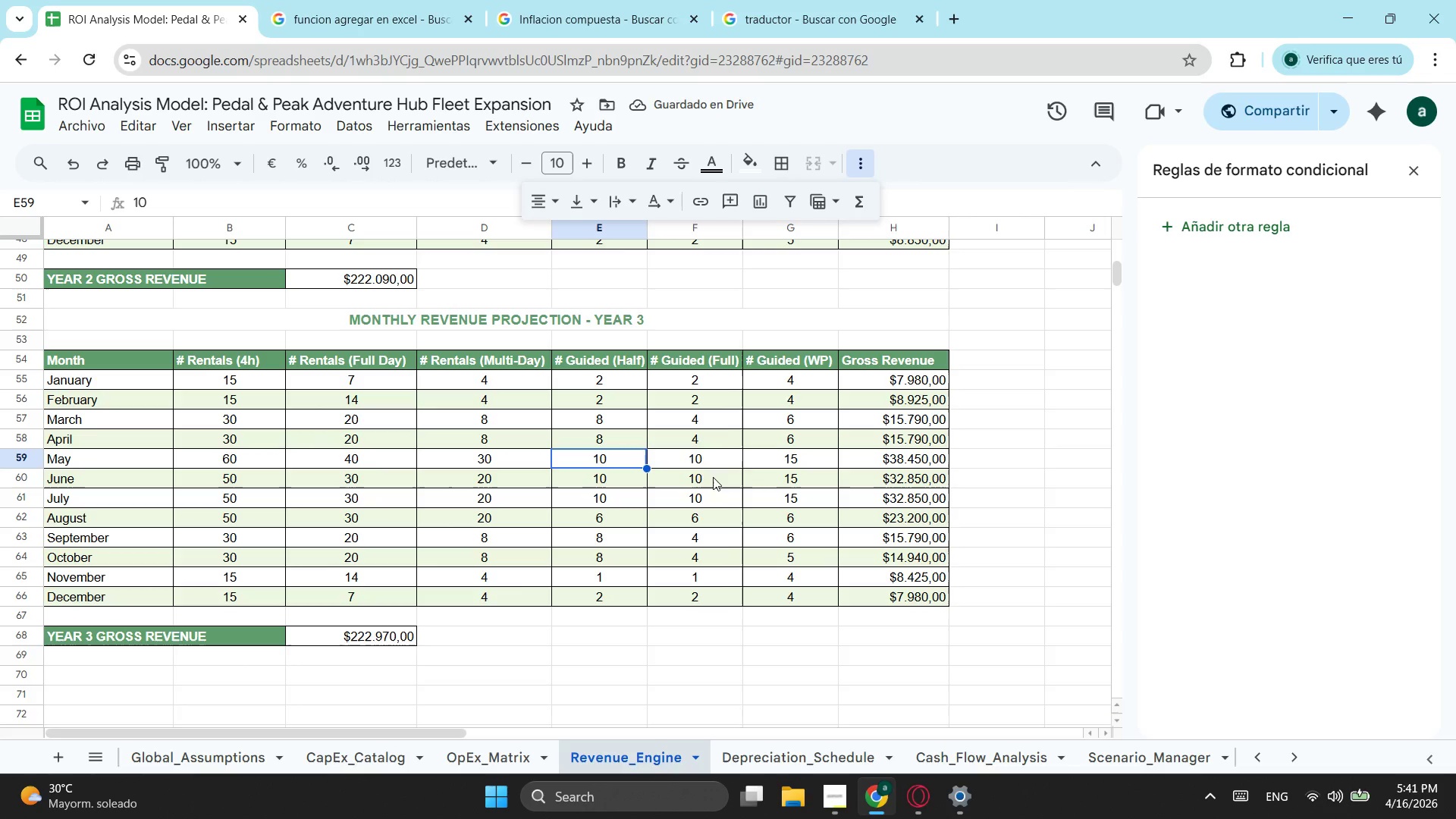 
type(15)
 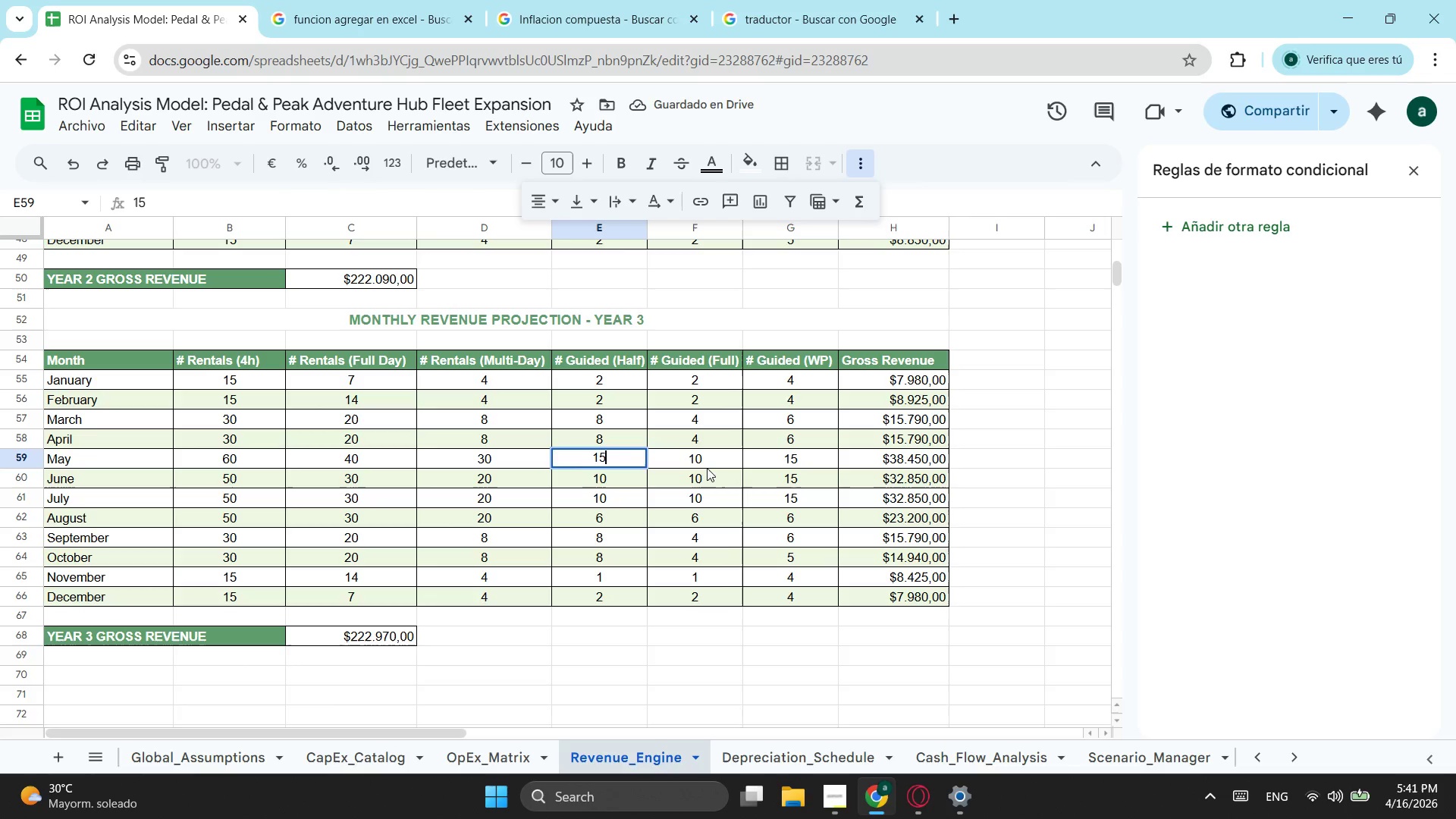 
left_click([708, 462])
 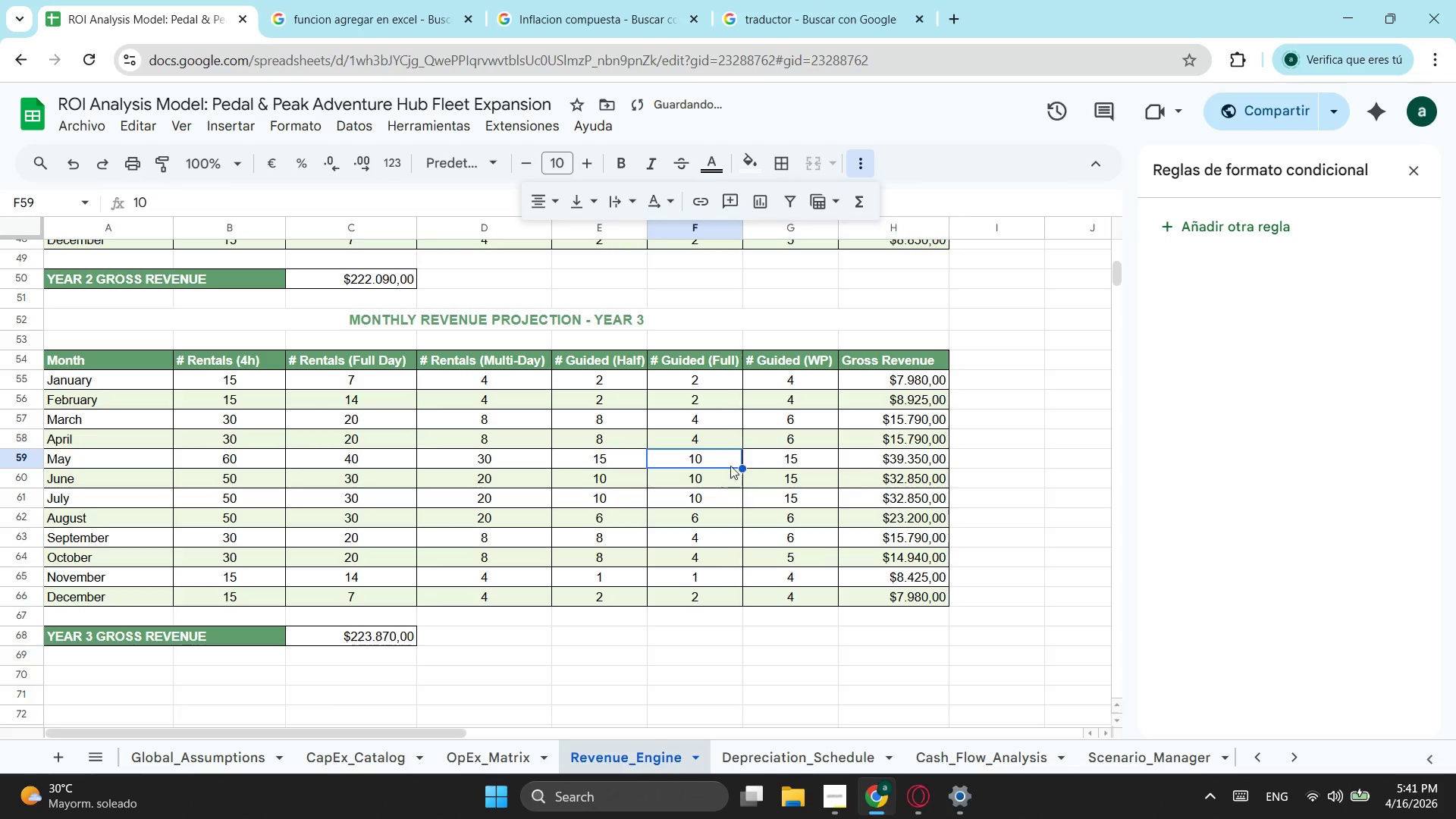 
type(15)
 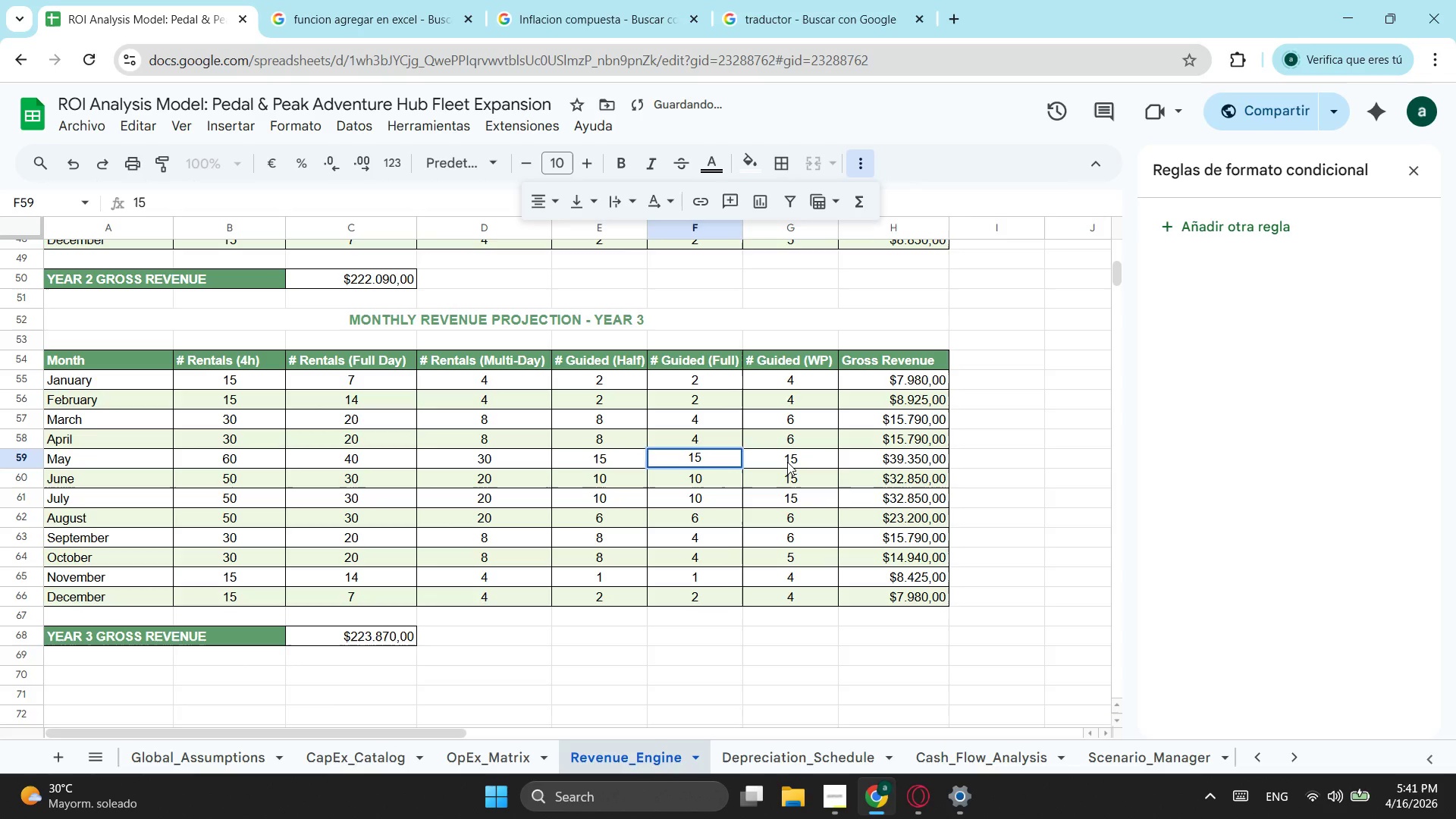 
left_click([787, 462])
 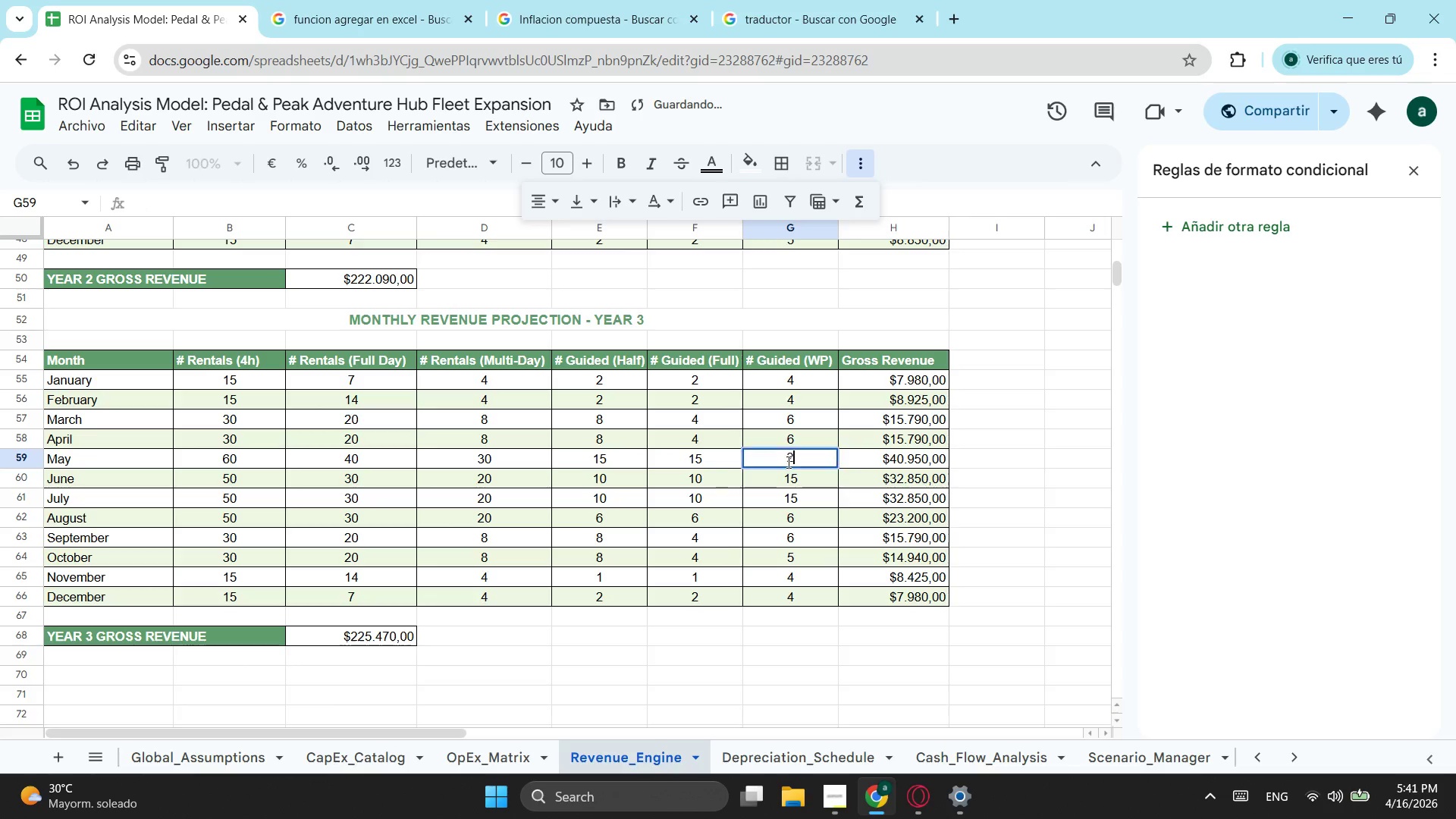 
type(20)
 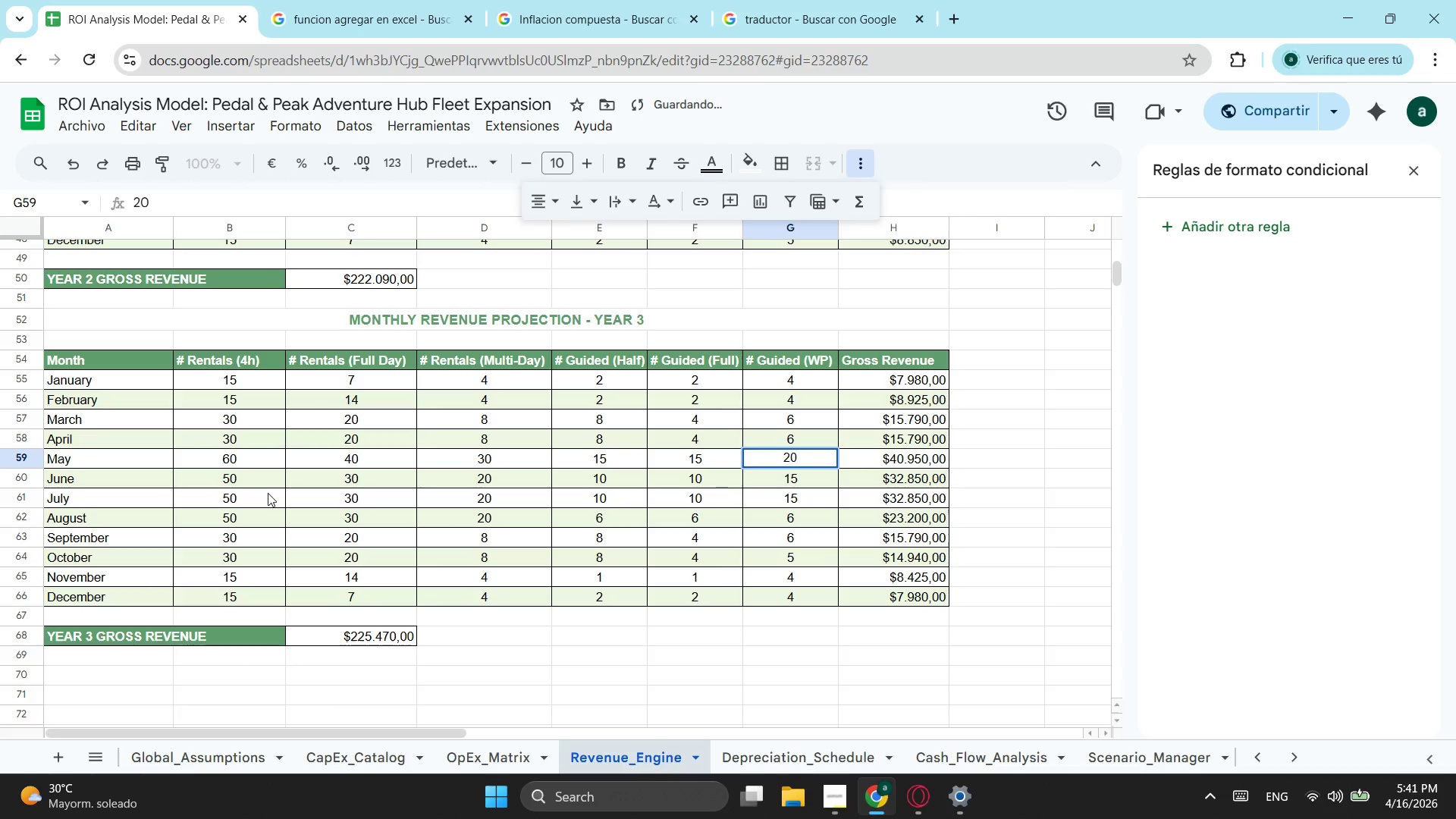 
left_click_drag(start_coordinate=[243, 455], to_coordinate=[805, 468])
 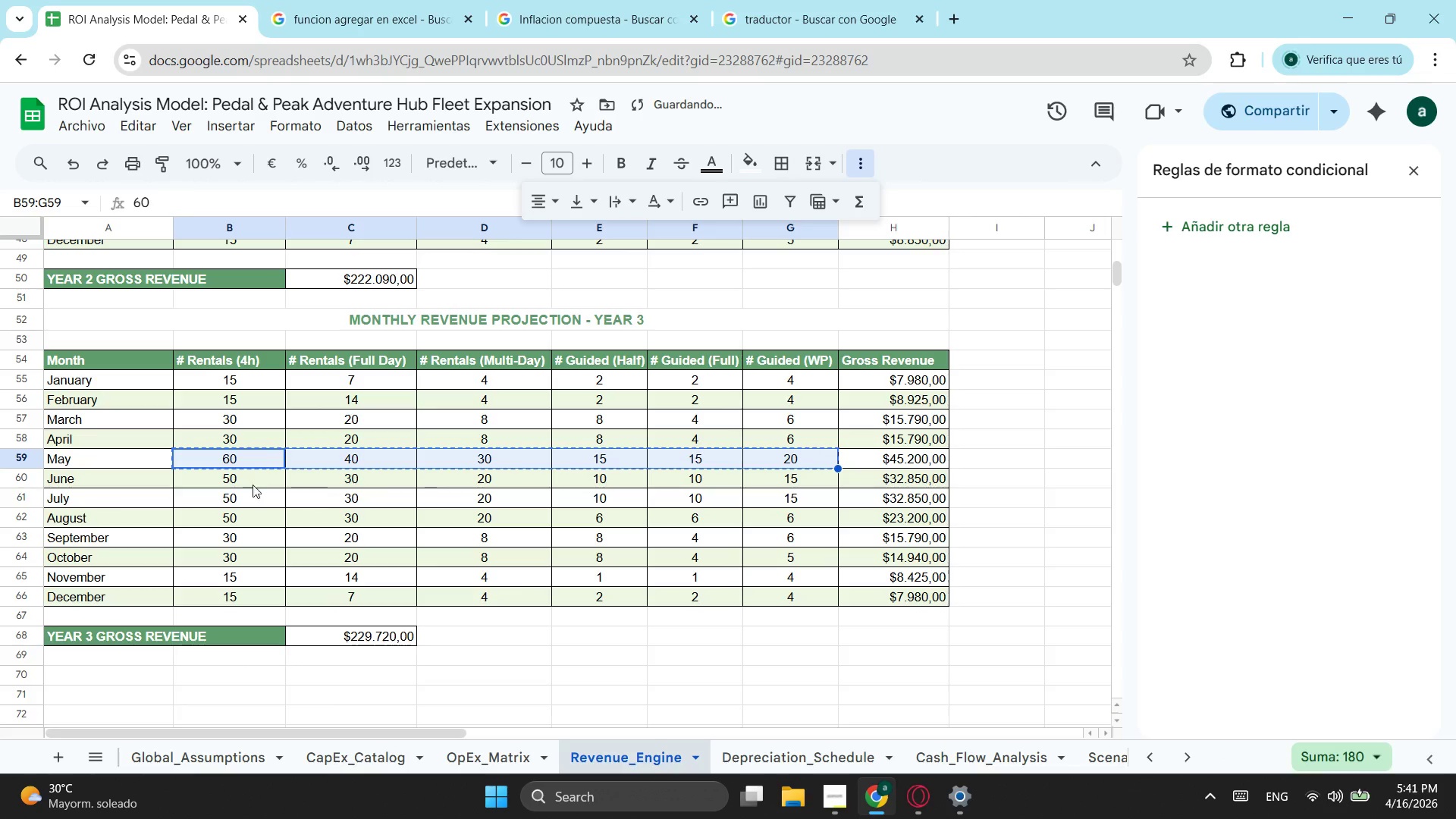 
key(Control+ControlLeft)
 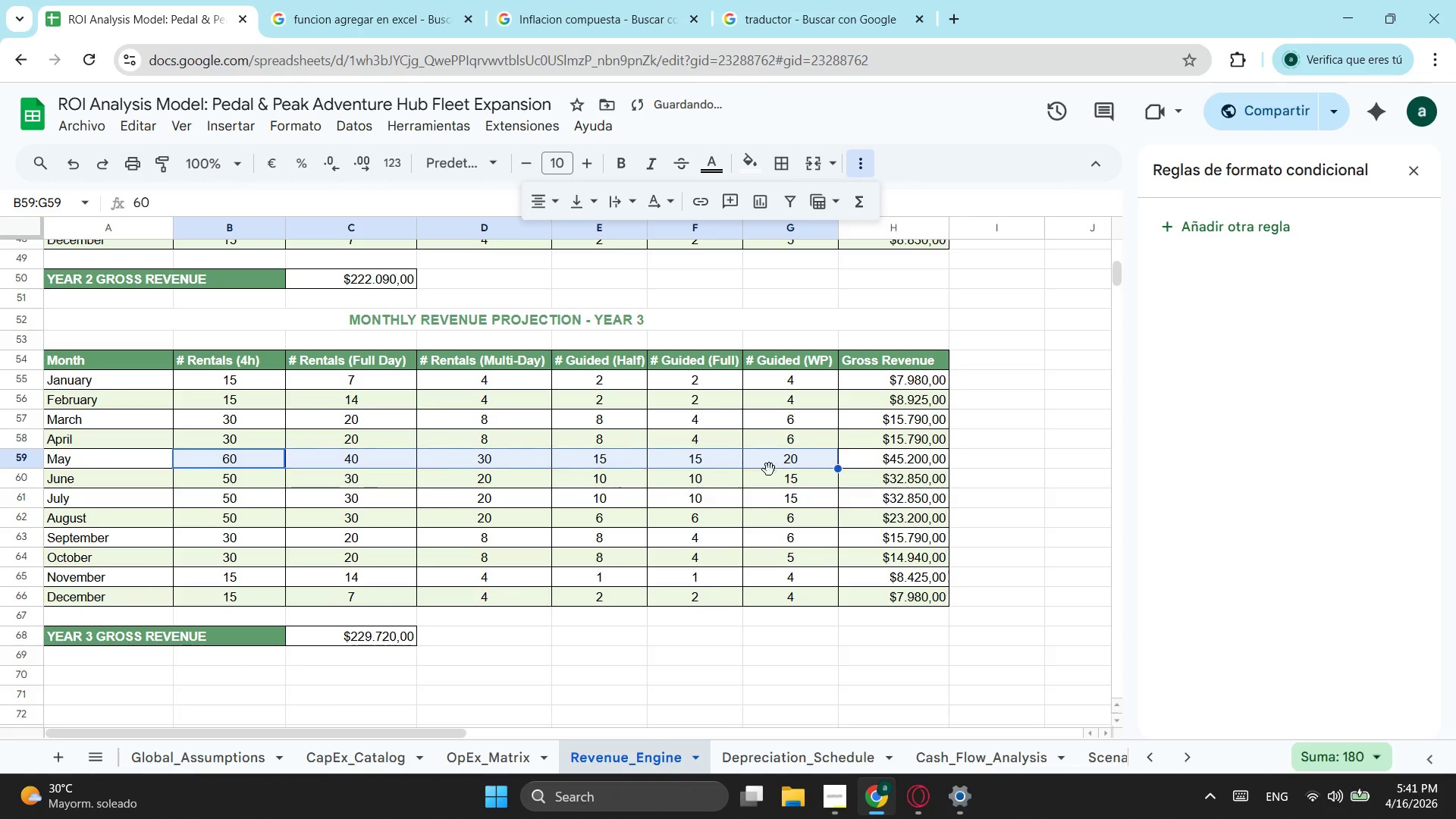 
key(Control+C)
 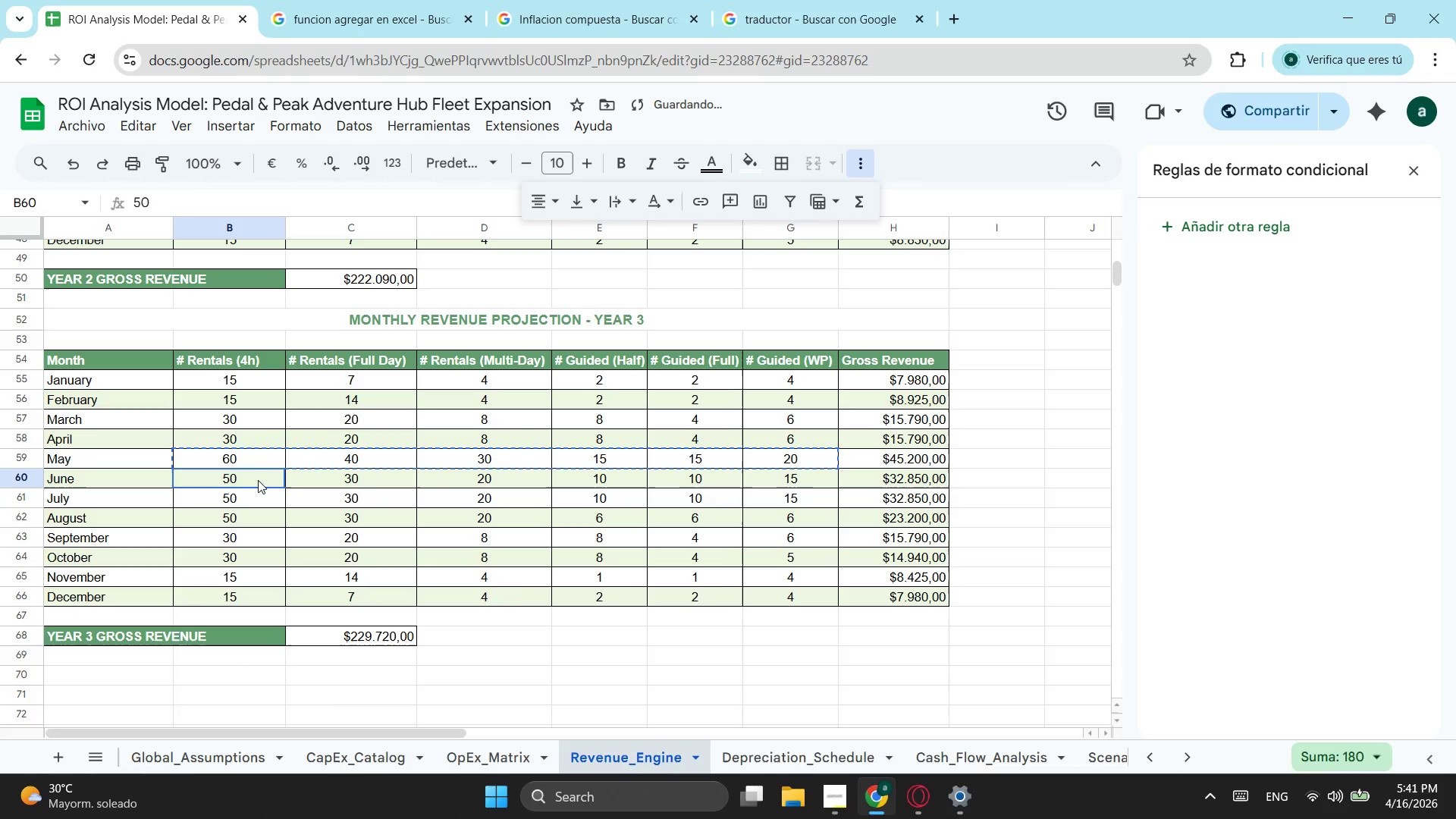 
key(Control+ControlLeft)
 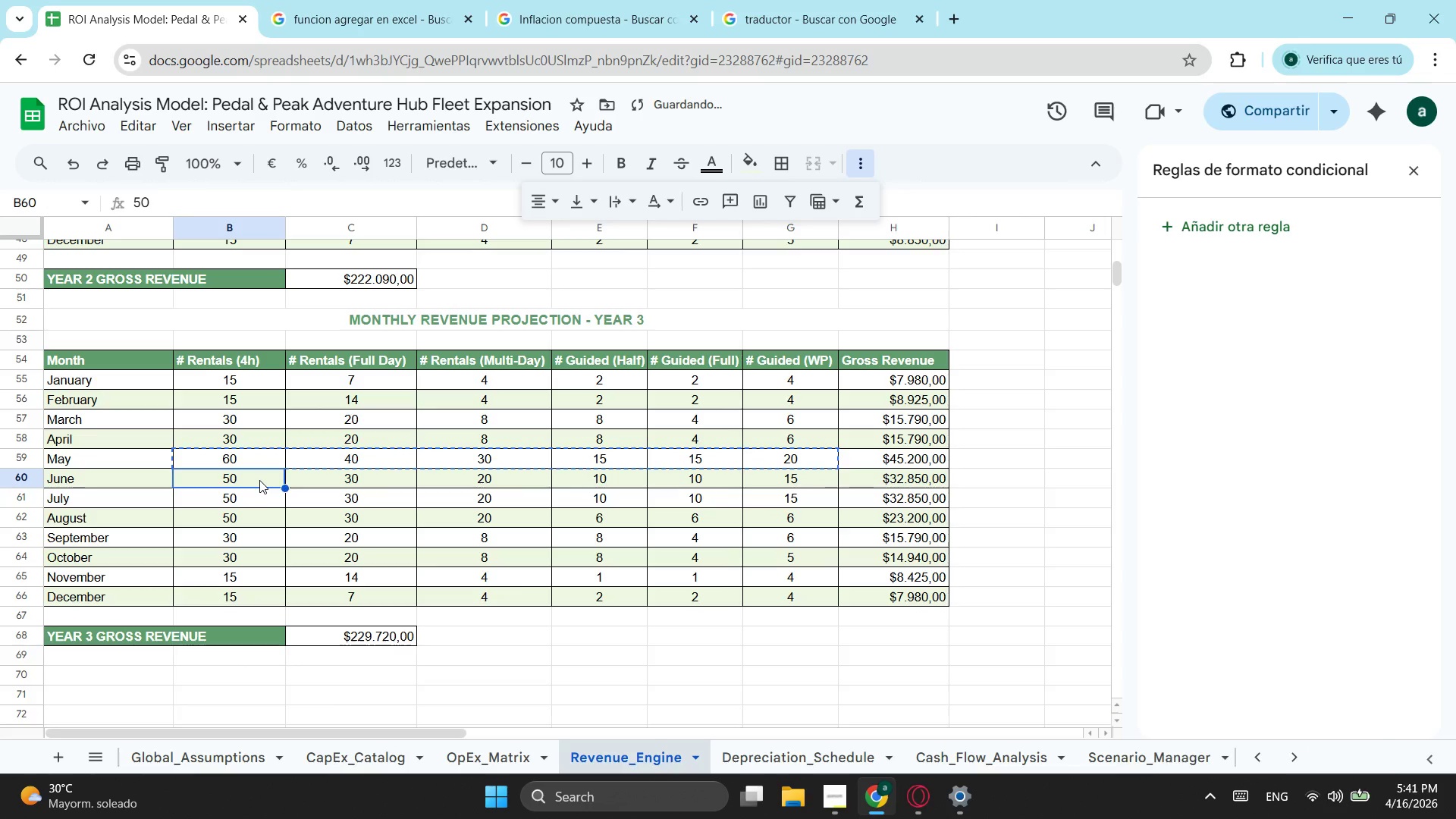 
key(Control+V)
 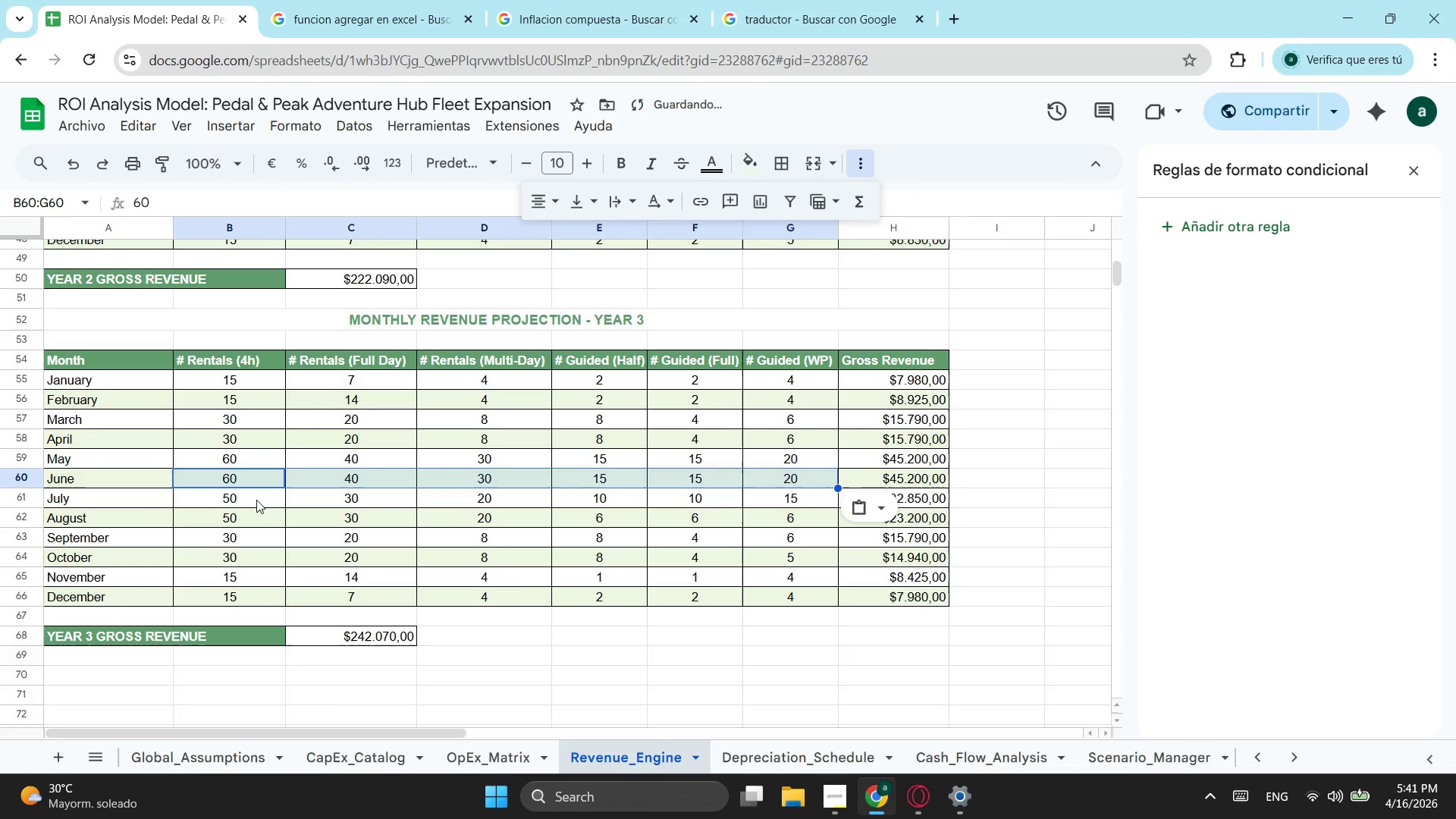 
left_click([256, 500])
 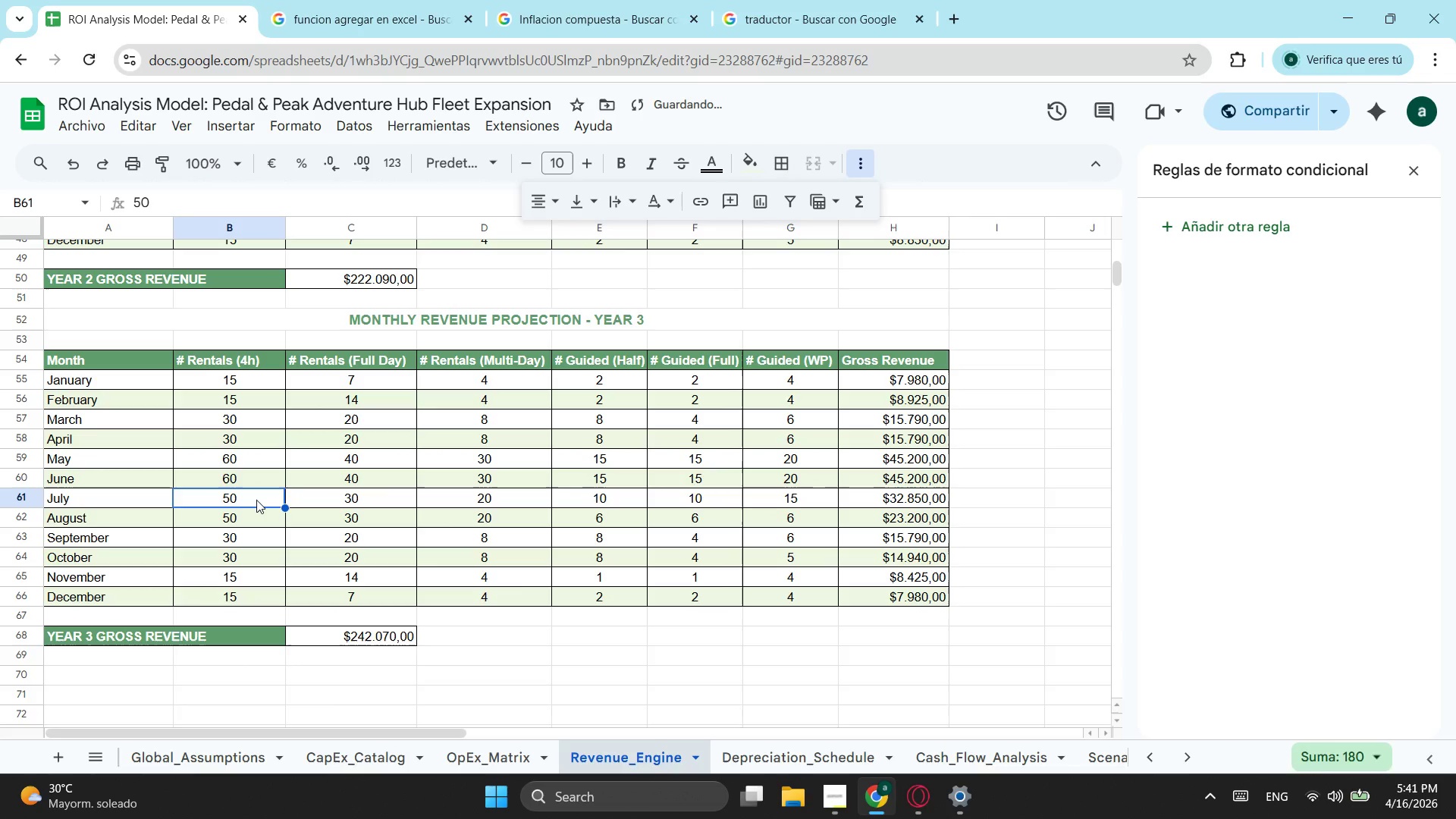 
key(Control+ControlLeft)
 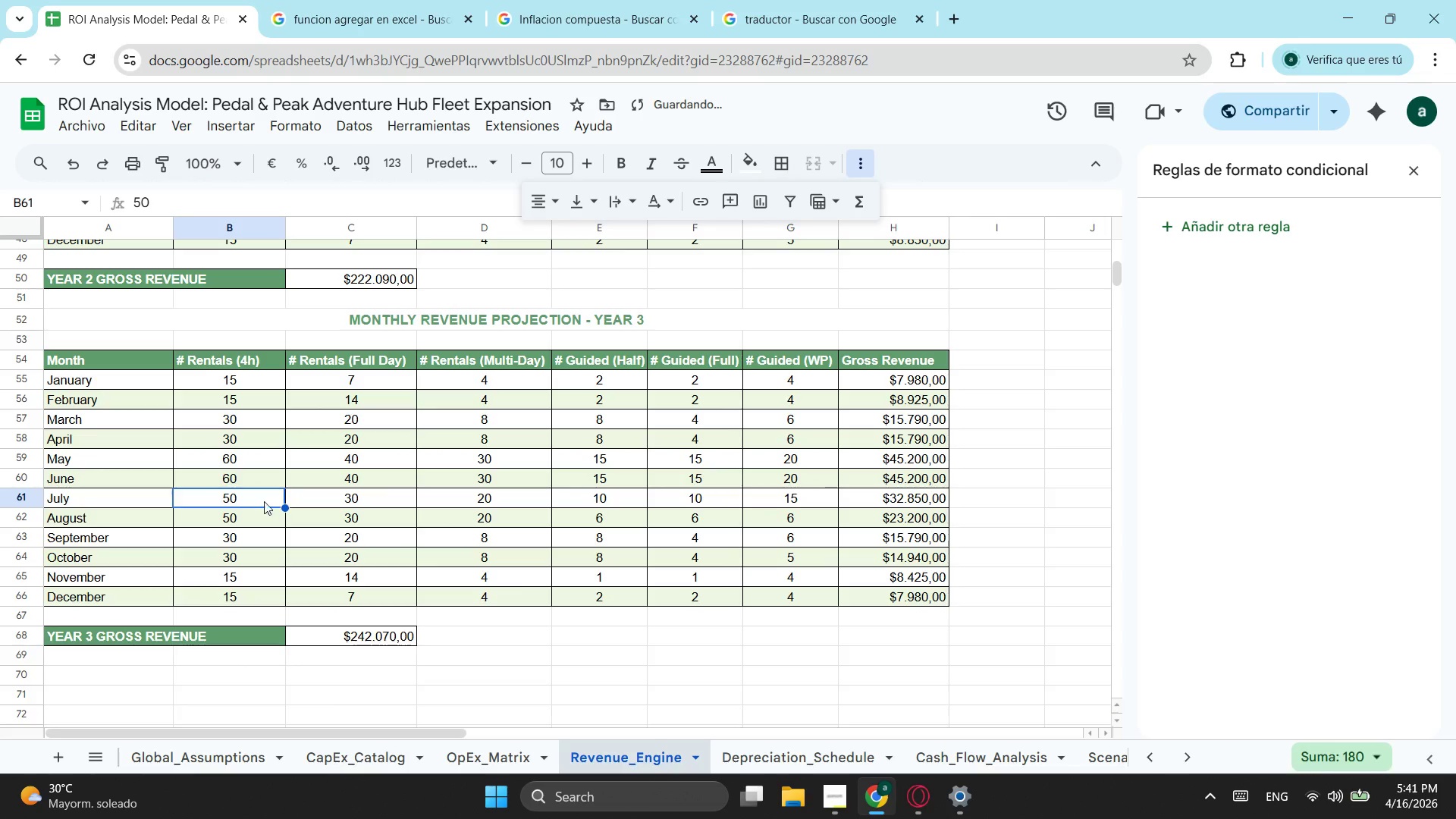 
key(Control+V)
 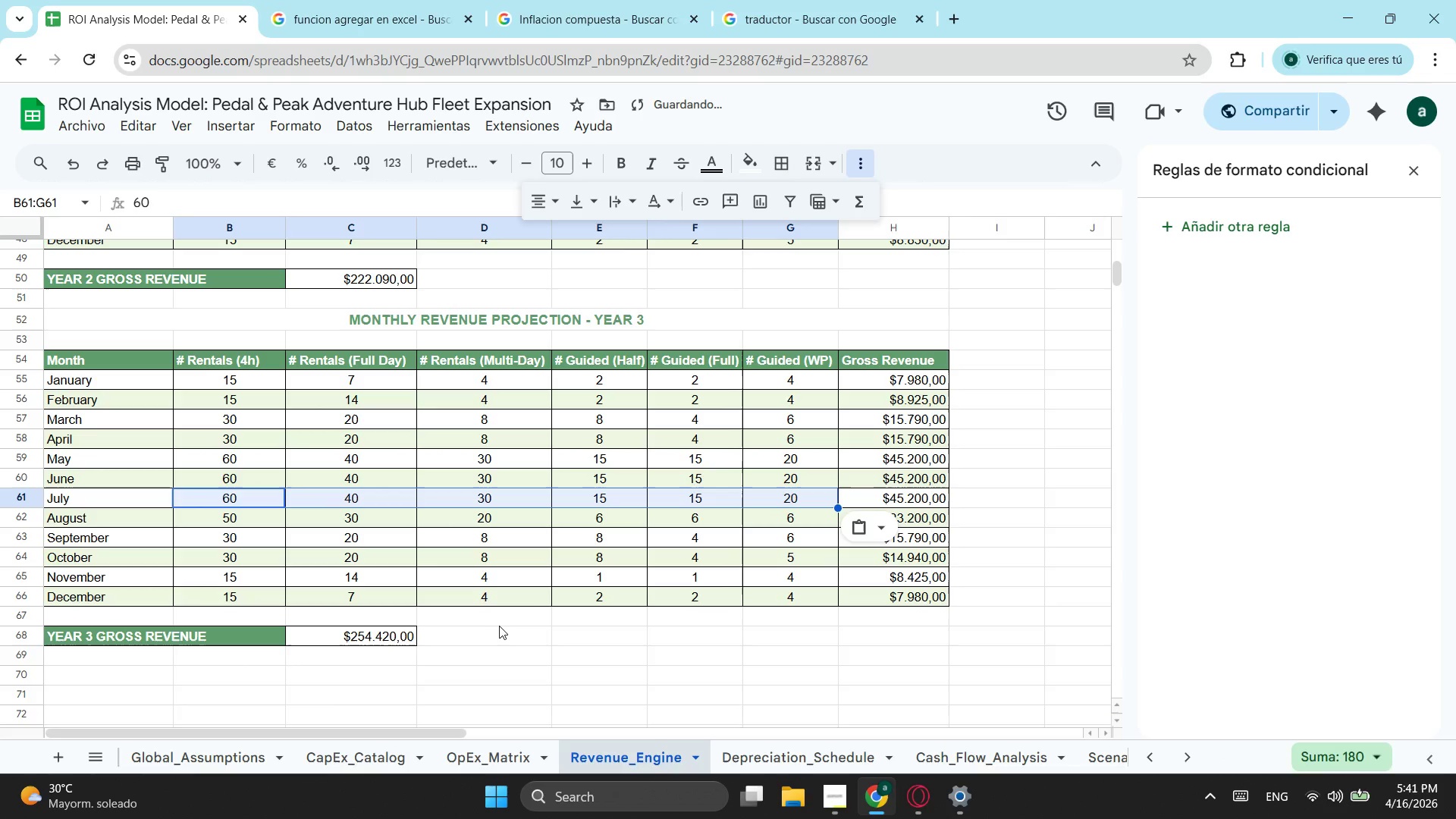 
left_click([485, 632])
 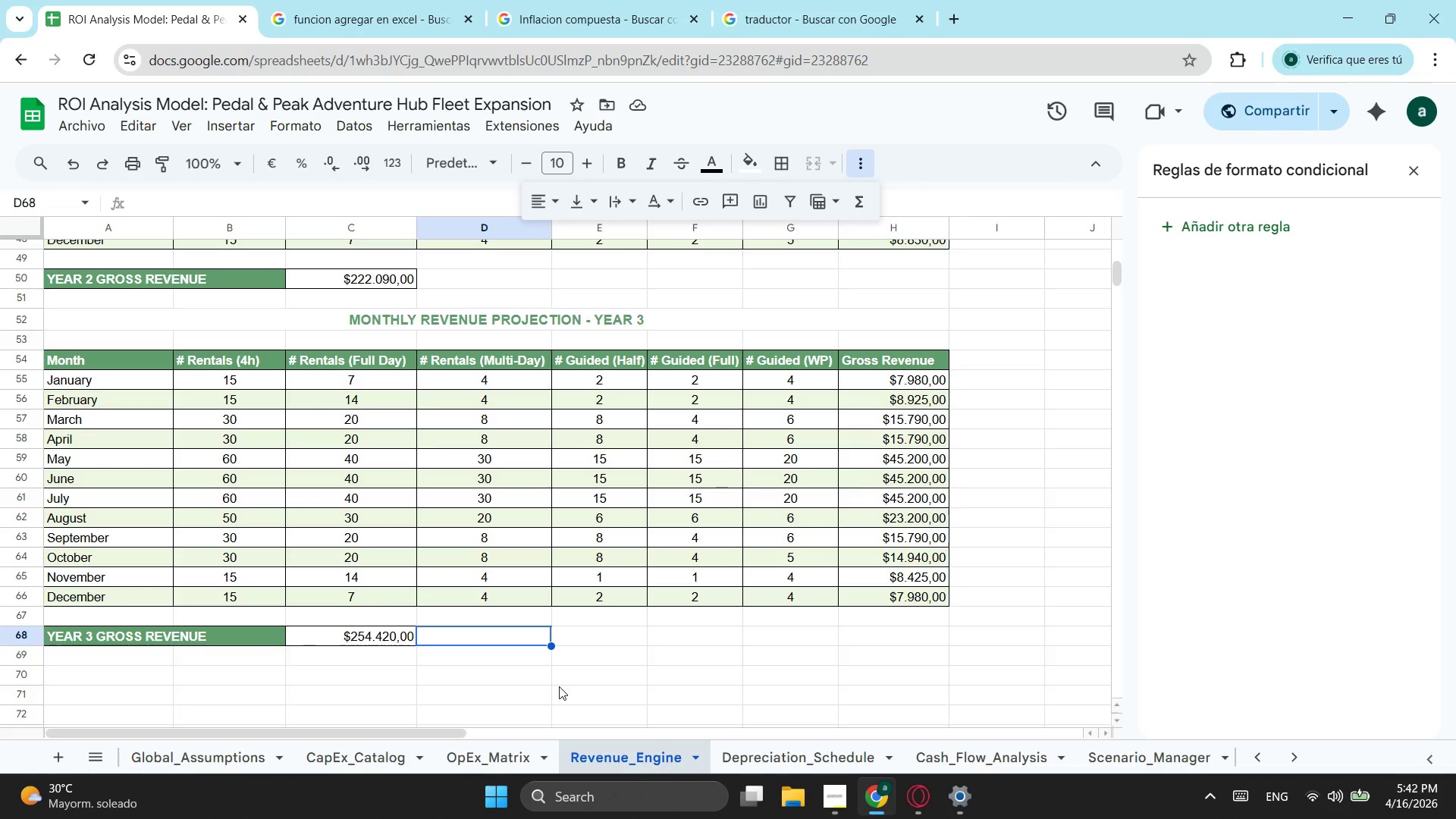 
wait(6.89)
 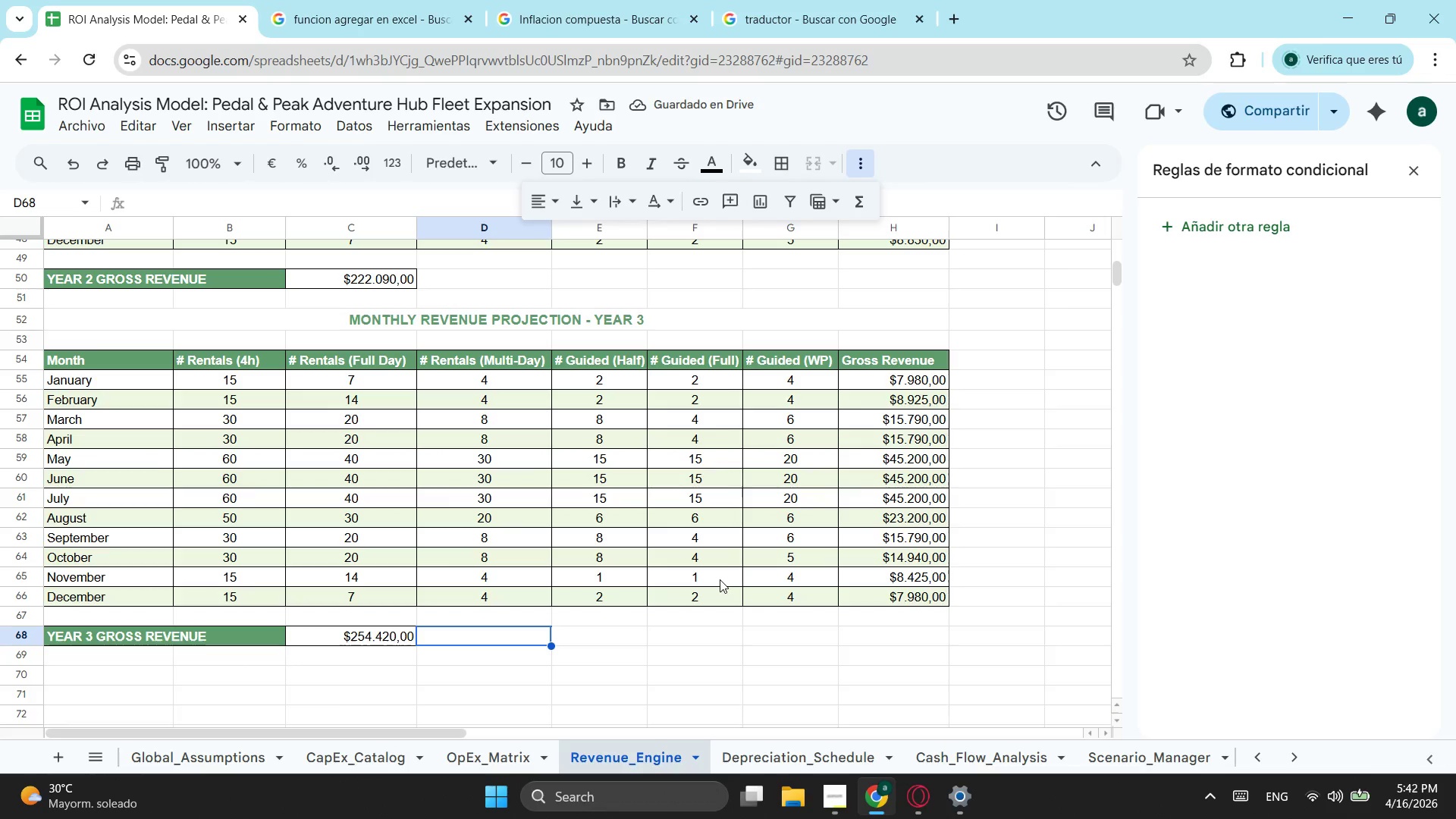 
left_click([993, 753])
 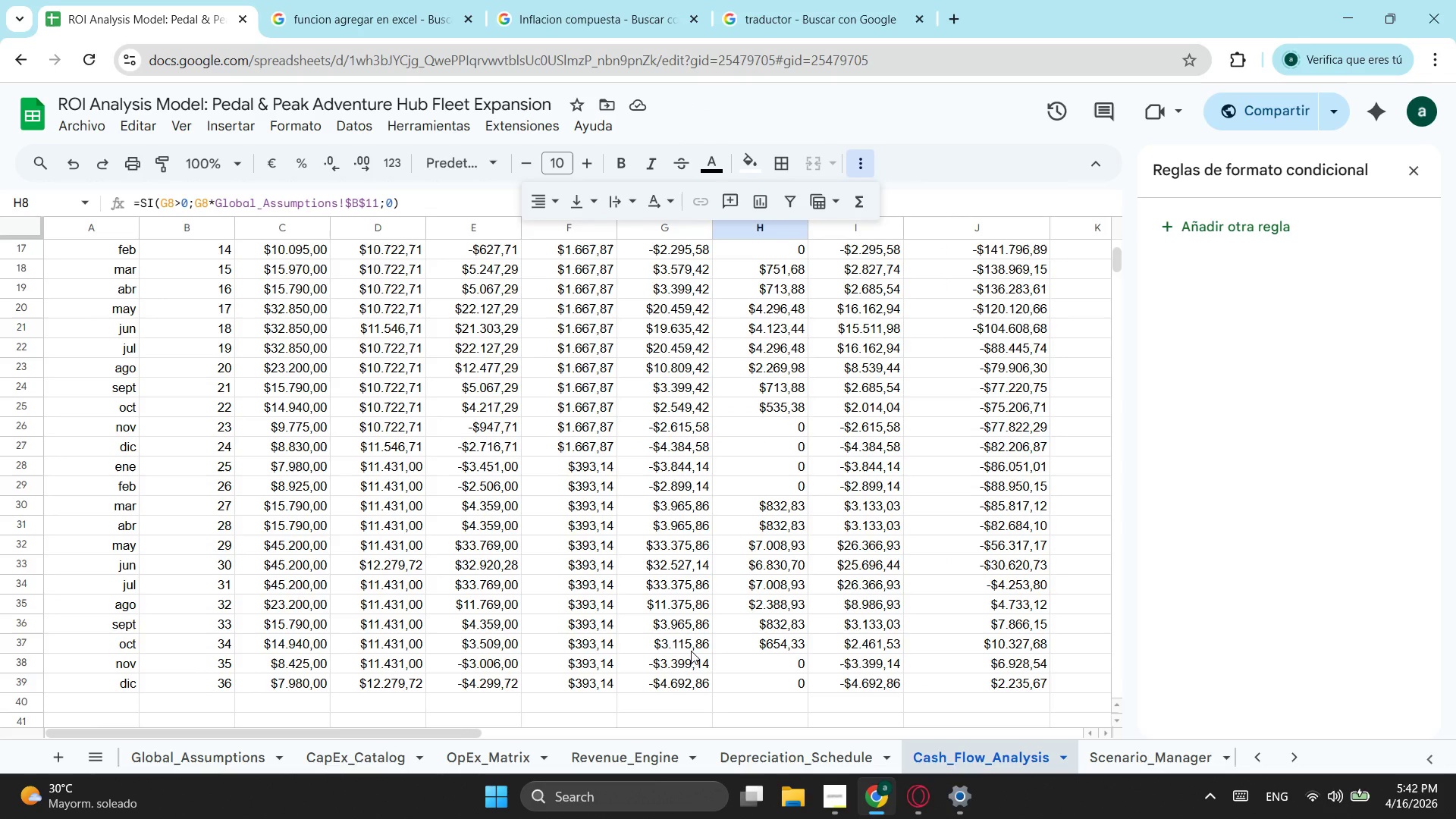 
wait(12.7)
 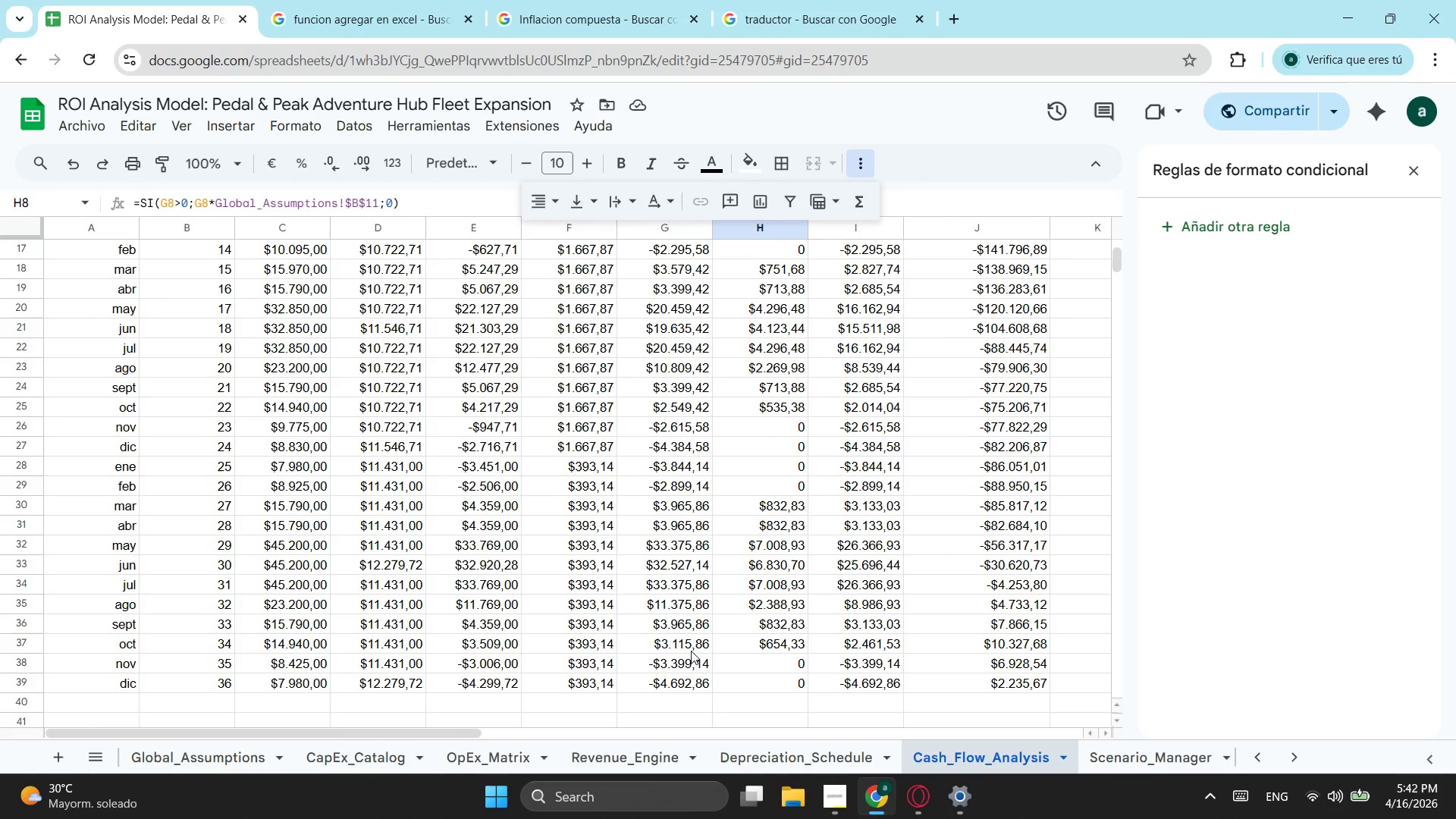 
scroll: coordinate [799, 544], scroll_direction: up, amount: 3.0
 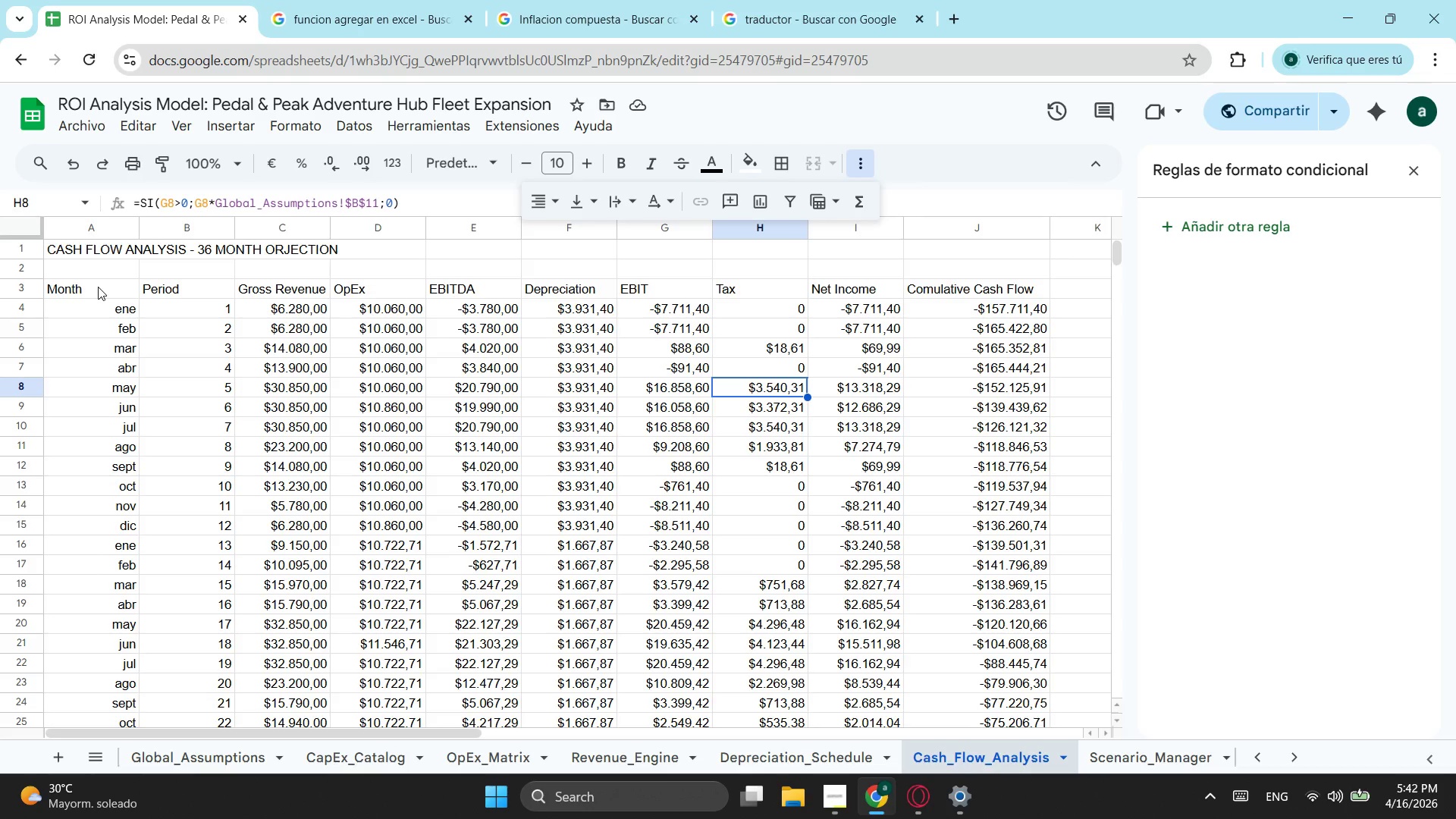 
left_click_drag(start_coordinate=[98, 289], to_coordinate=[897, 522])
 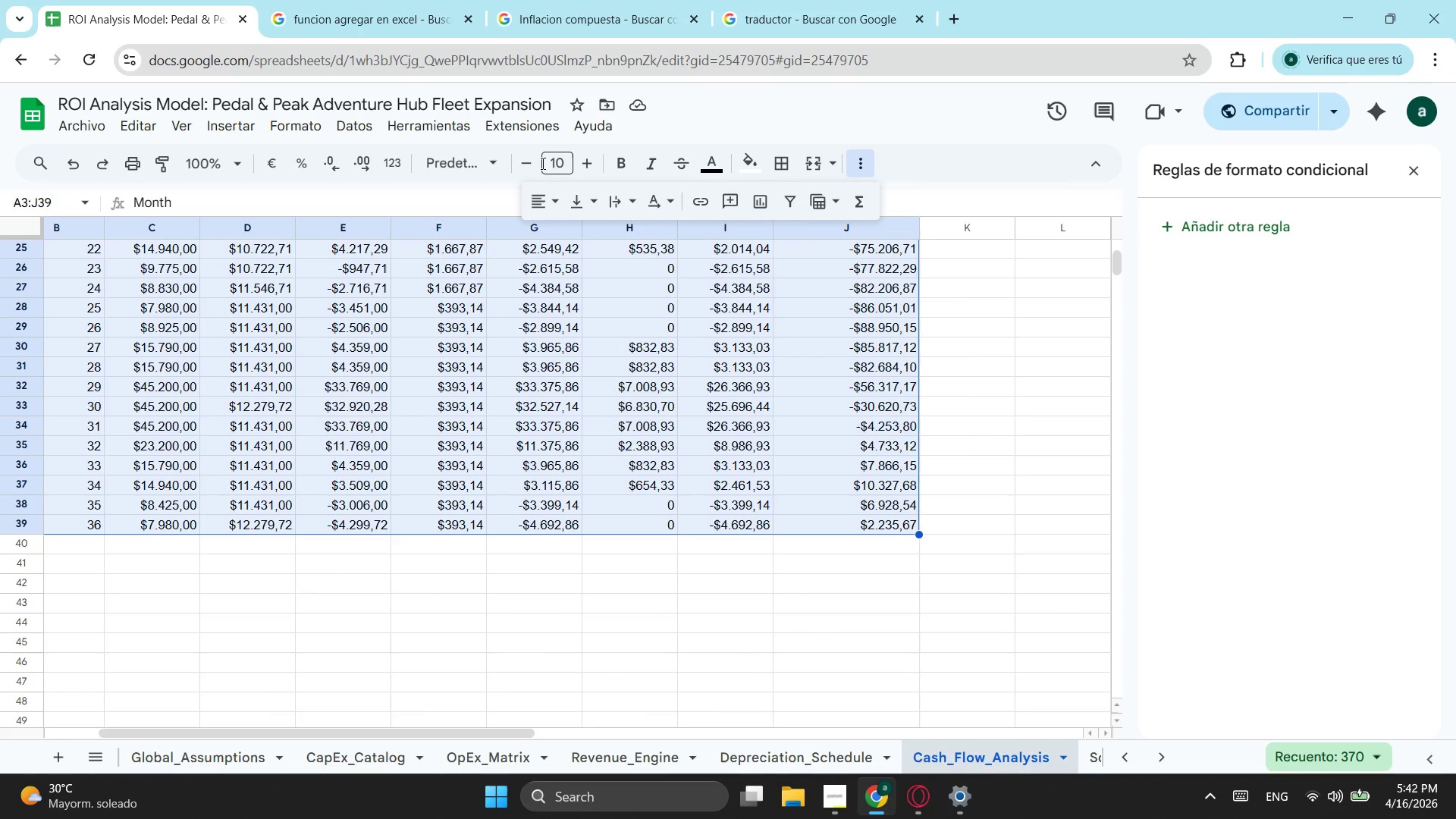 
scroll: coordinate [1167, 664], scroll_direction: down, amount: 2.0
 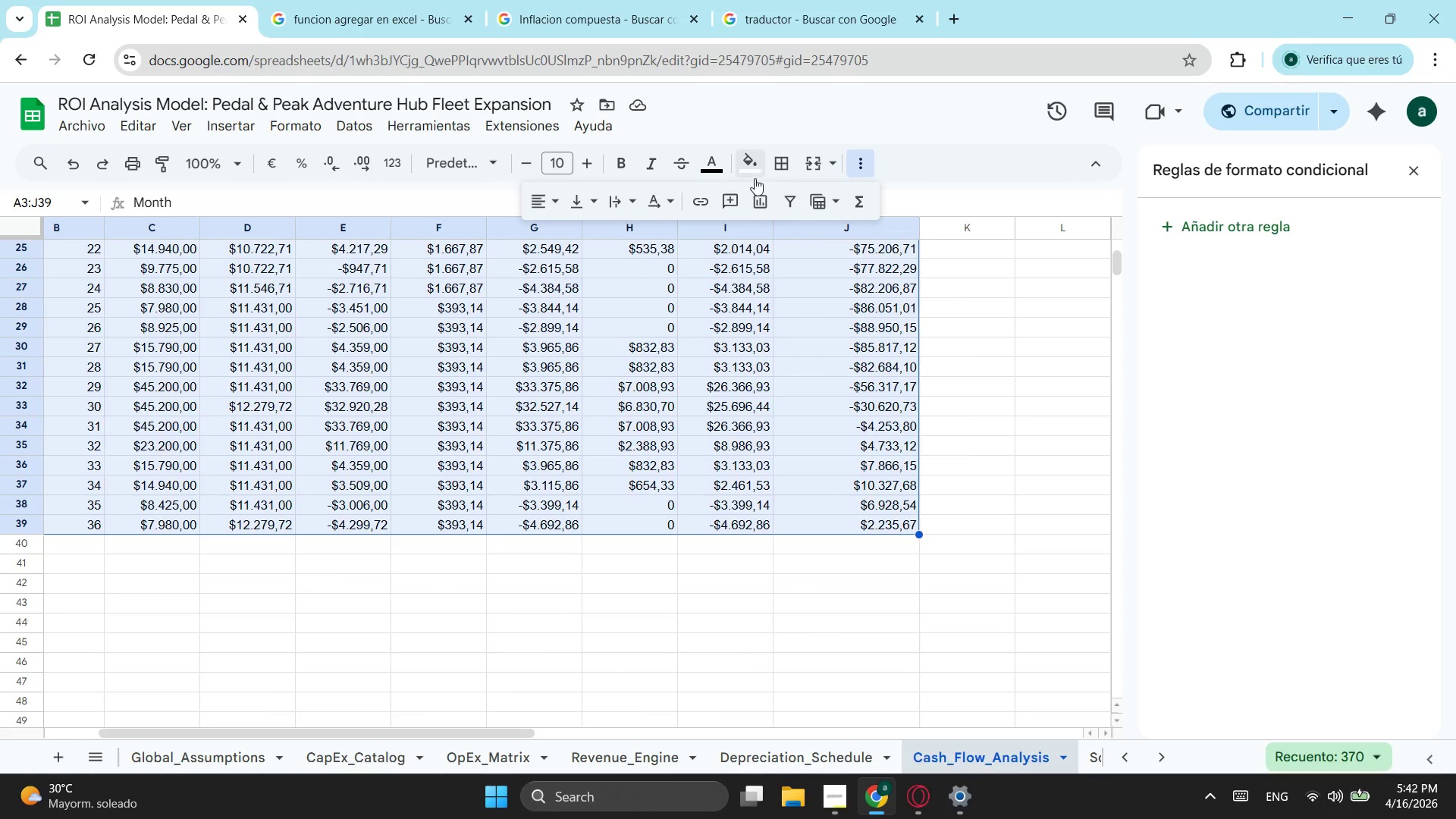 
left_click([792, 166])
 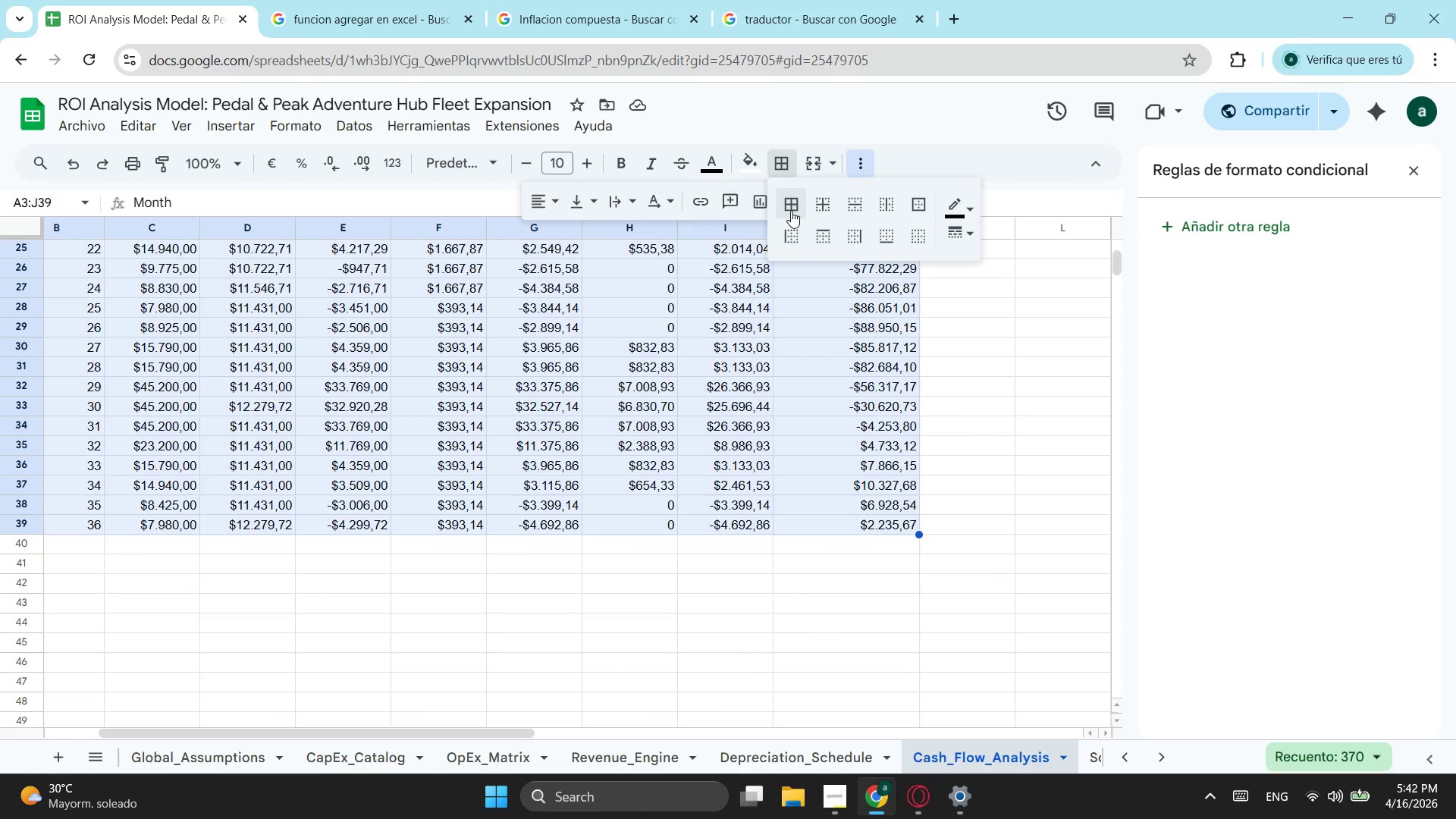 
left_click([791, 211])
 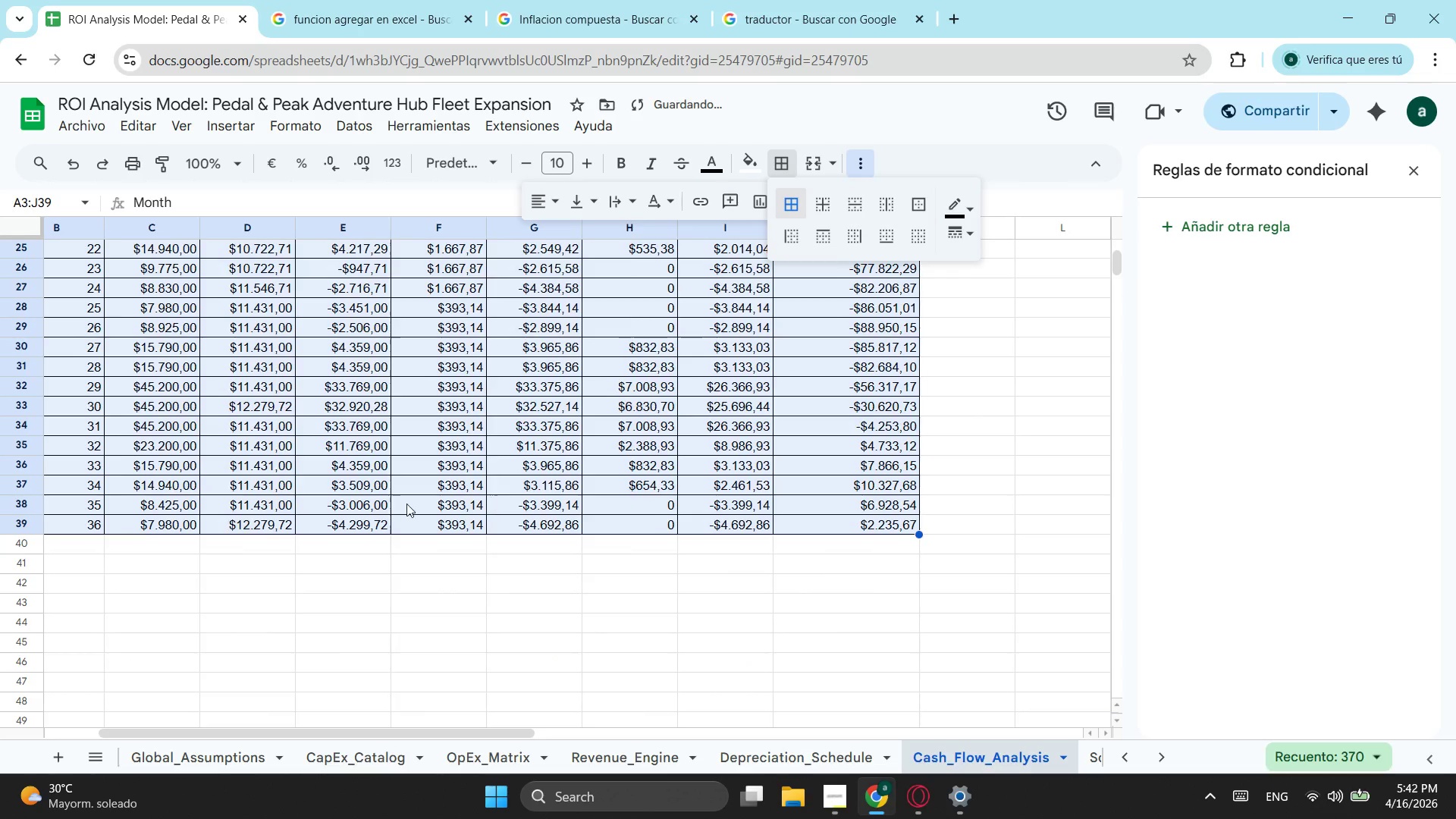 
scroll: coordinate [393, 502], scroll_direction: up, amount: 3.0
 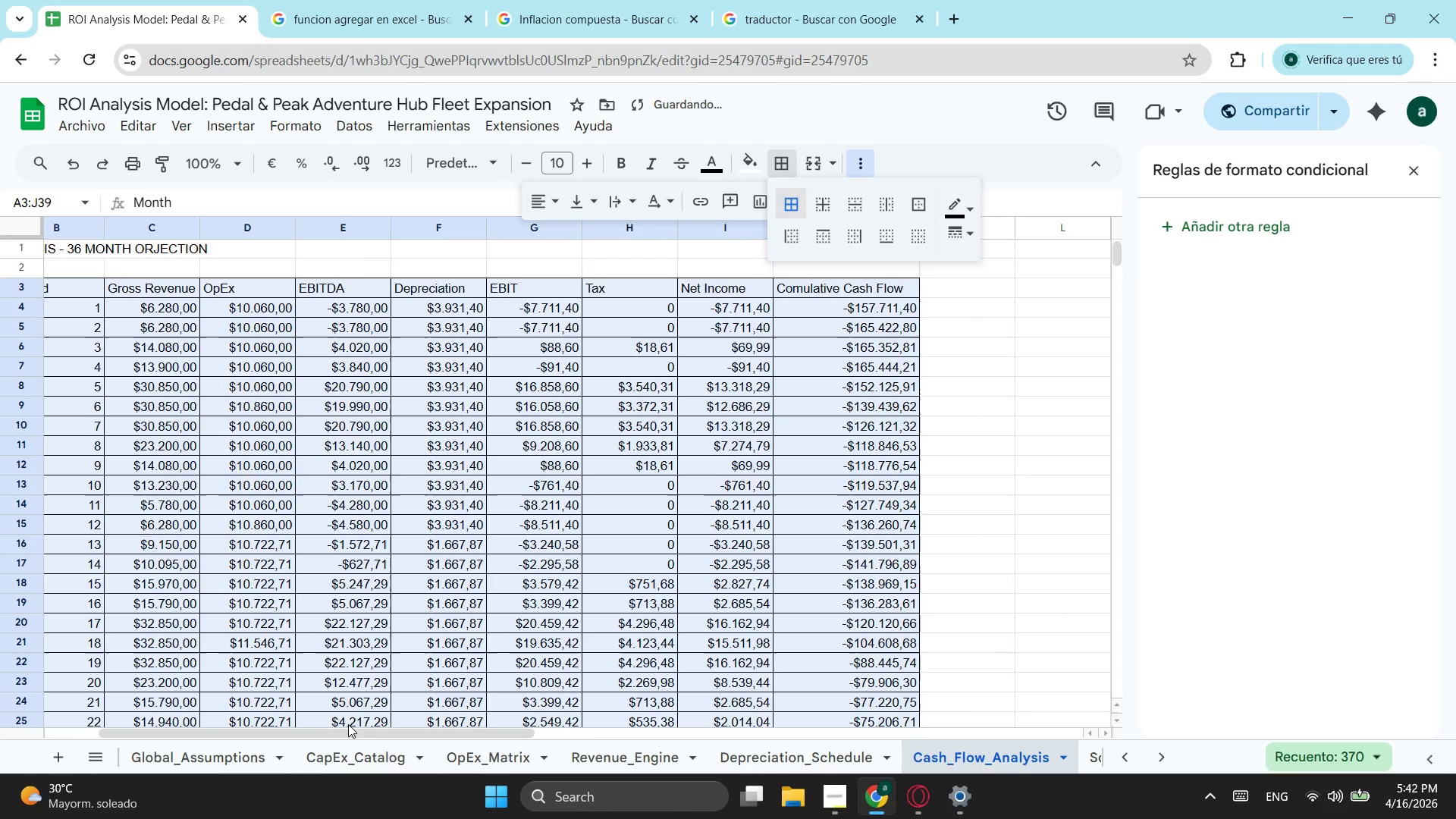 
left_click_drag(start_coordinate=[320, 737], to_coordinate=[93, 686])
 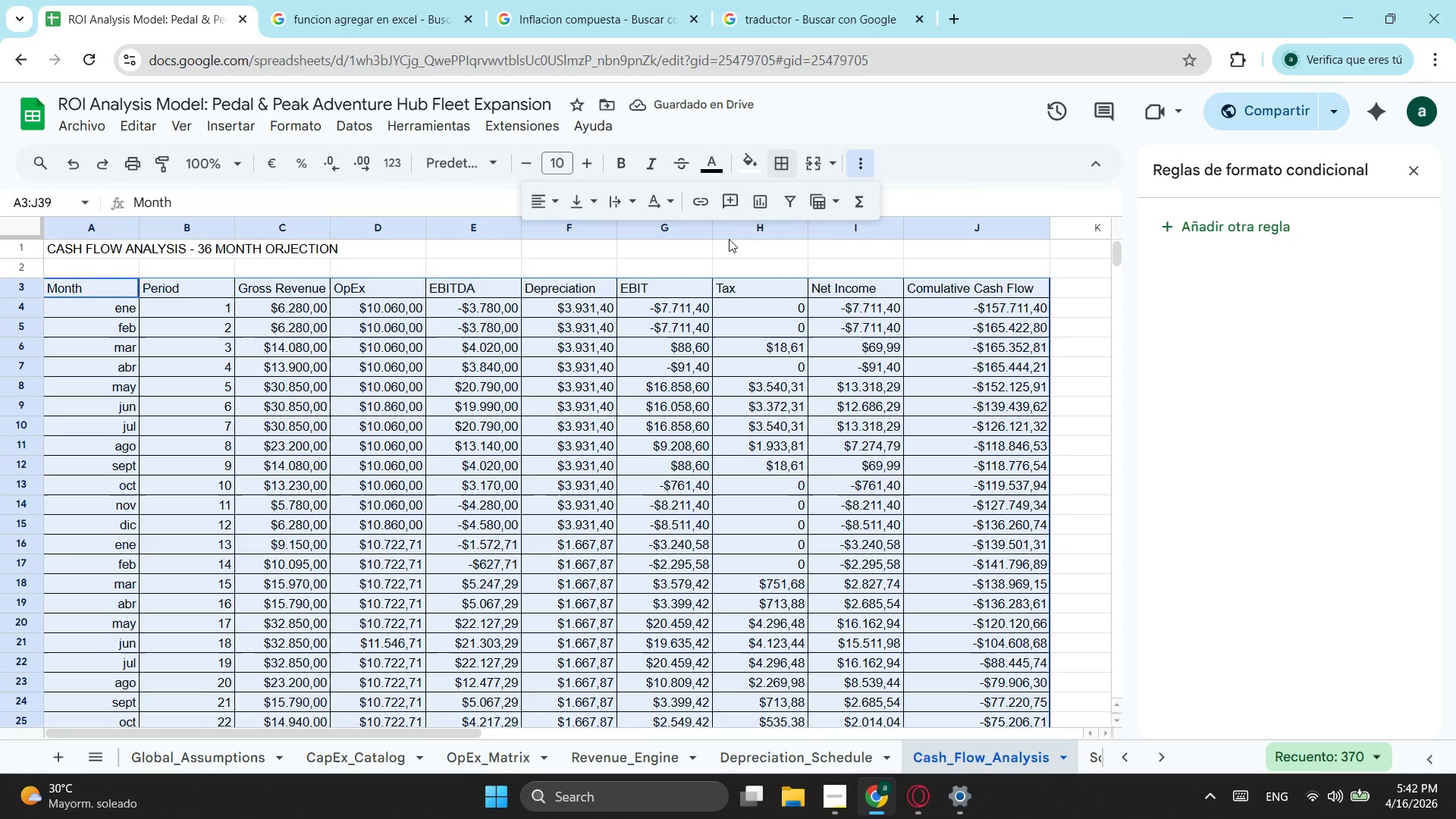 
left_click_drag(start_coordinate=[974, 249], to_coordinate=[163, 253])
 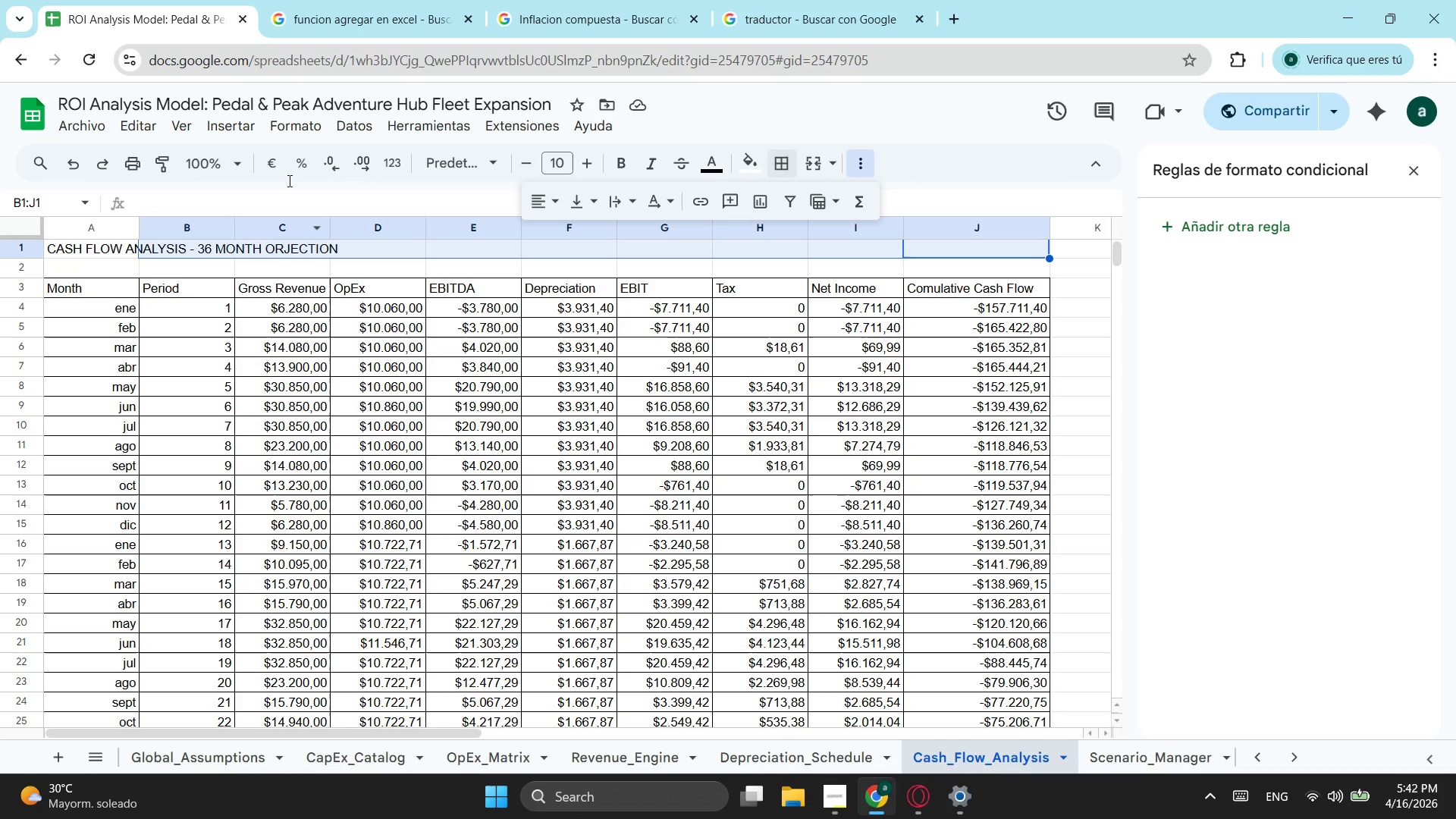 
wait(7.47)
 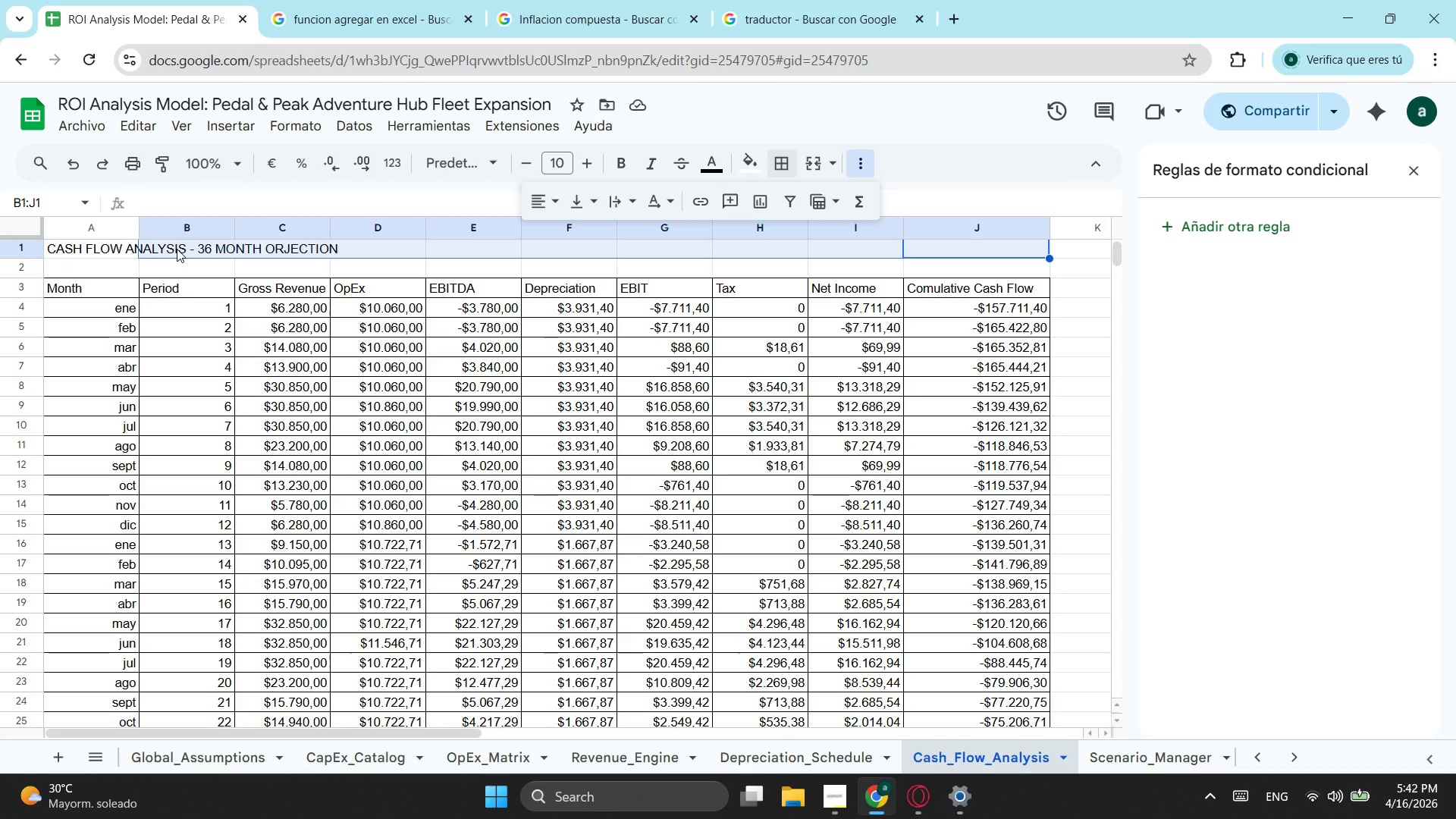 
double_click([812, 165])
 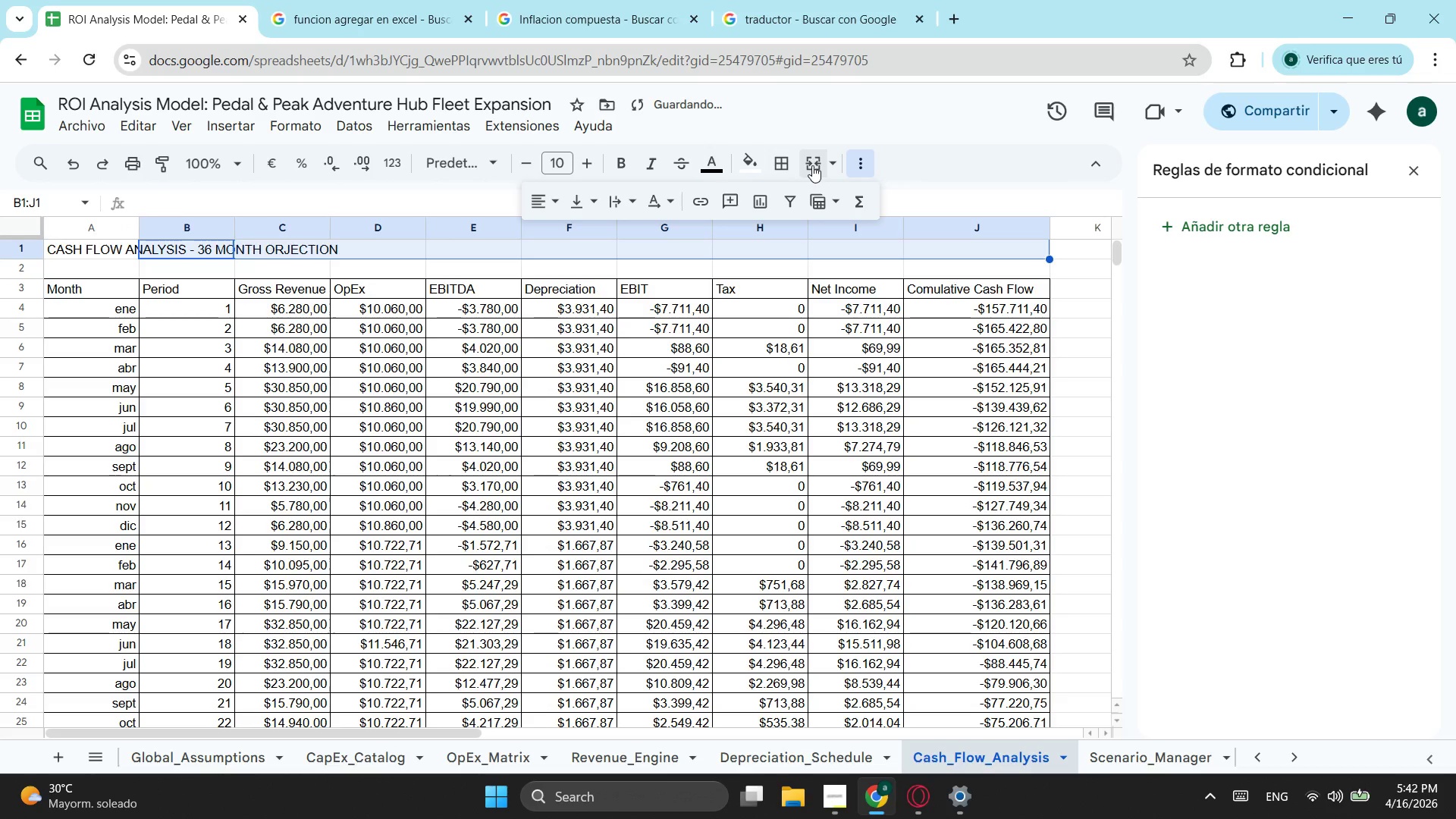 
left_click([812, 165])
 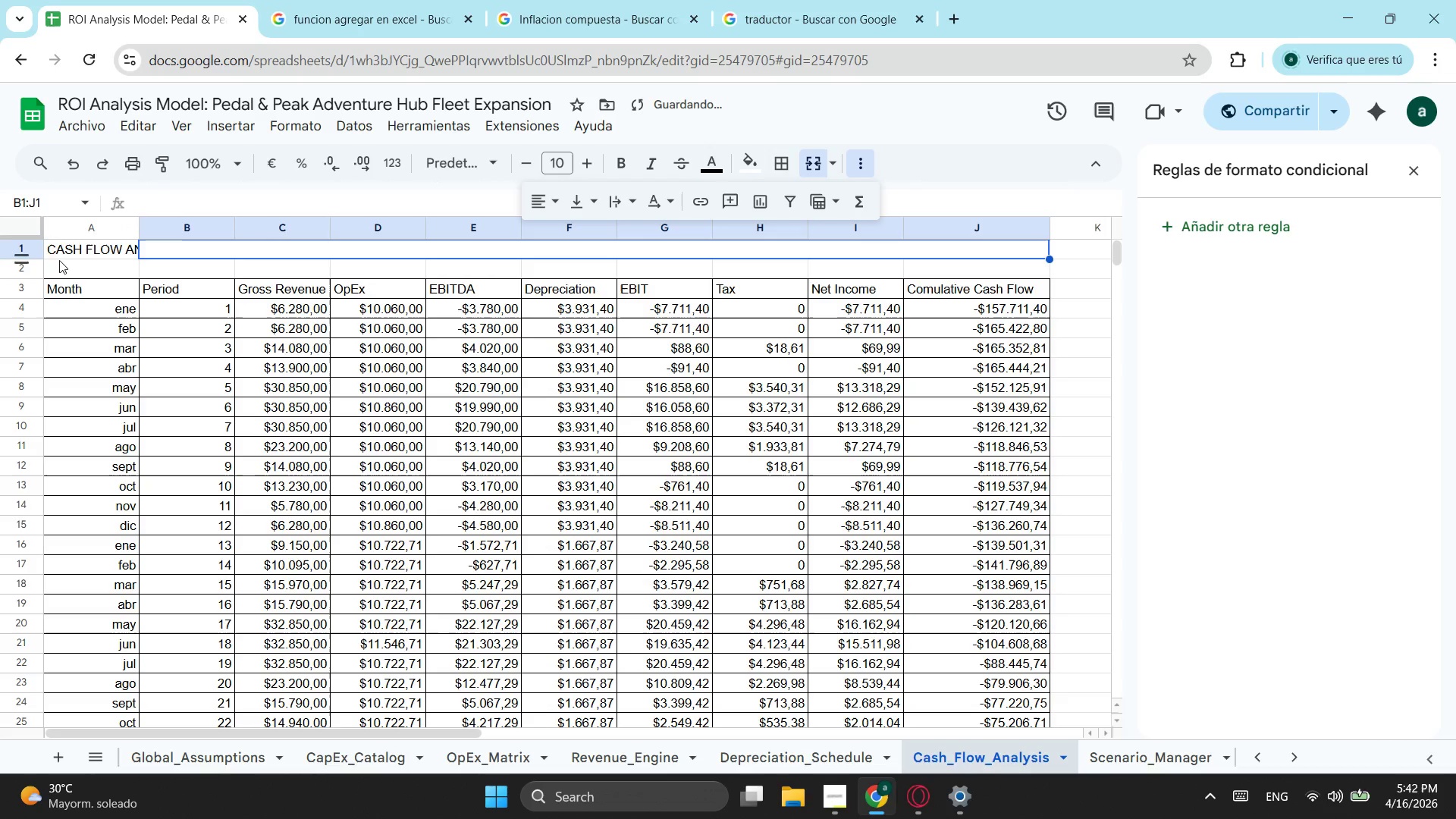 
left_click([139, 254])
 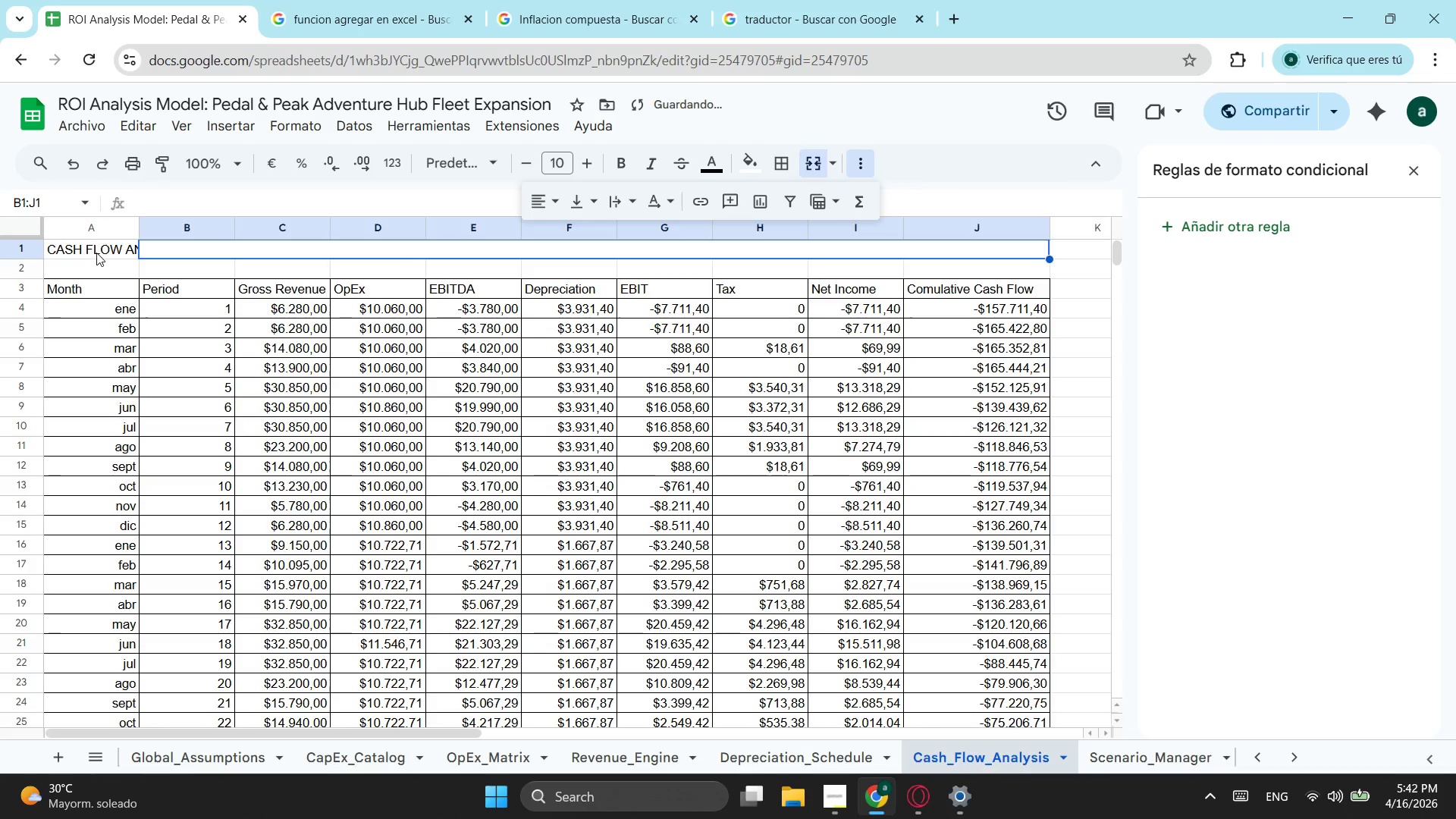 
left_click([96, 253])
 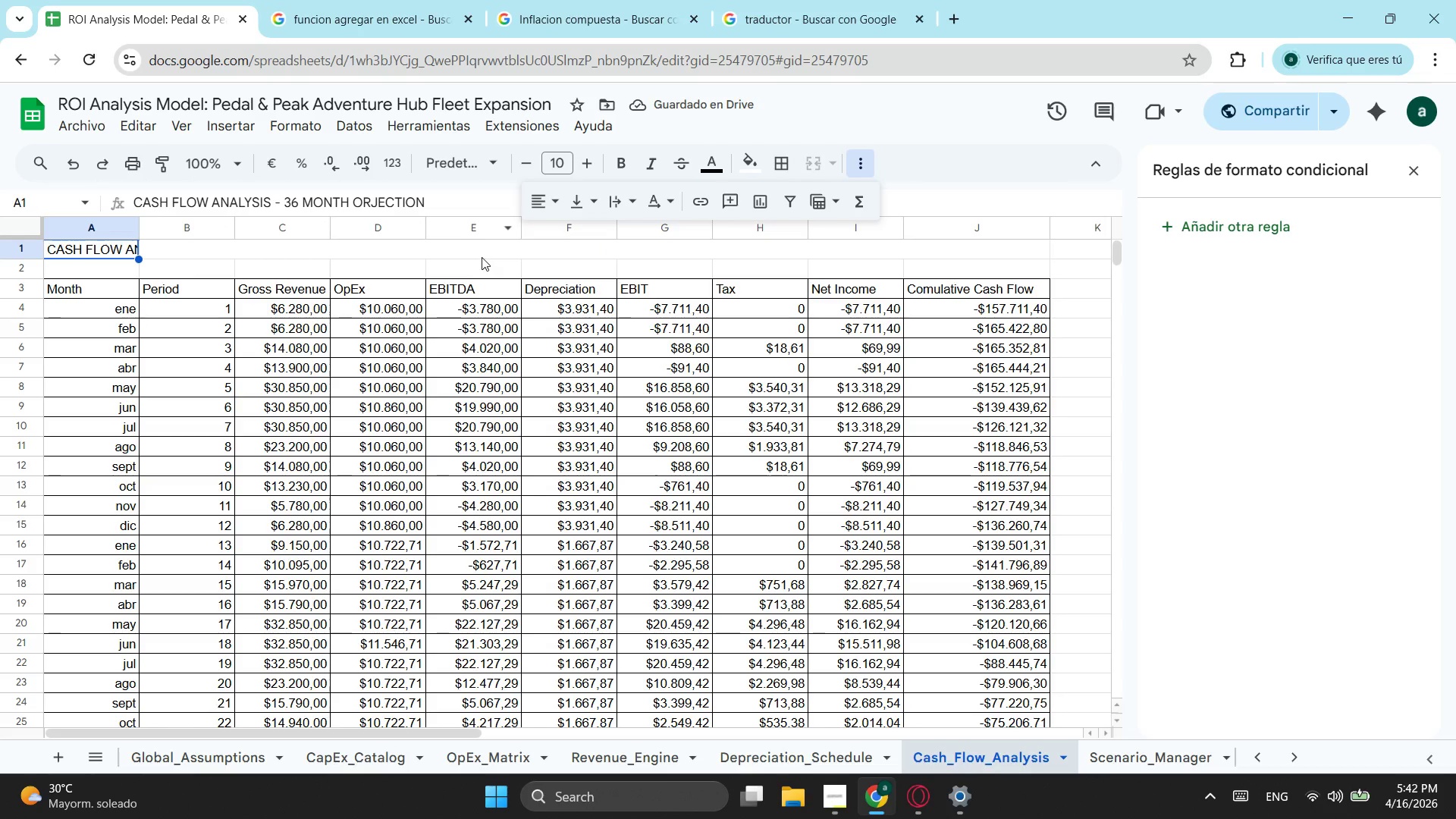 
hold_key(key=ShiftLeft, duration=0.39)
 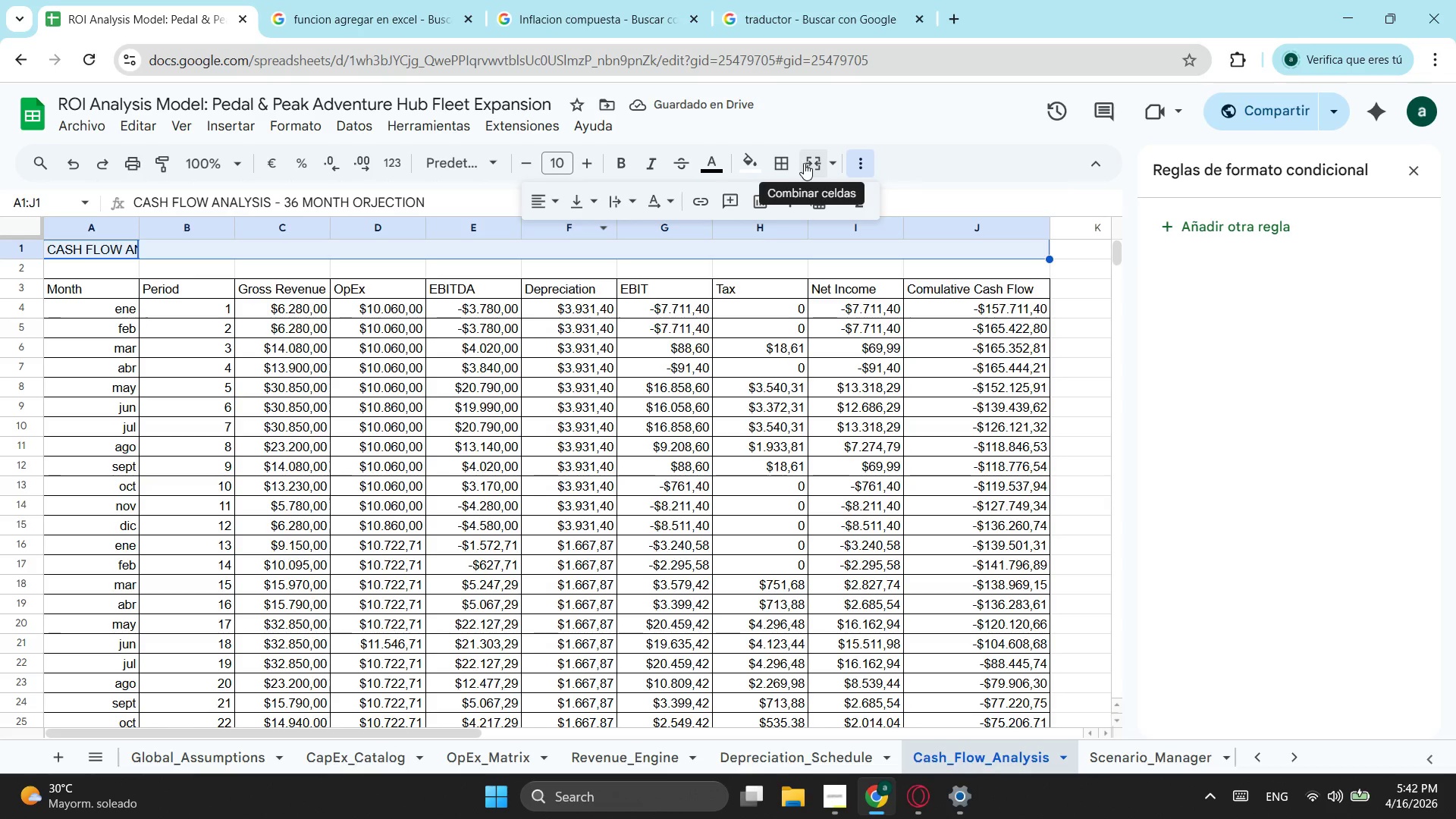 
left_click([810, 162])
 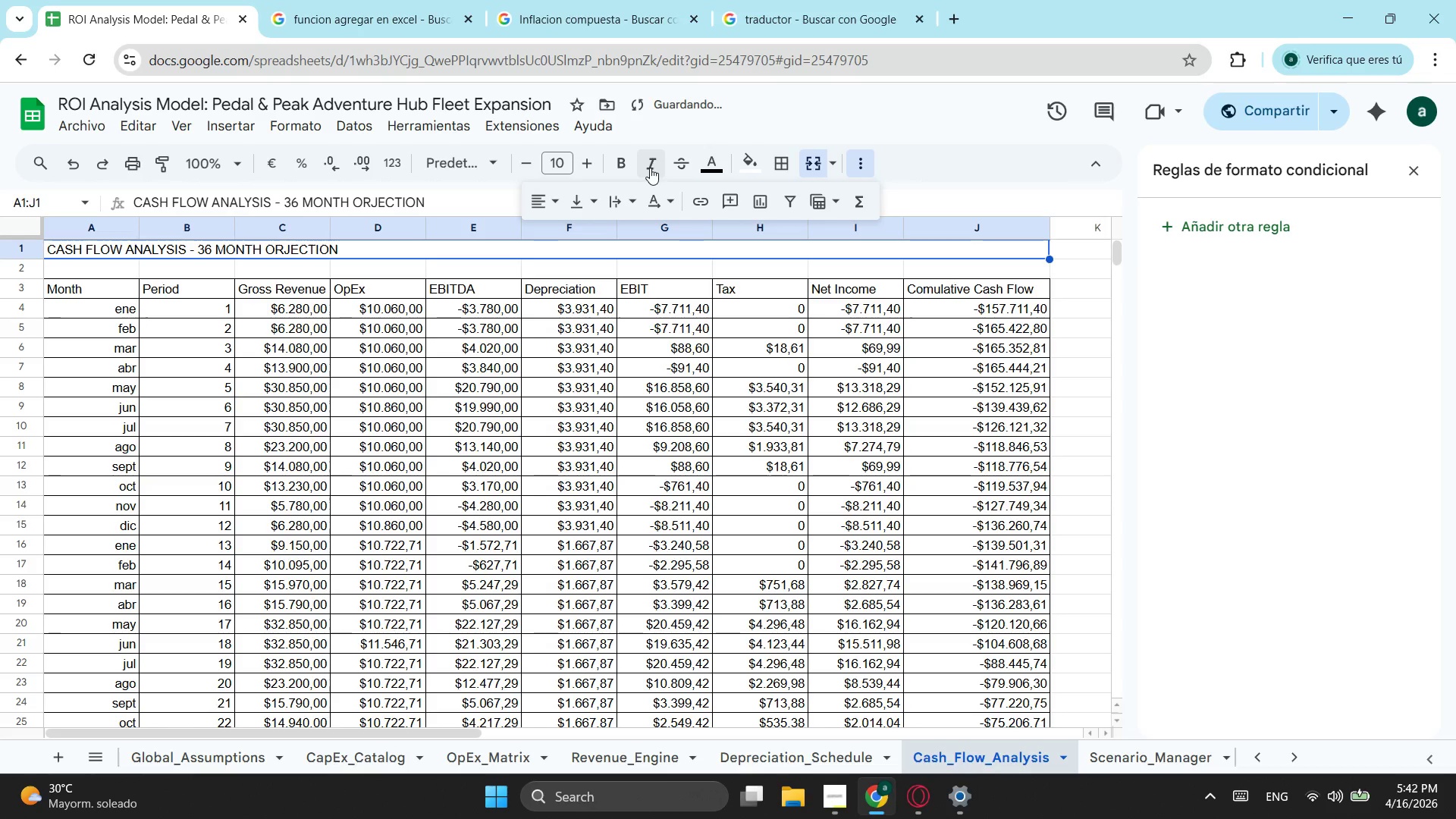 
scroll: coordinate [341, 563], scroll_direction: down, amount: 2.0
 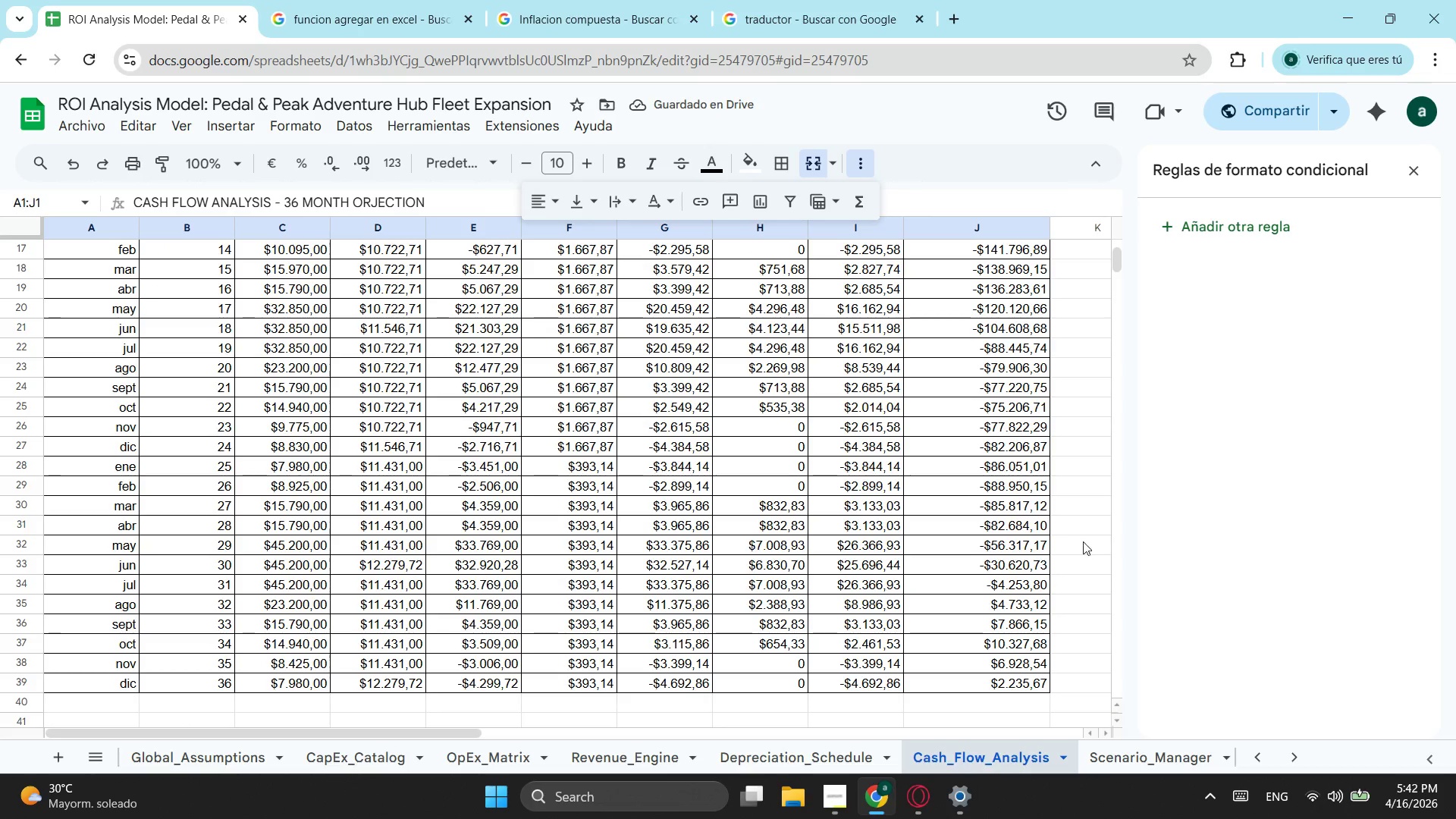 
left_click([1029, 544])
 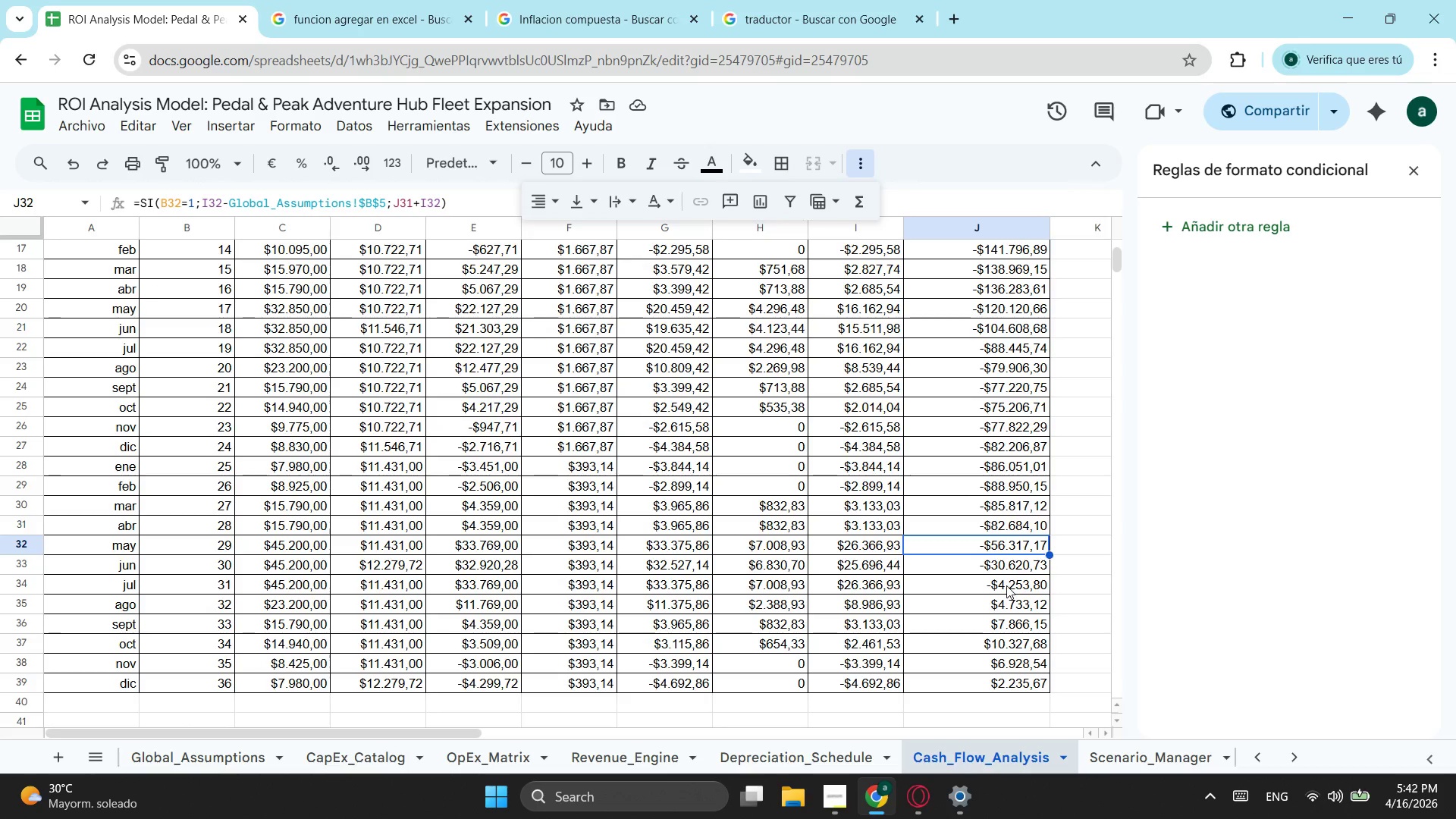 
left_click([1009, 582])
 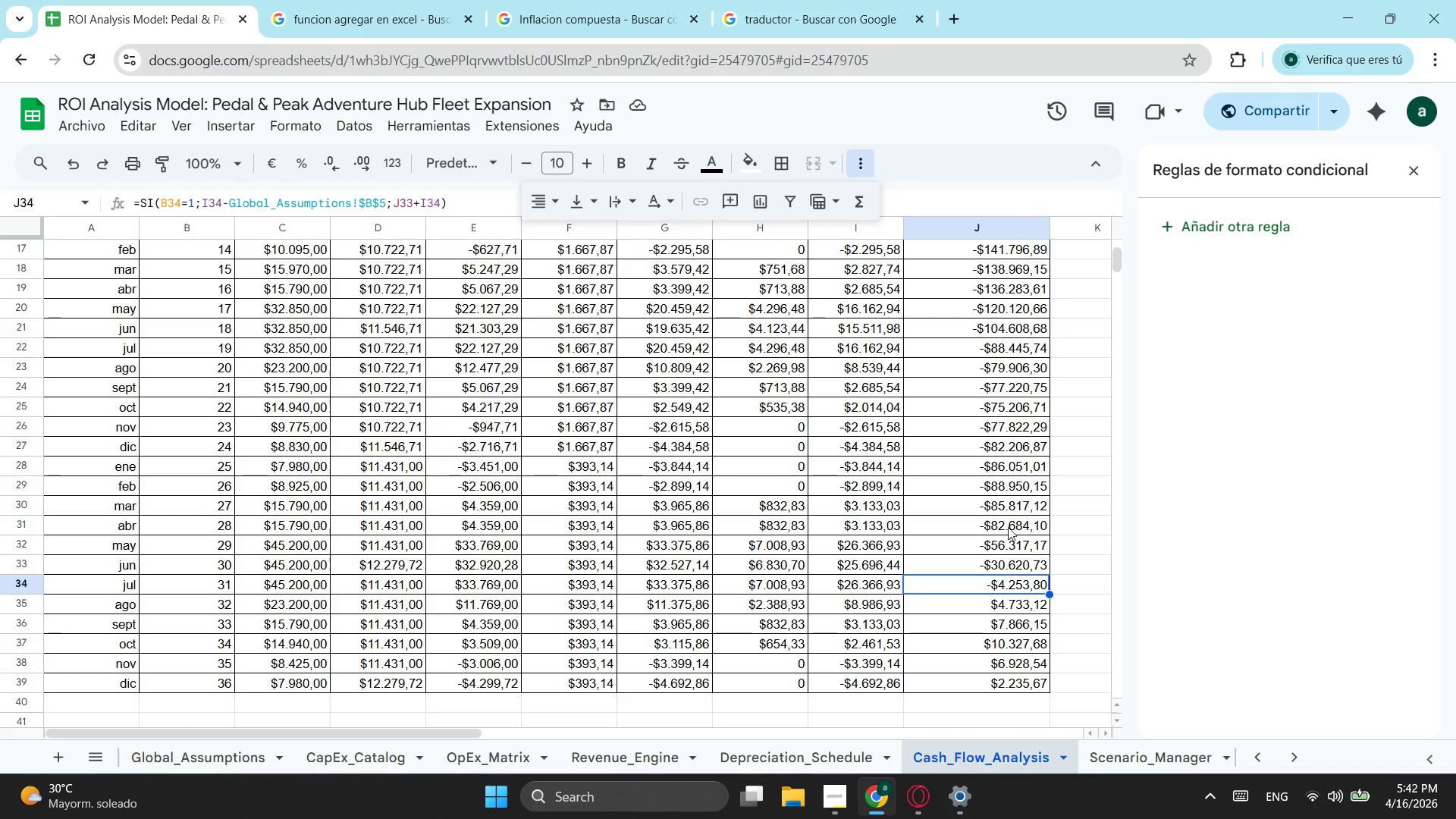 
left_click([1008, 527])
 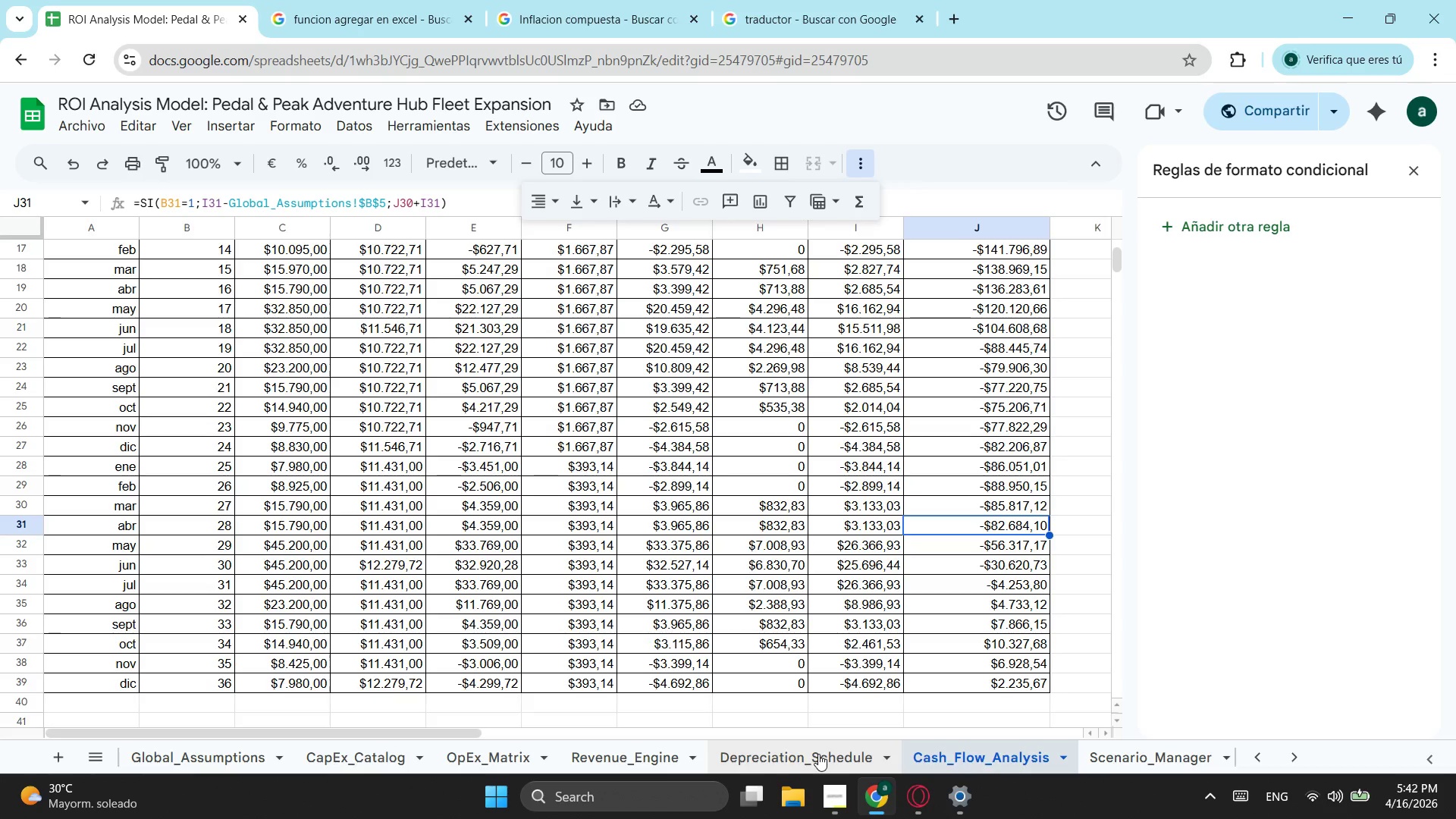 
left_click([818, 754])
 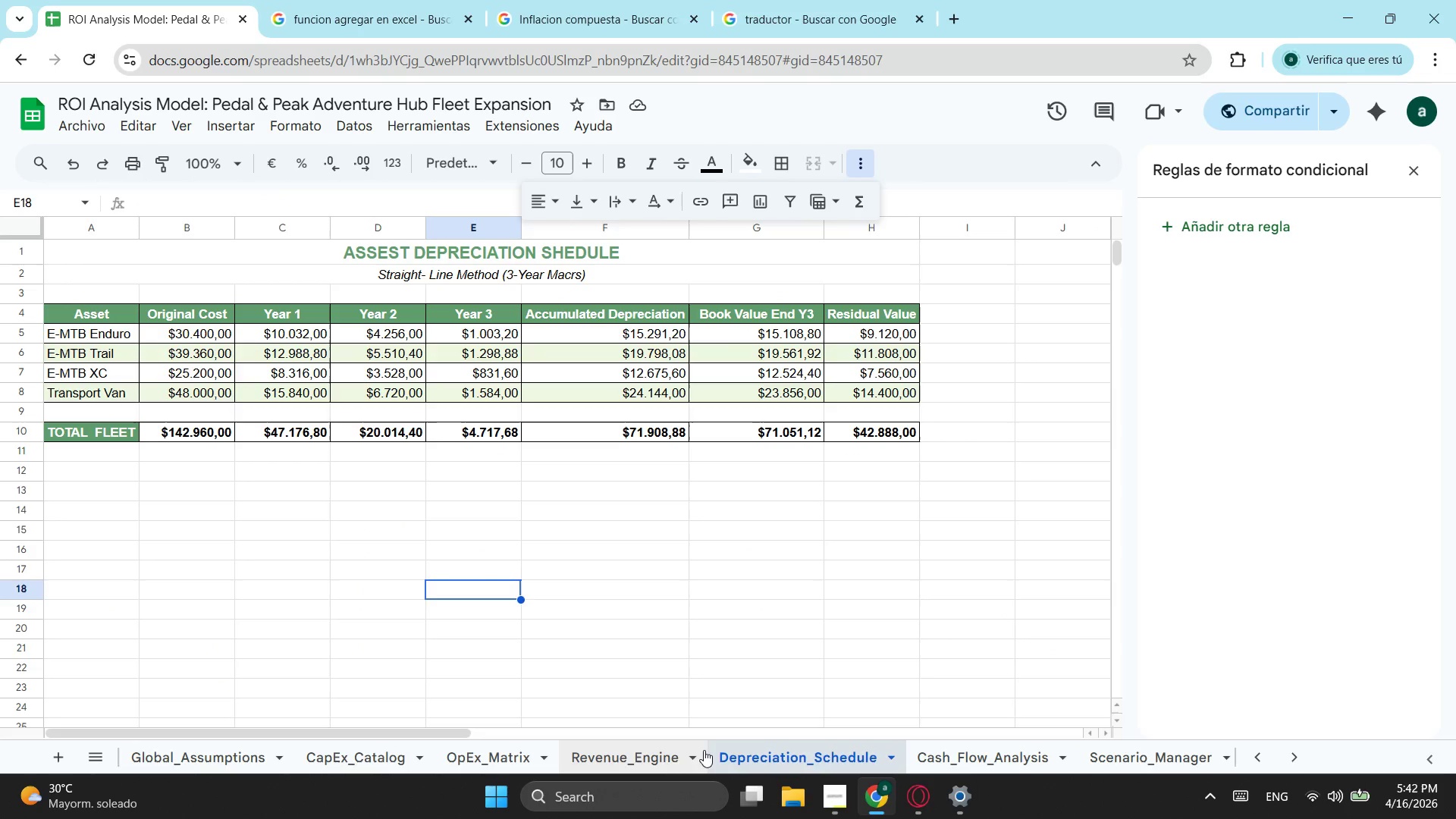 
left_click([663, 750])
 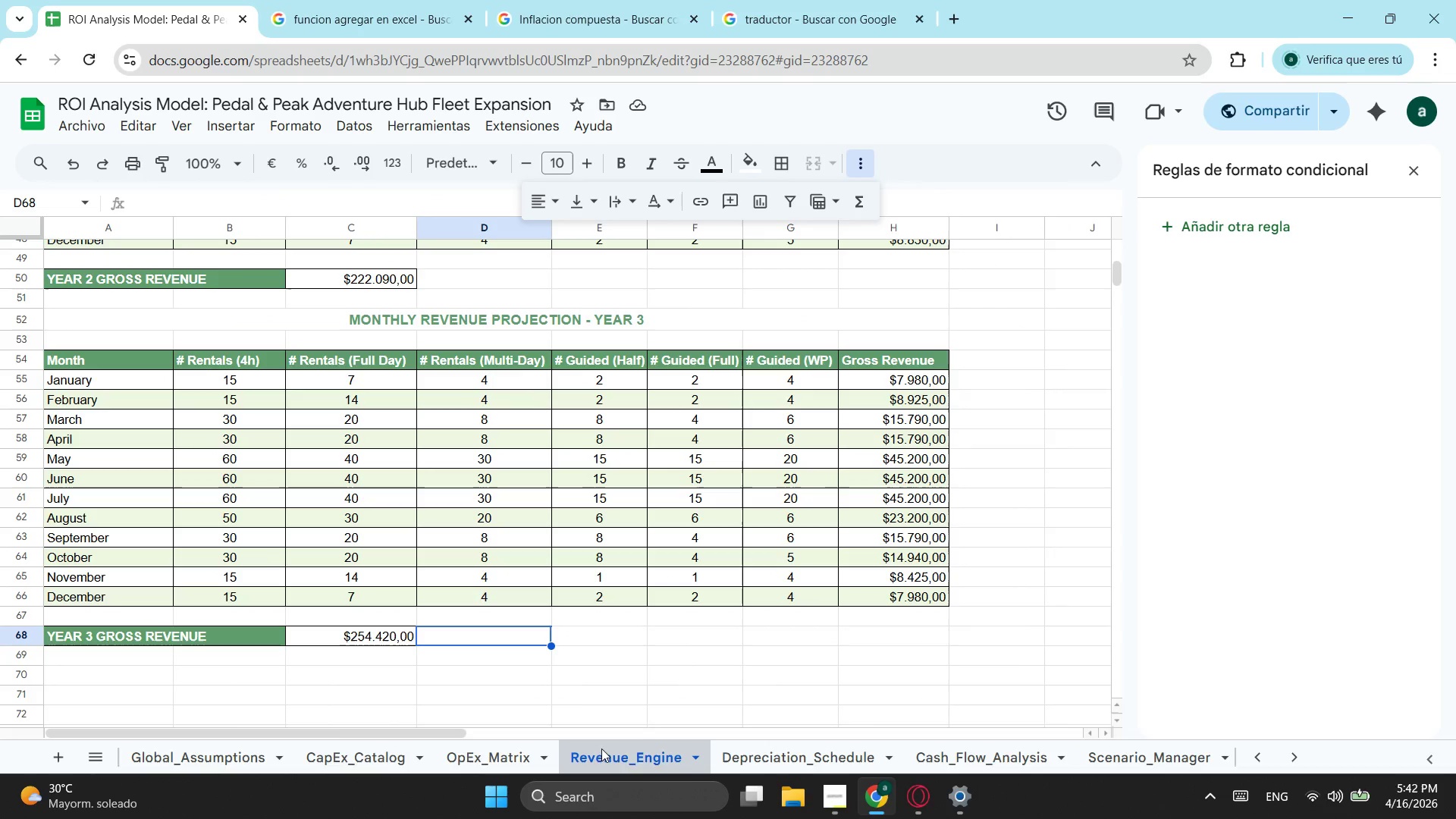 
left_click([502, 748])
 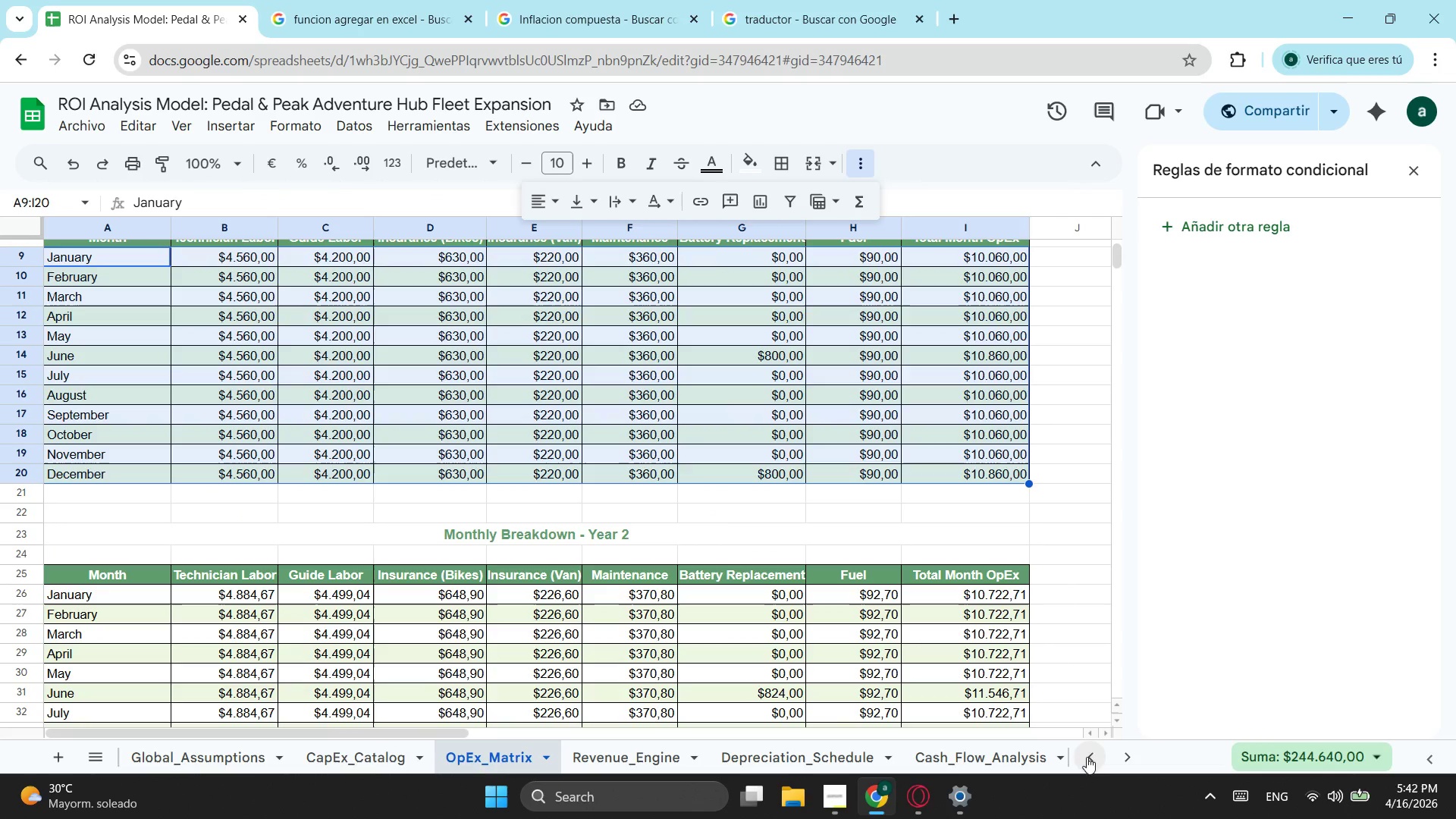 
left_click([1032, 749])
 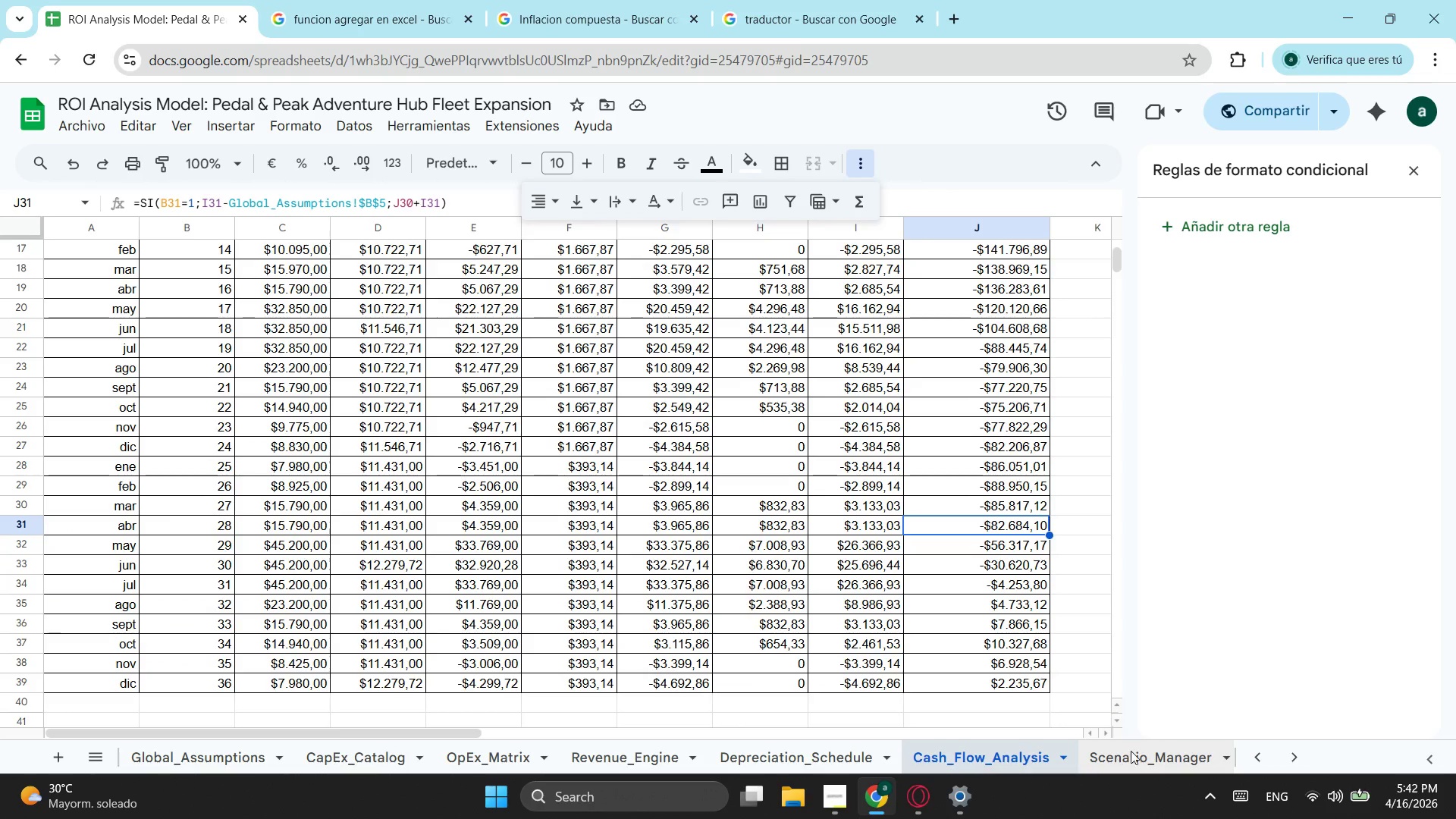 
left_click([1132, 749])
 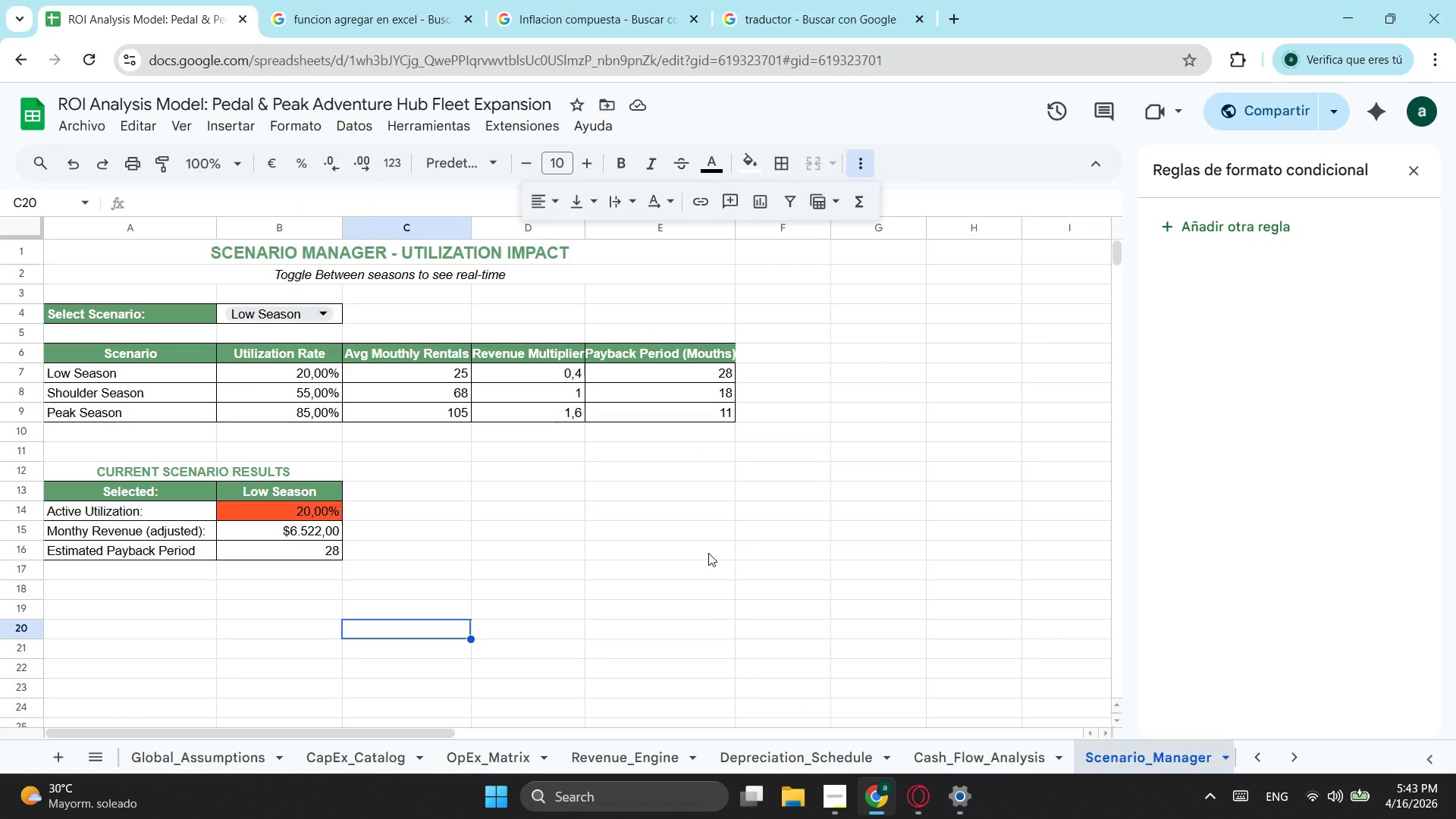 
scroll: coordinate [710, 550], scroll_direction: up, amount: 1.0
 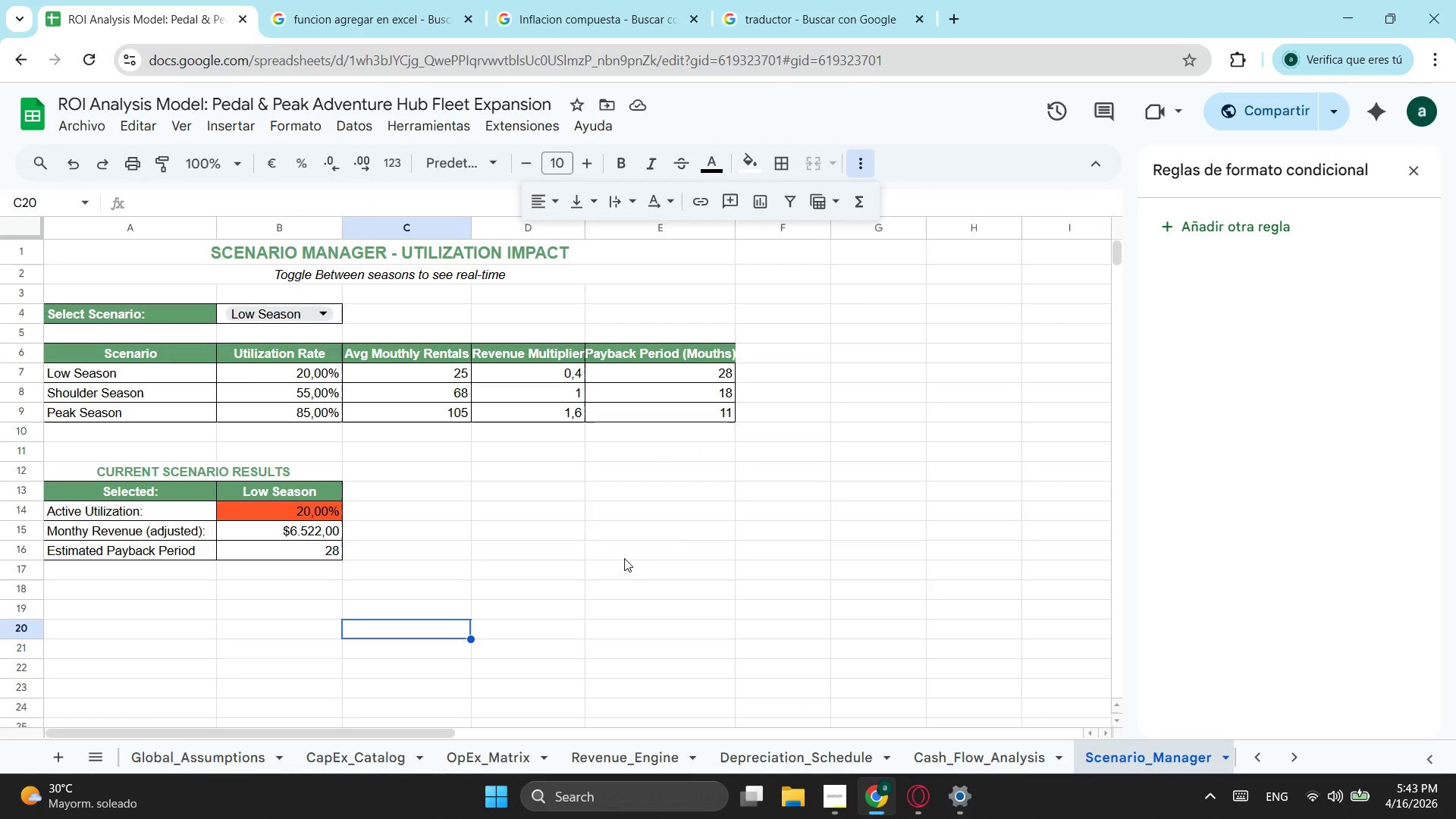 
wait(7.76)
 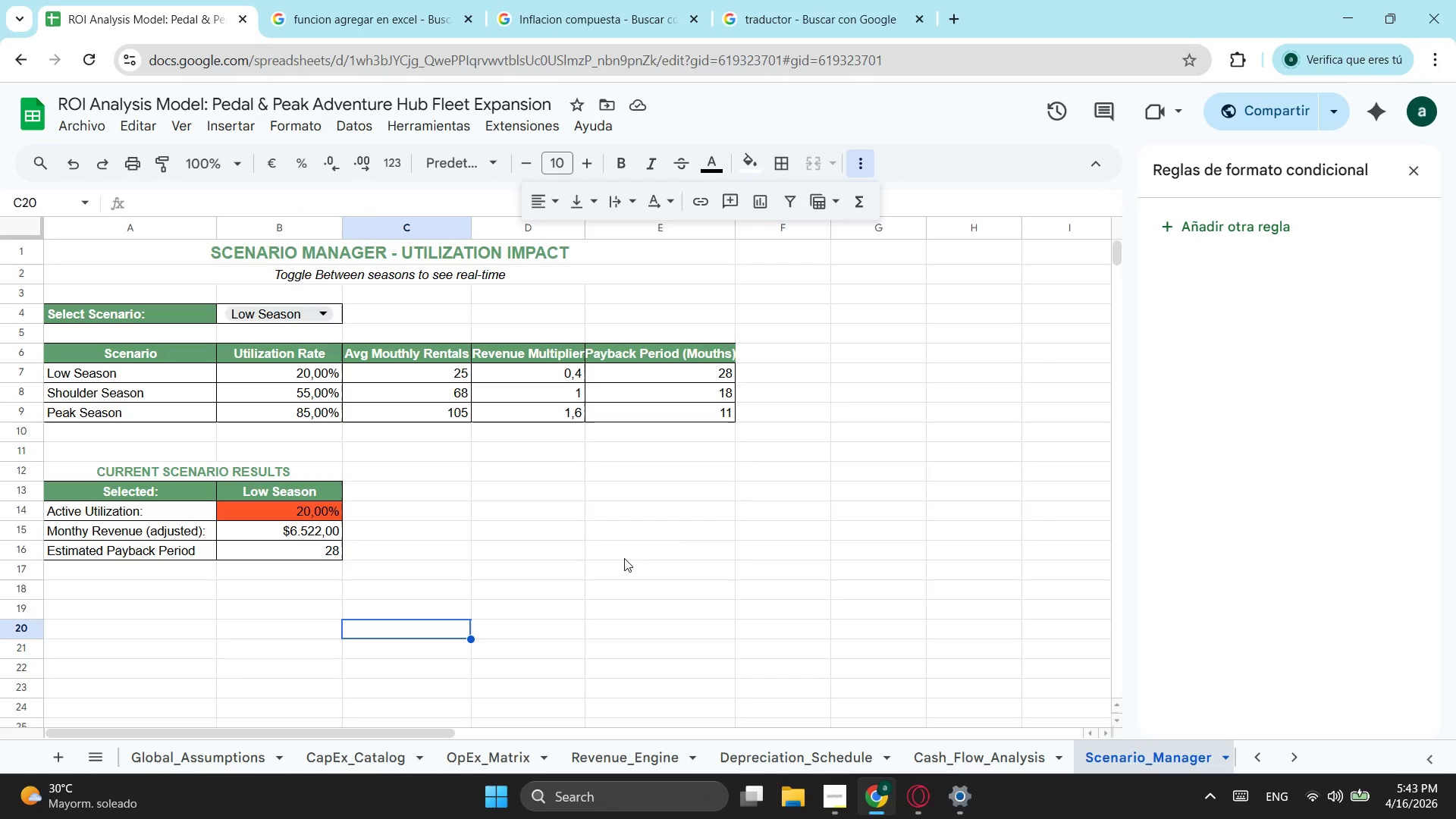 
left_click([968, 750])
 